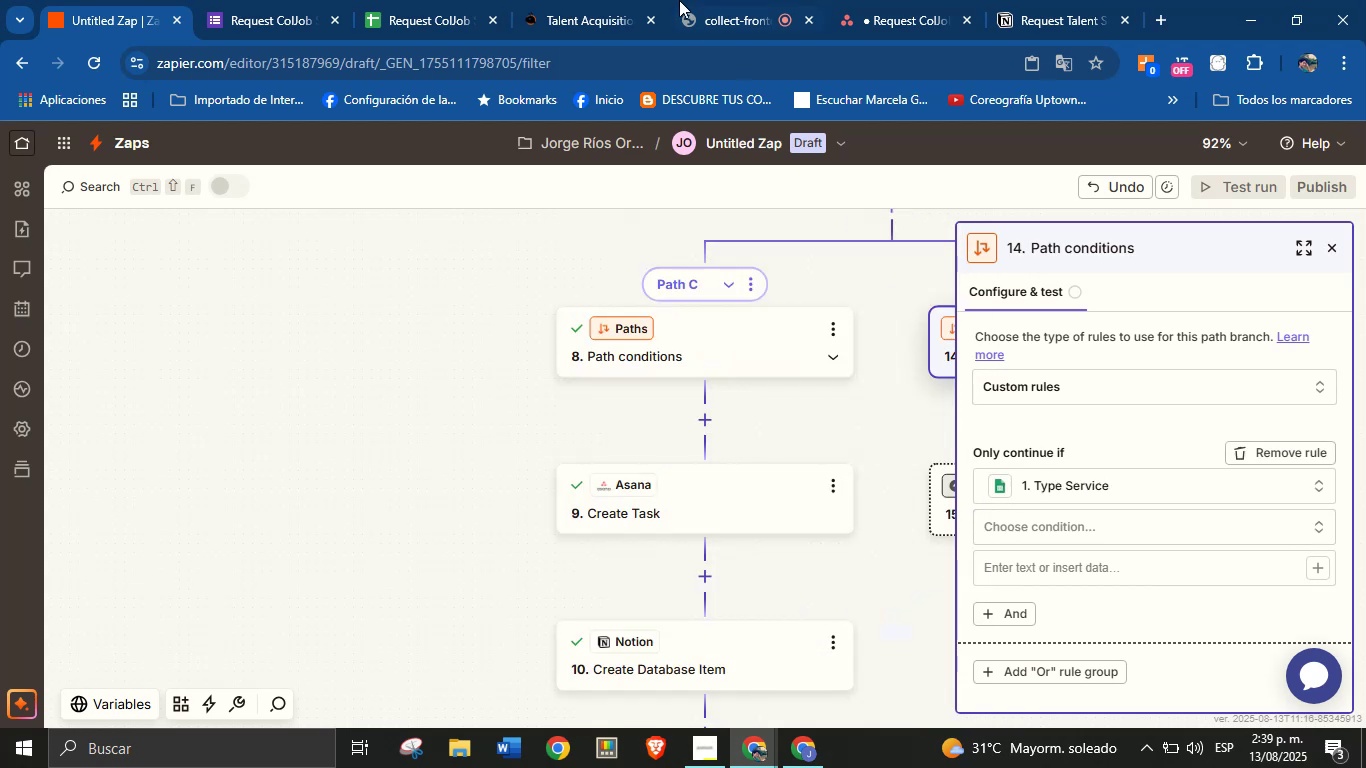 
left_click([466, 0])
 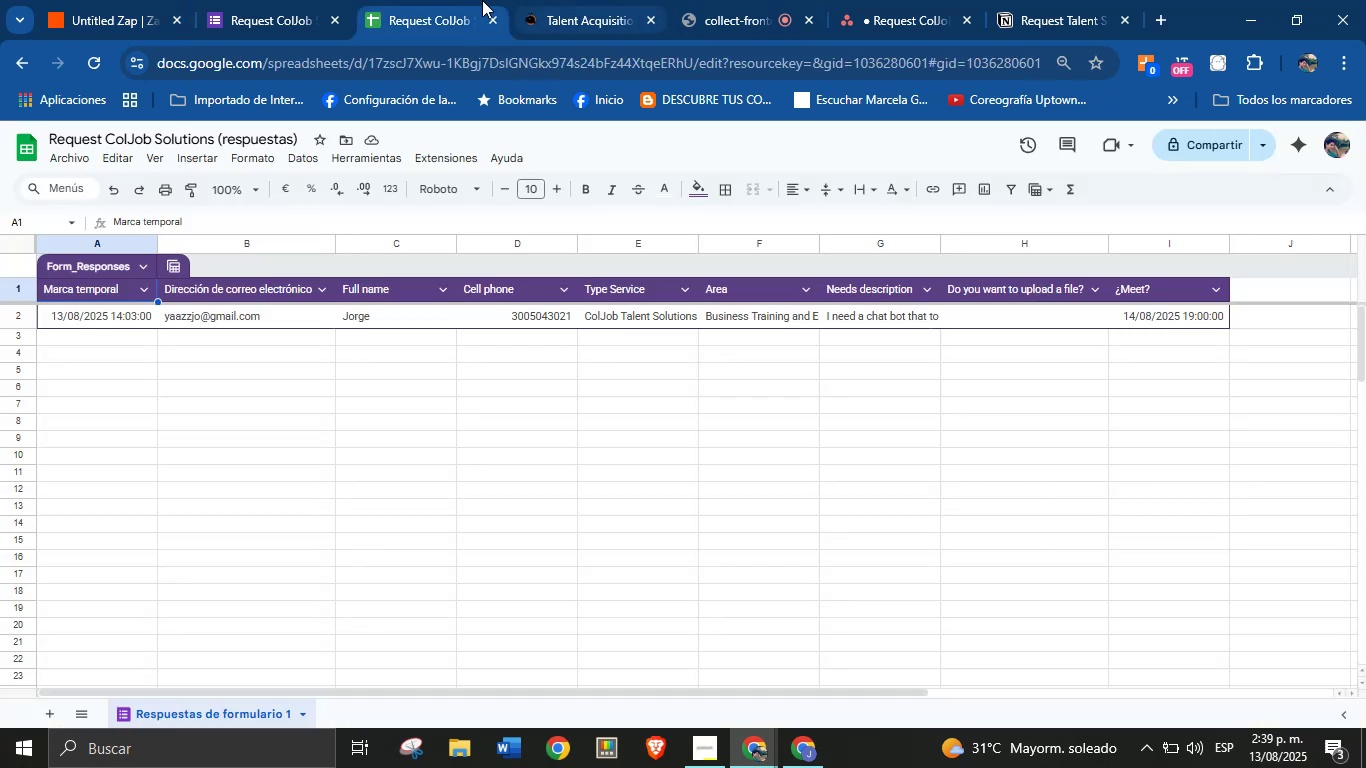 
left_click([287, 0])
 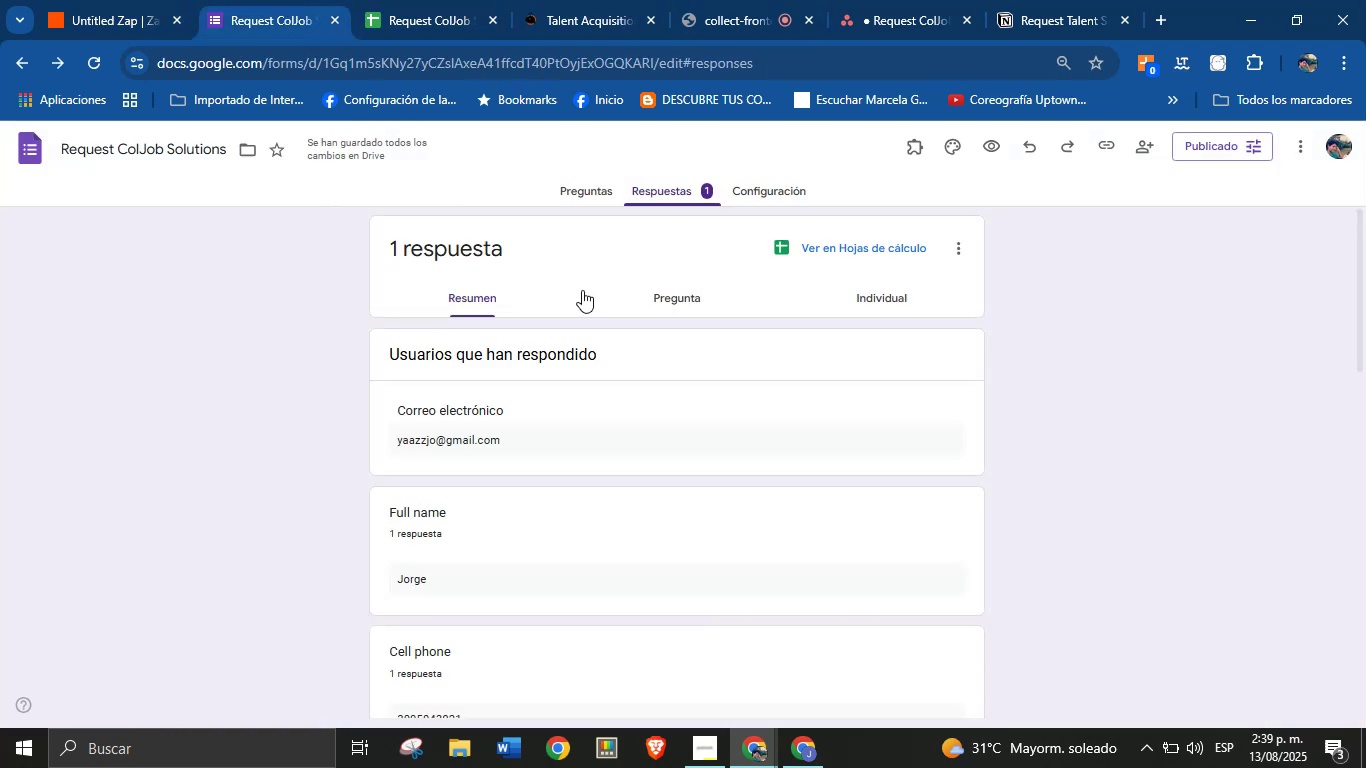 
scroll: coordinate [506, 590], scroll_direction: down, amount: 5.0
 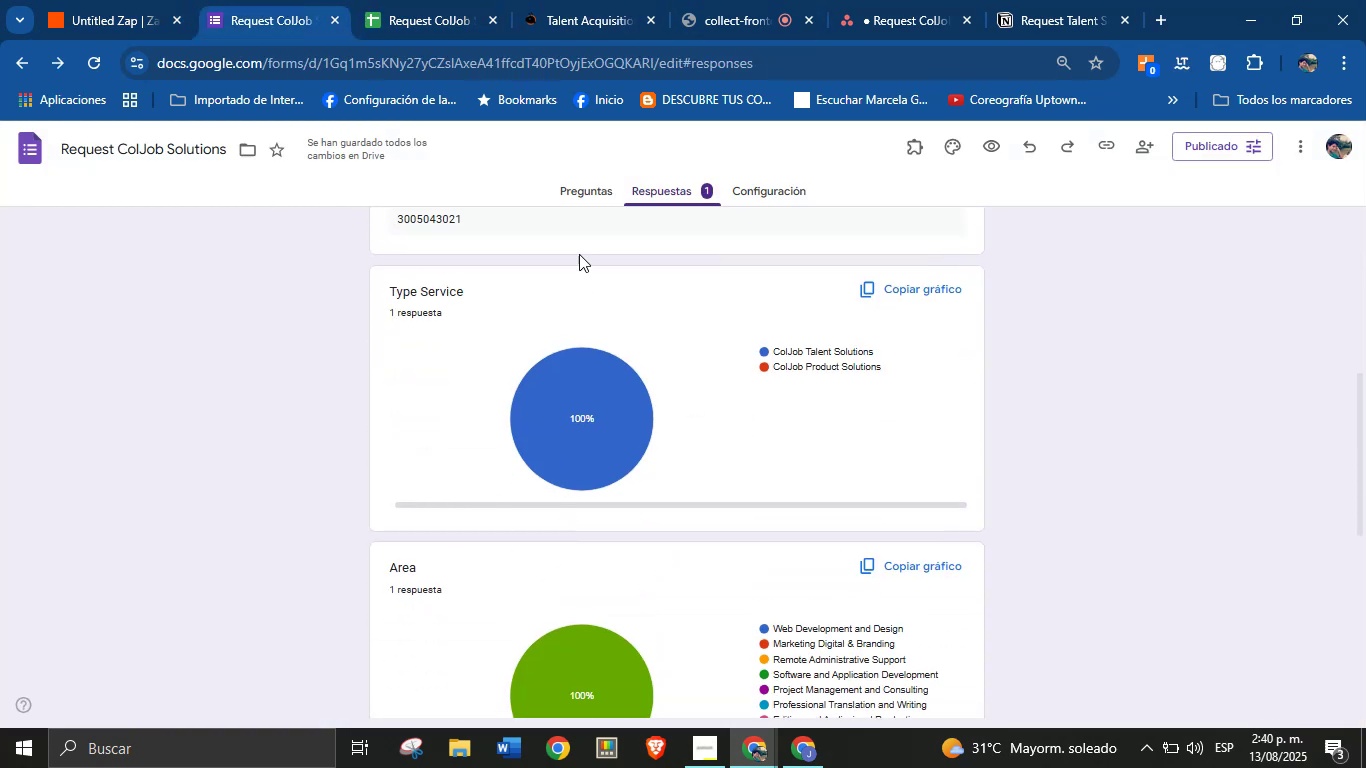 
left_click([583, 192])
 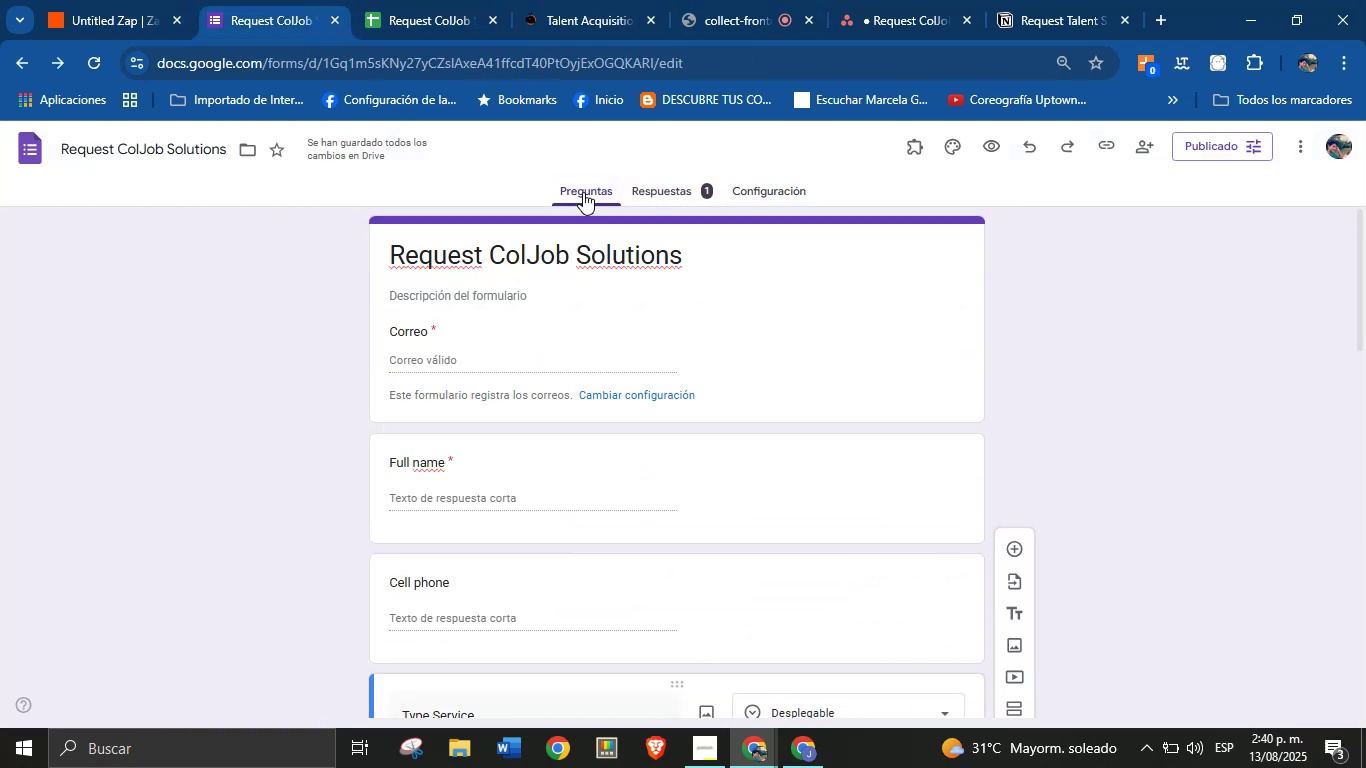 
scroll: coordinate [534, 508], scroll_direction: down, amount: 4.0
 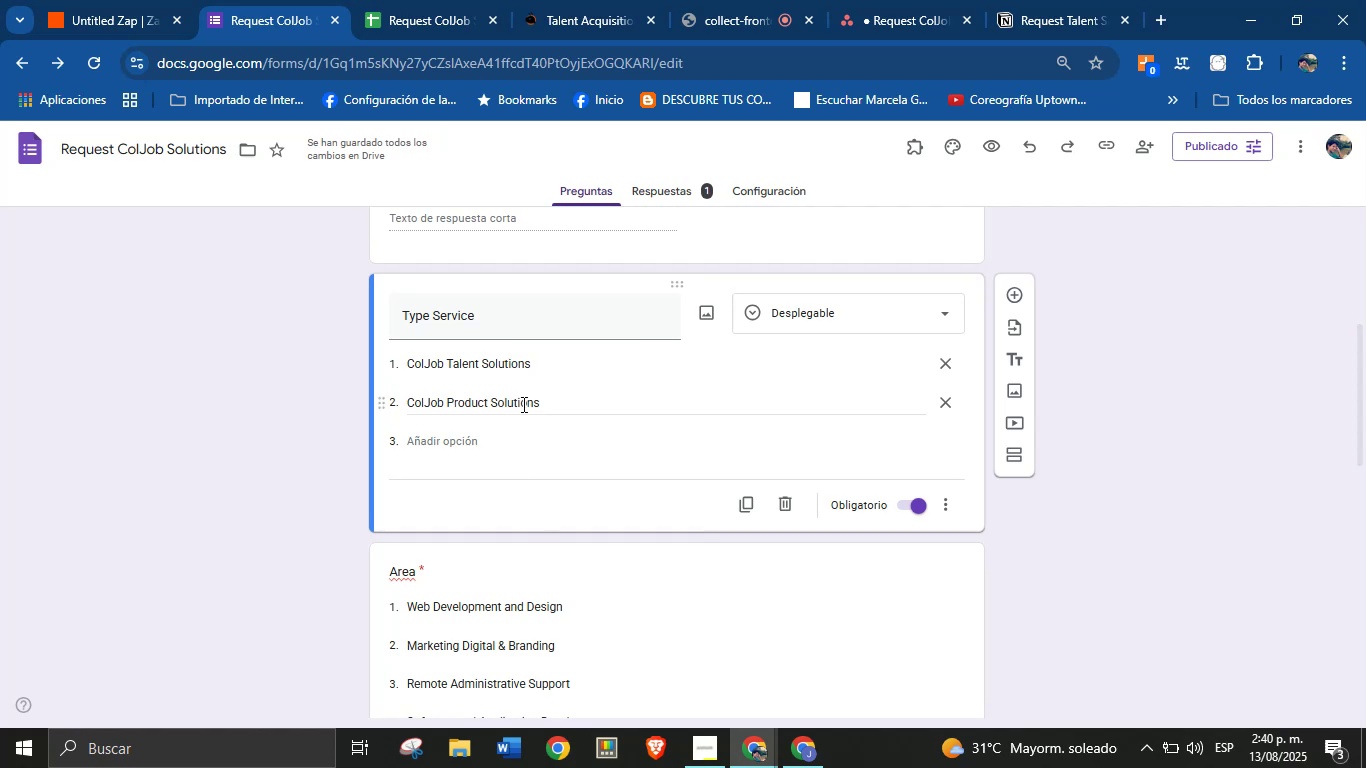 
double_click([529, 404])
 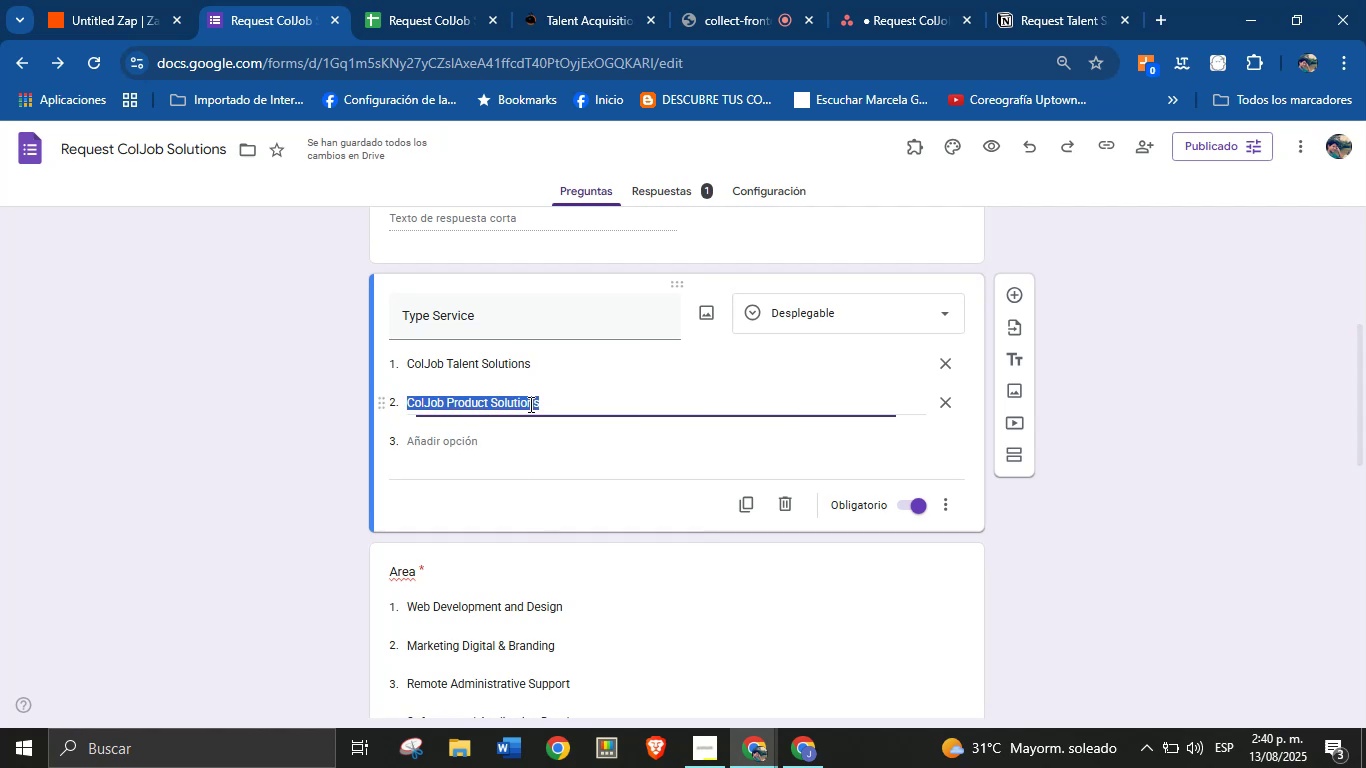 
triple_click([529, 404])
 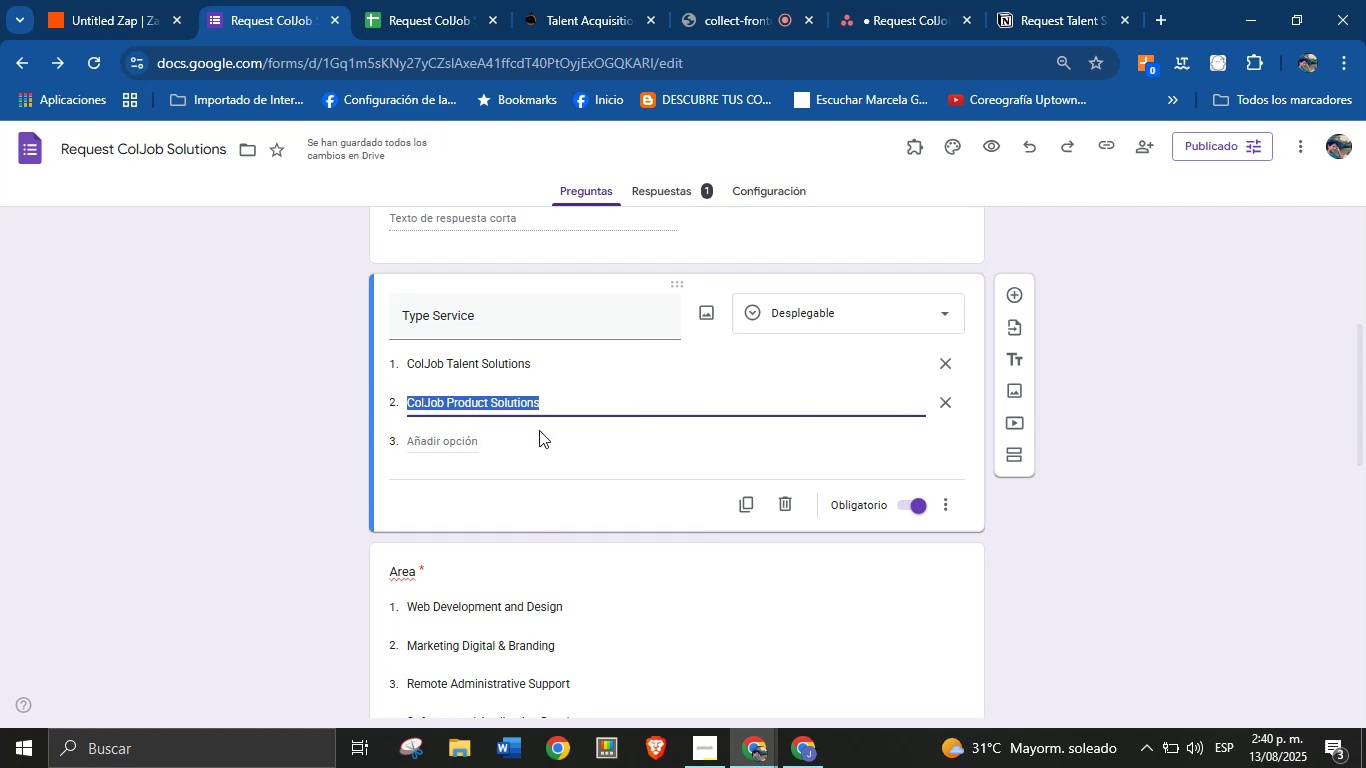 
key(Control+C)
 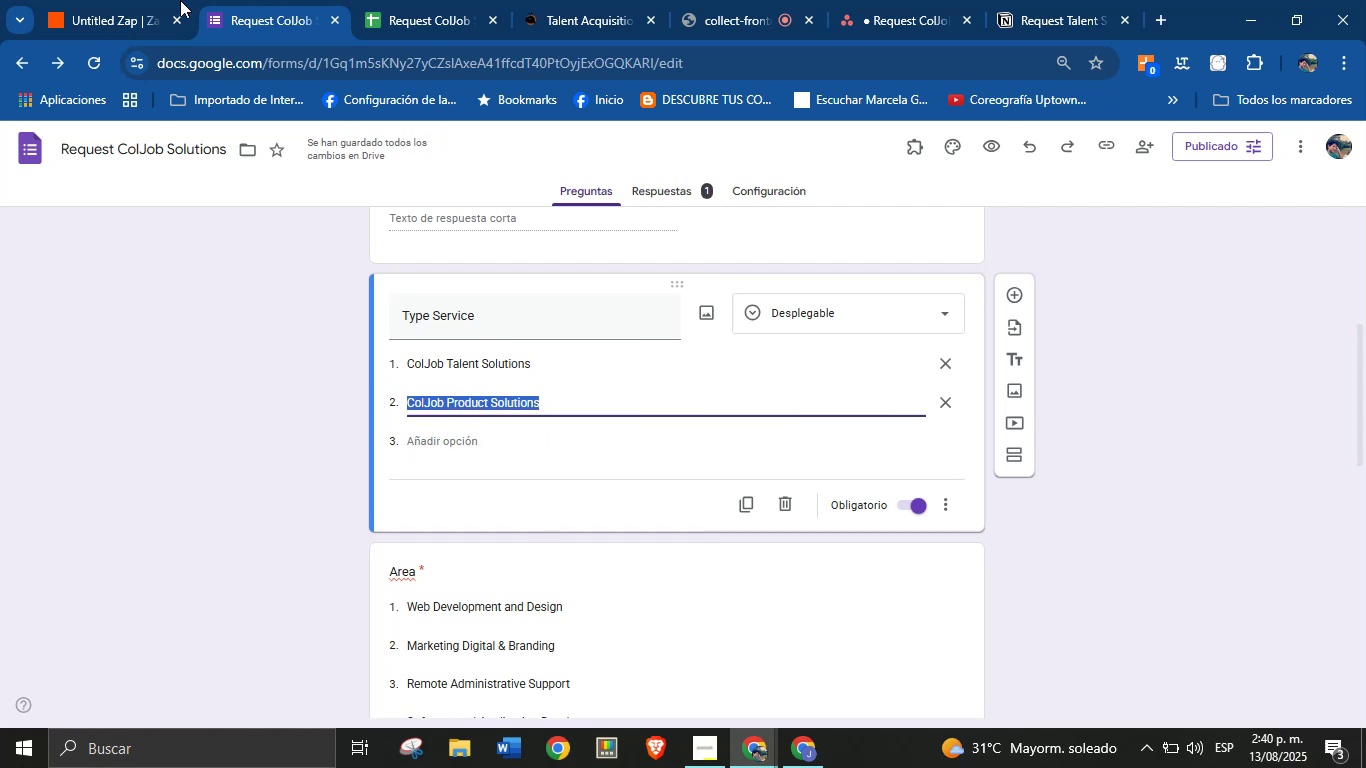 
left_click([147, 0])
 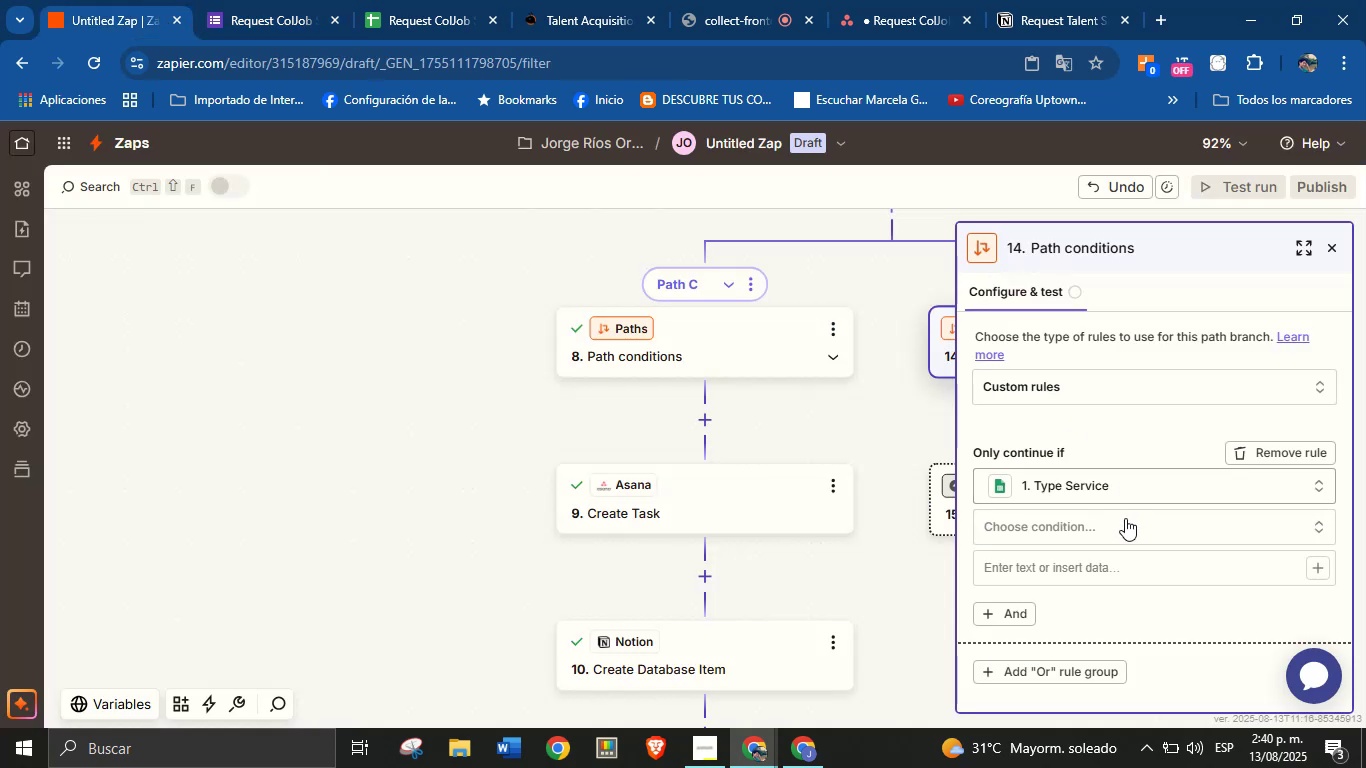 
left_click([1123, 533])
 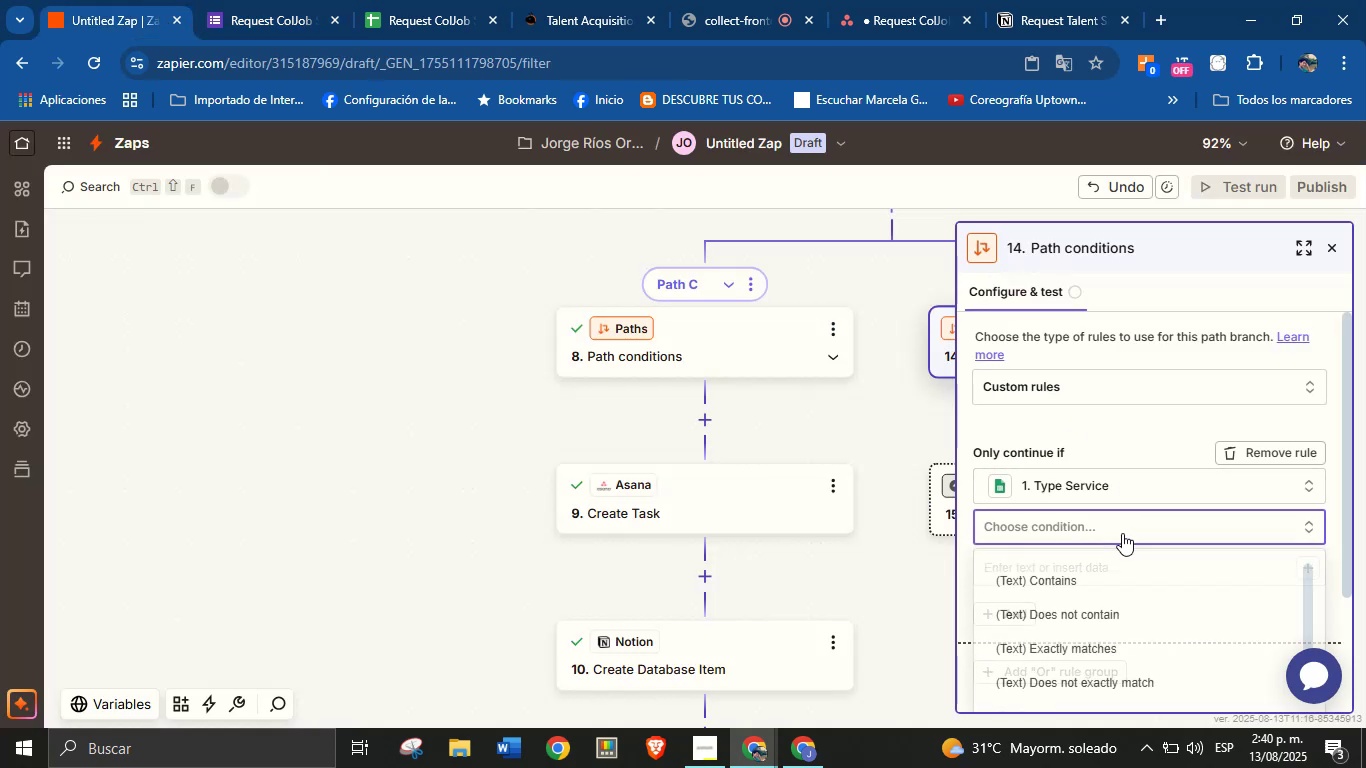 
hold_key(key=ControlLeft, duration=0.79)
 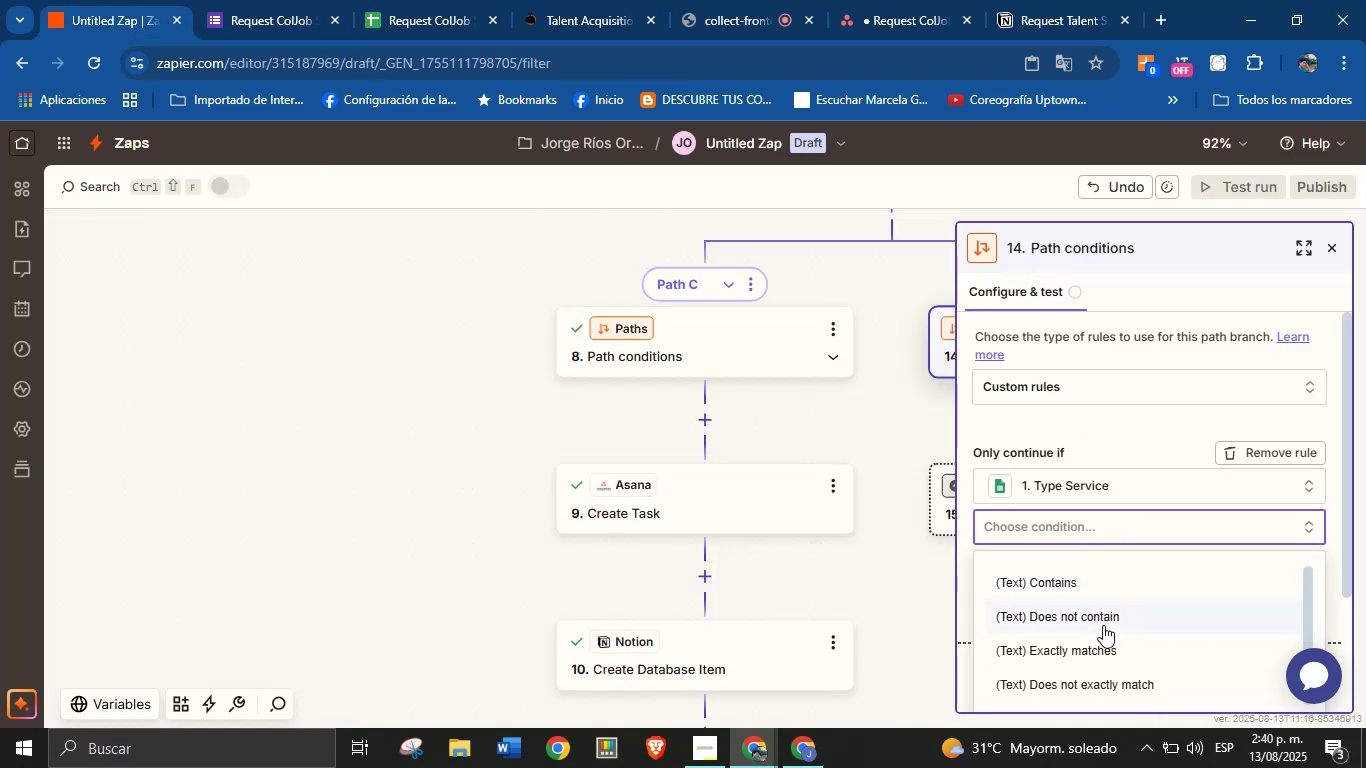 
left_click([1103, 644])
 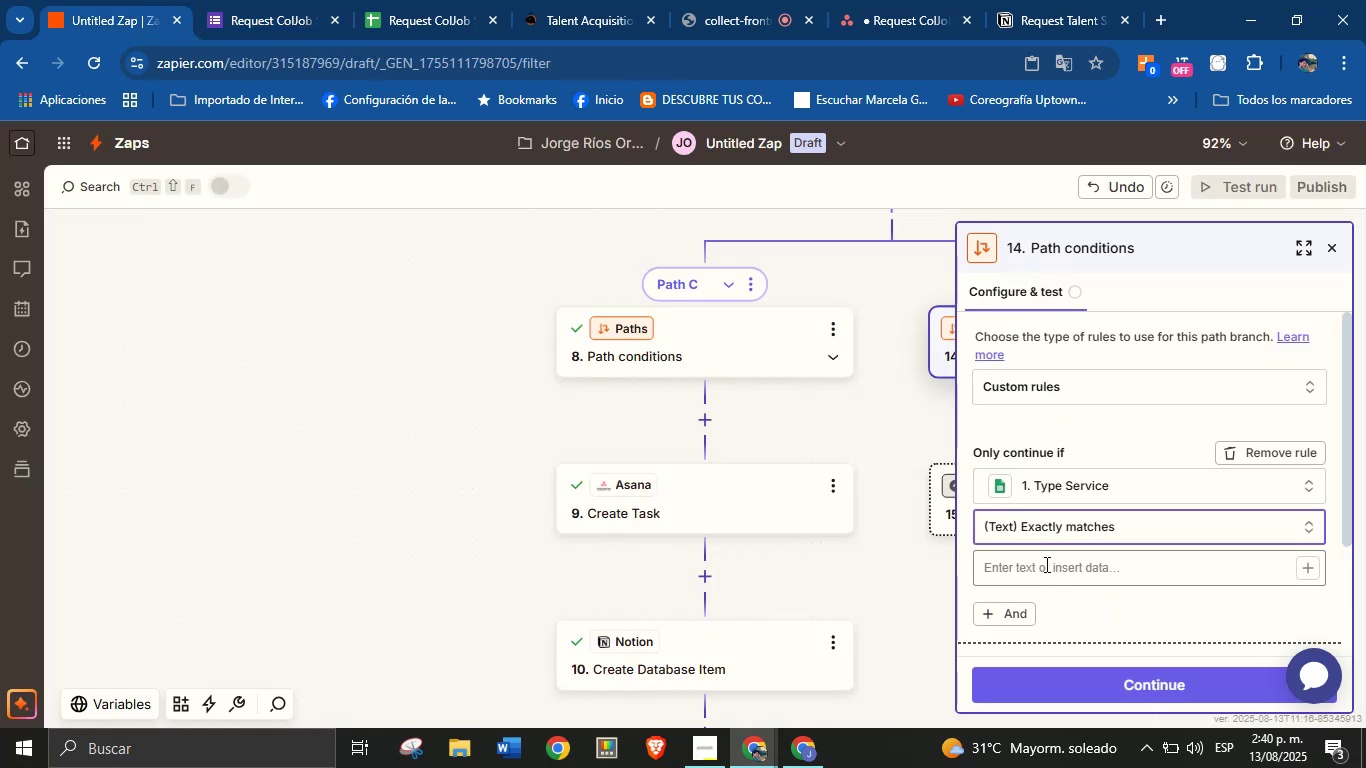 
key(Control+V)
 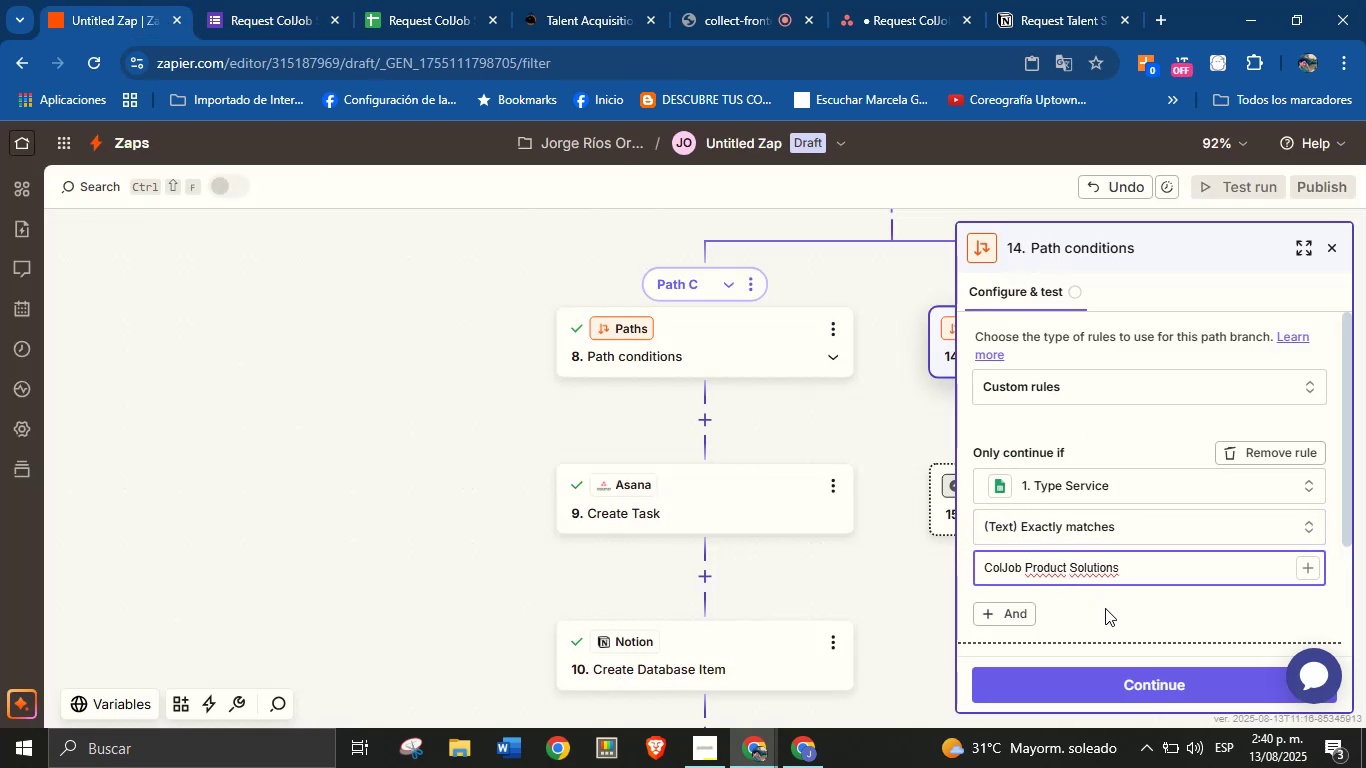 
left_click([1102, 601])
 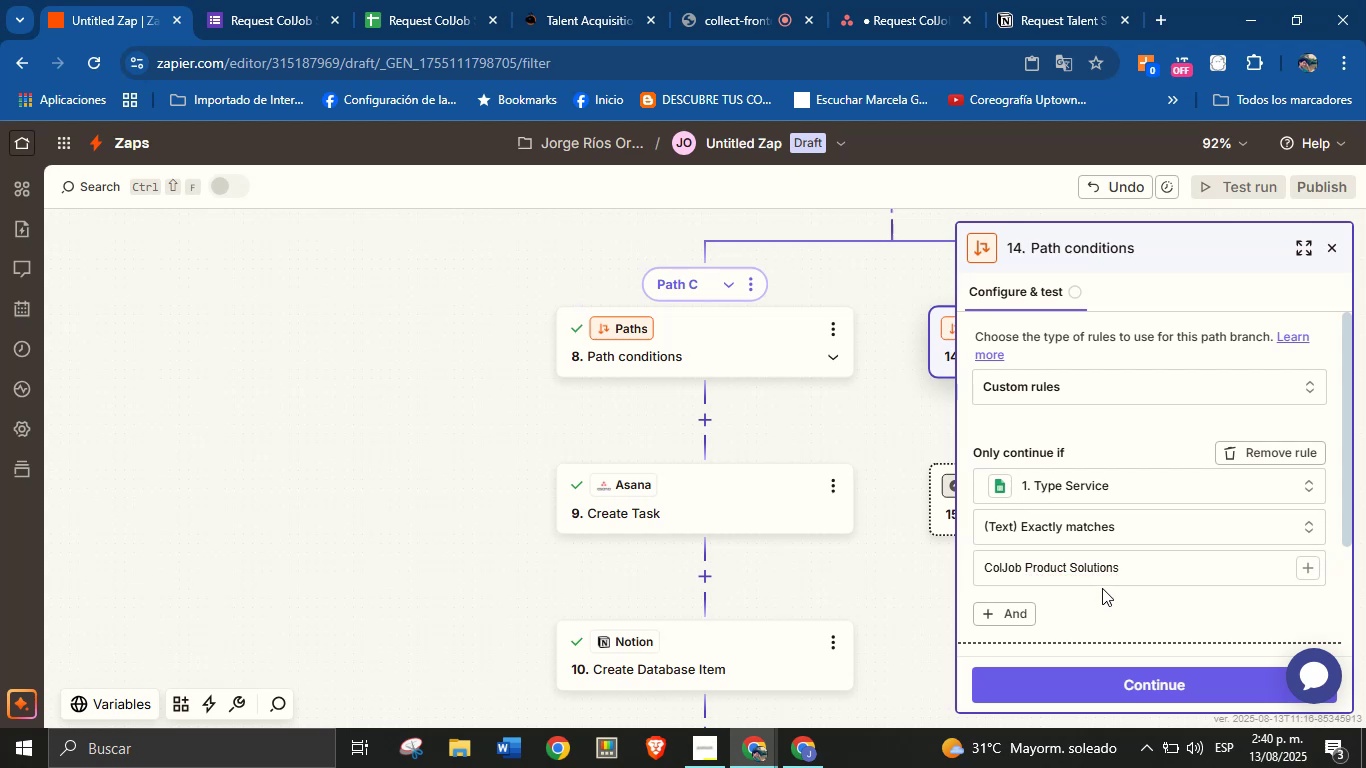 
scroll: coordinate [1111, 531], scroll_direction: down, amount: 2.0
 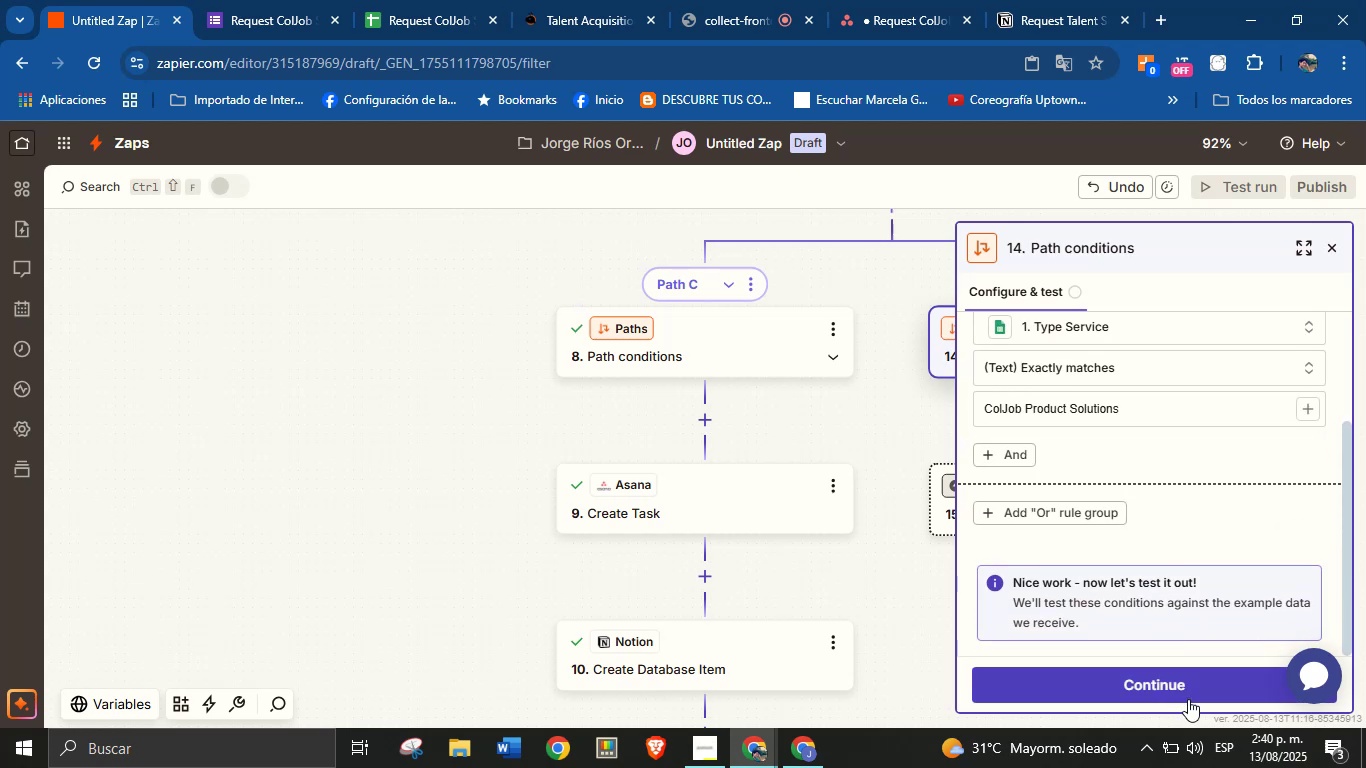 
left_click([1188, 699])
 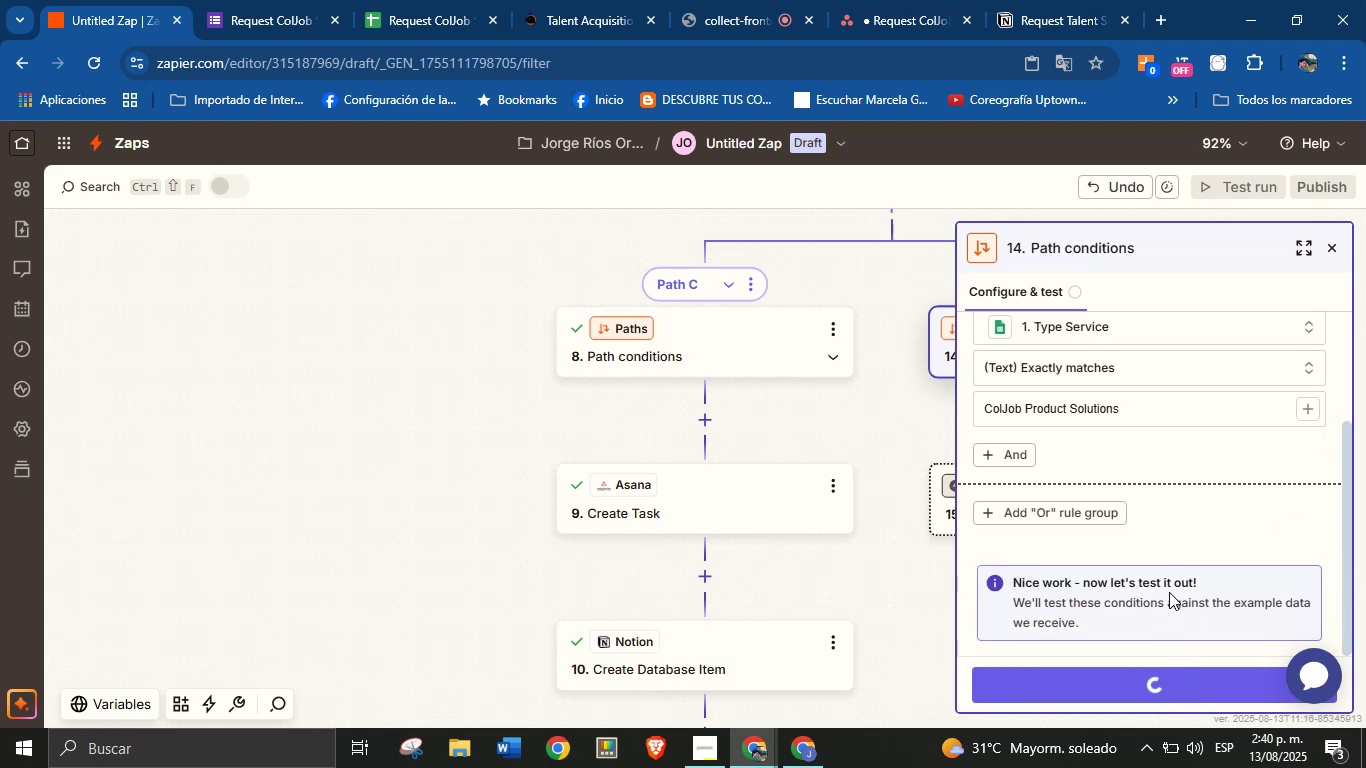 
scroll: coordinate [1172, 595], scroll_direction: up, amount: 1.0
 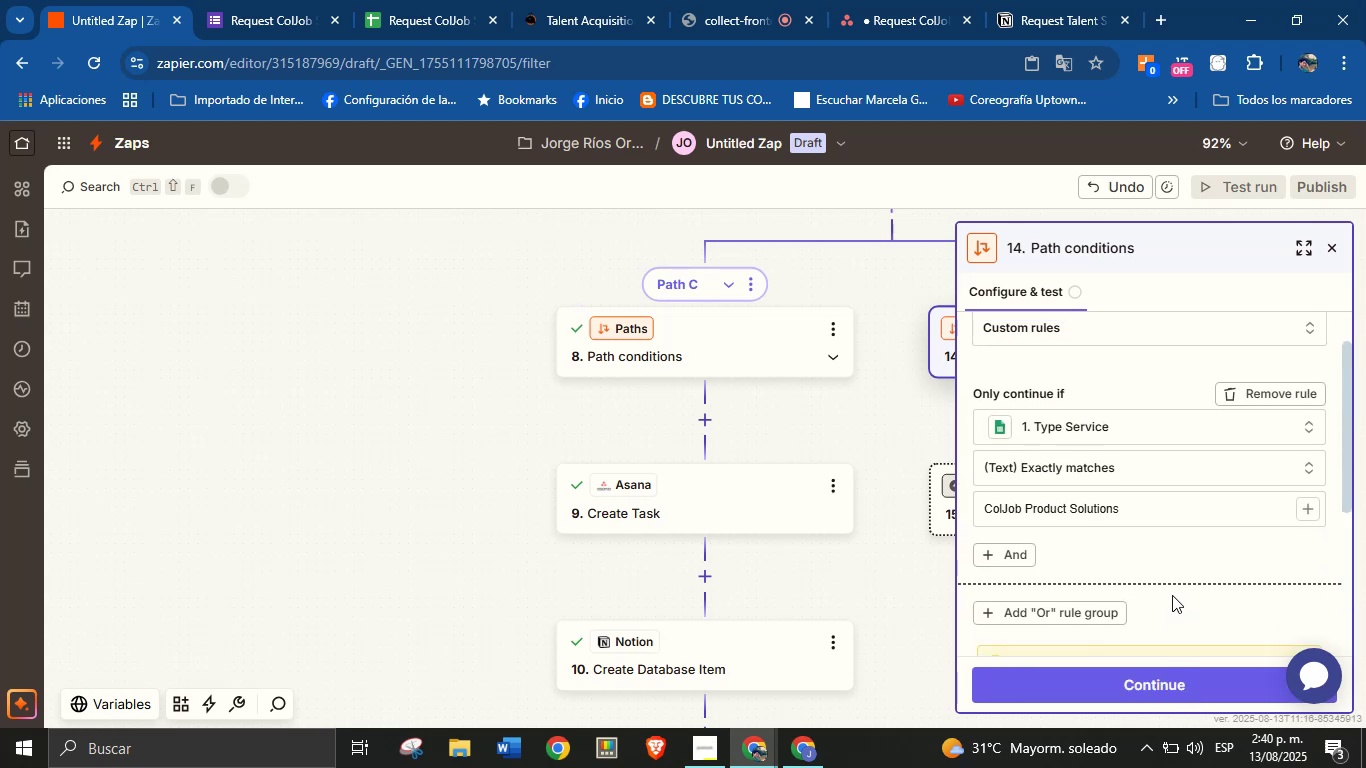 
scroll: coordinate [1173, 589], scroll_direction: down, amount: 3.0
 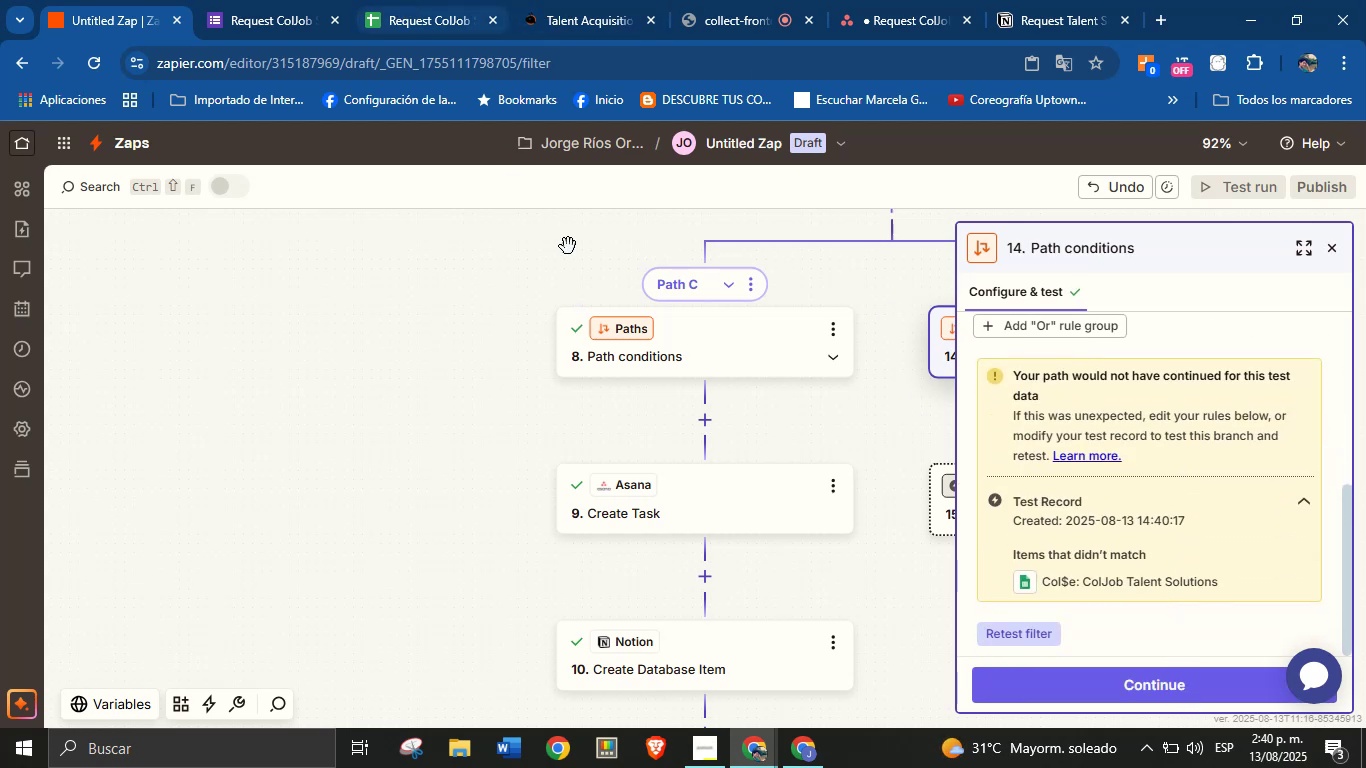 
left_click([821, 738])
 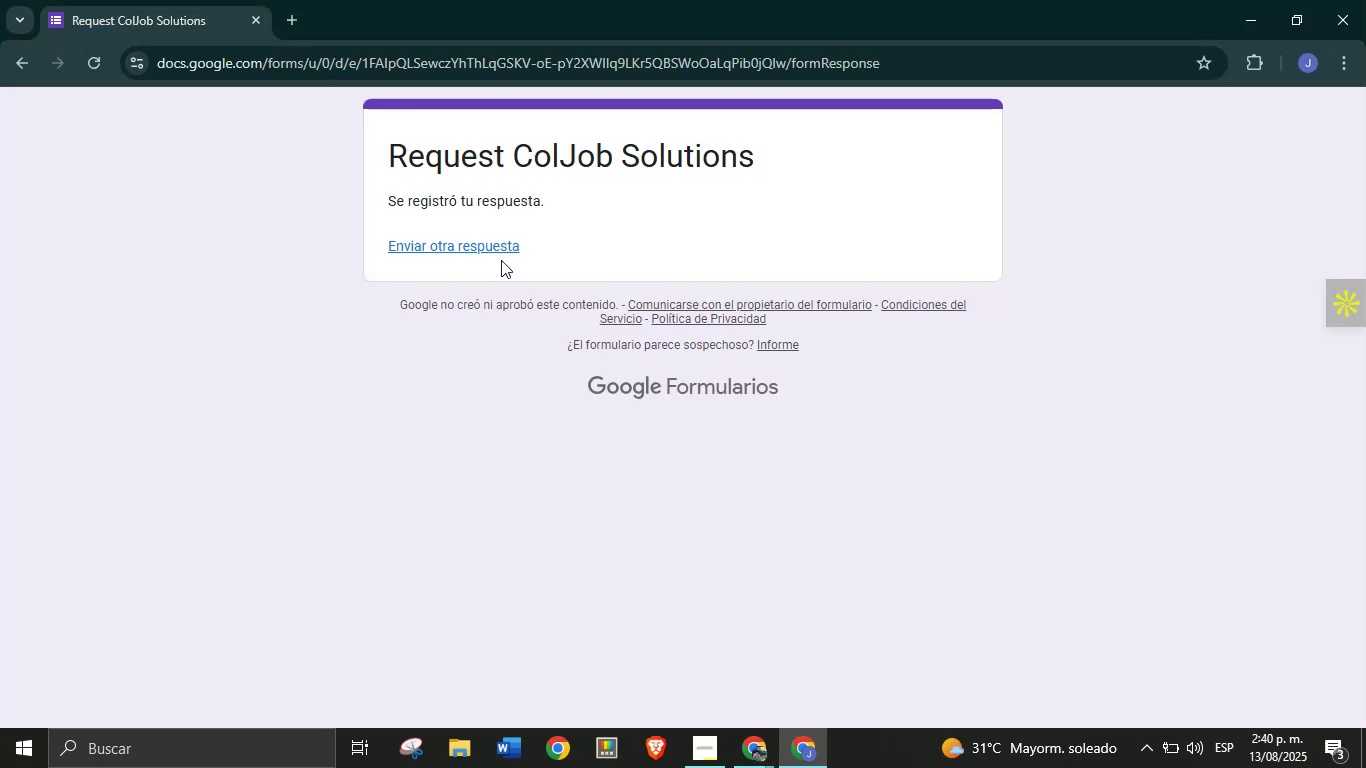 
left_click([485, 245])
 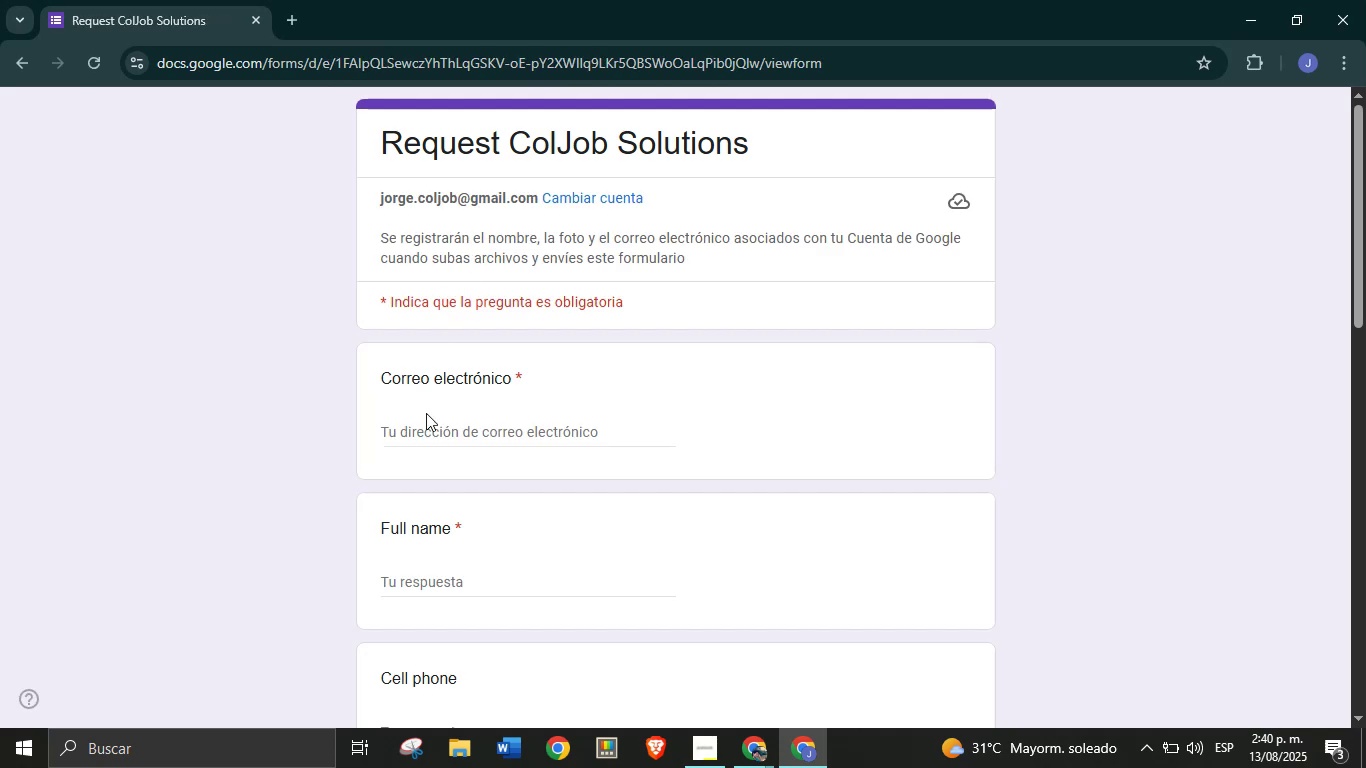 
wait(7.32)
 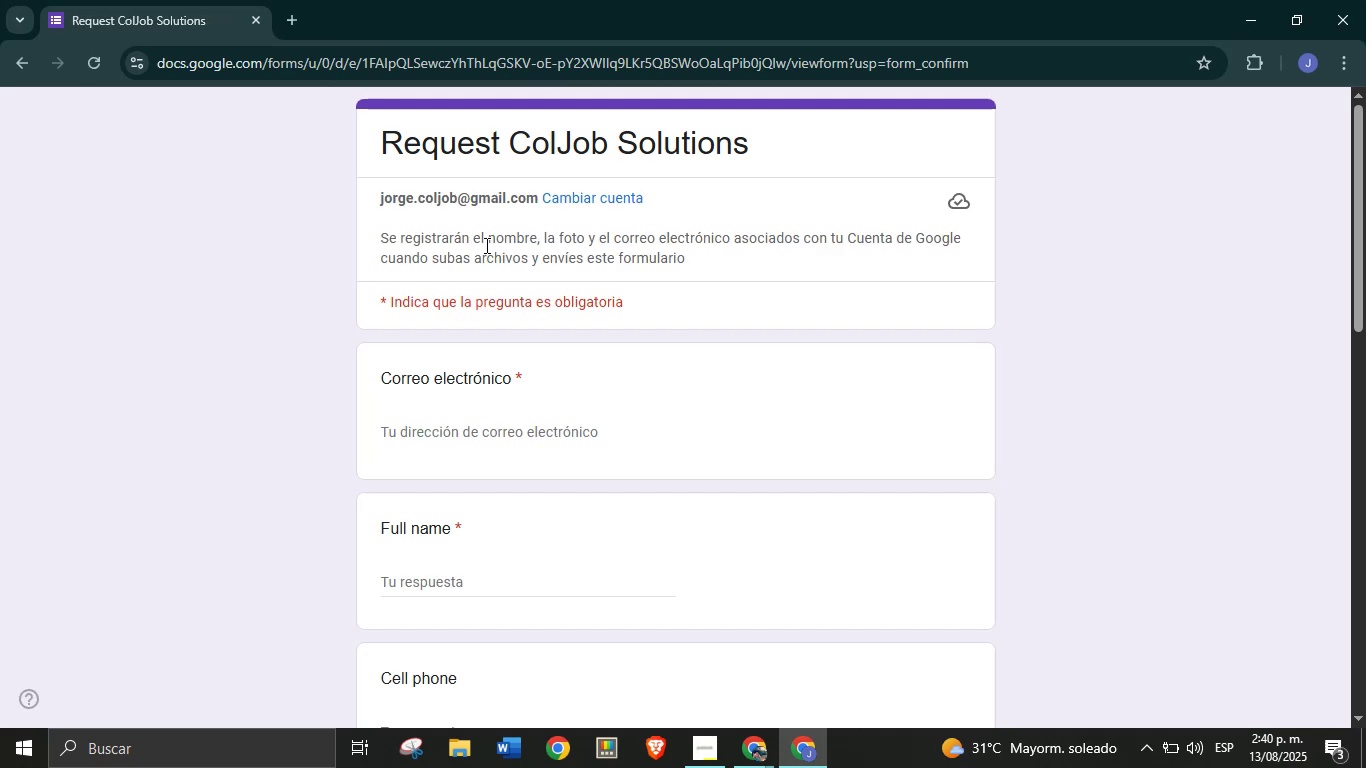 
left_click([470, 428])
 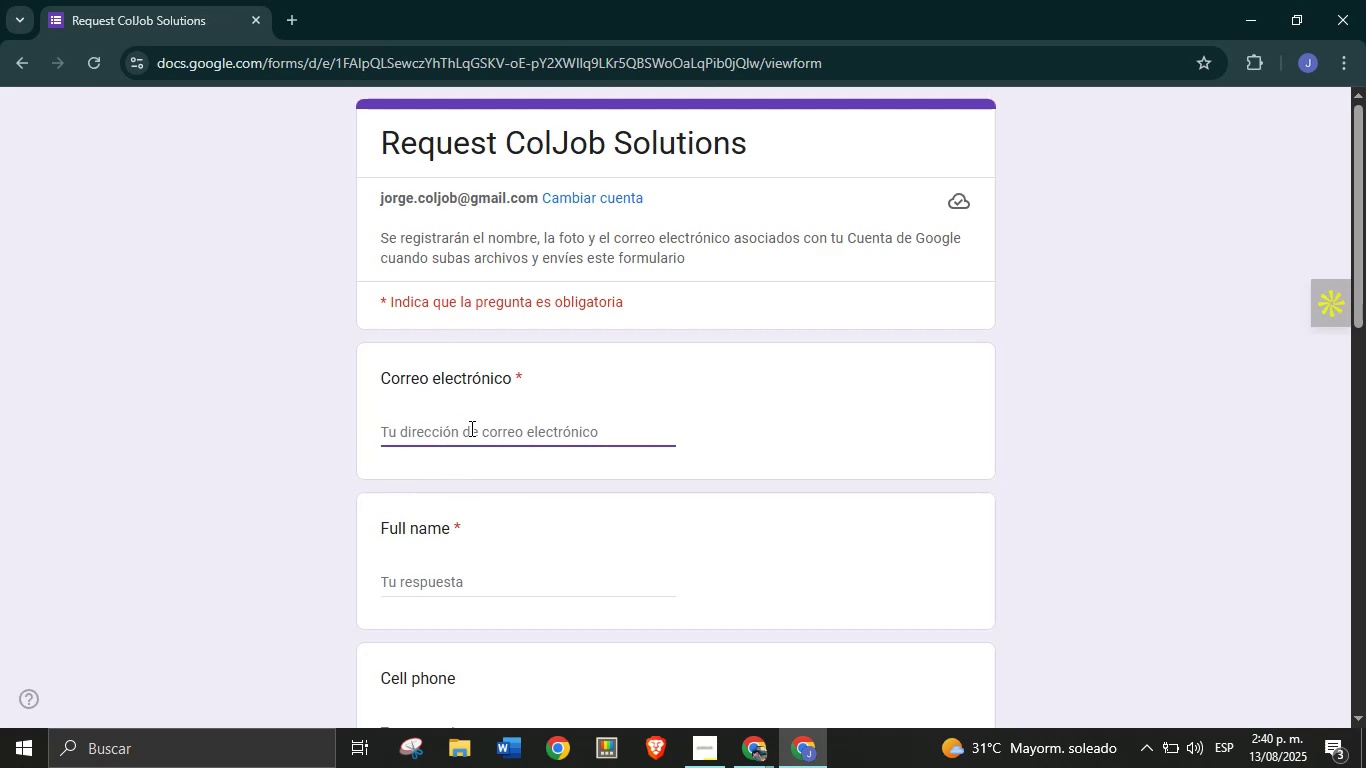 
type(jorge.fluency)
 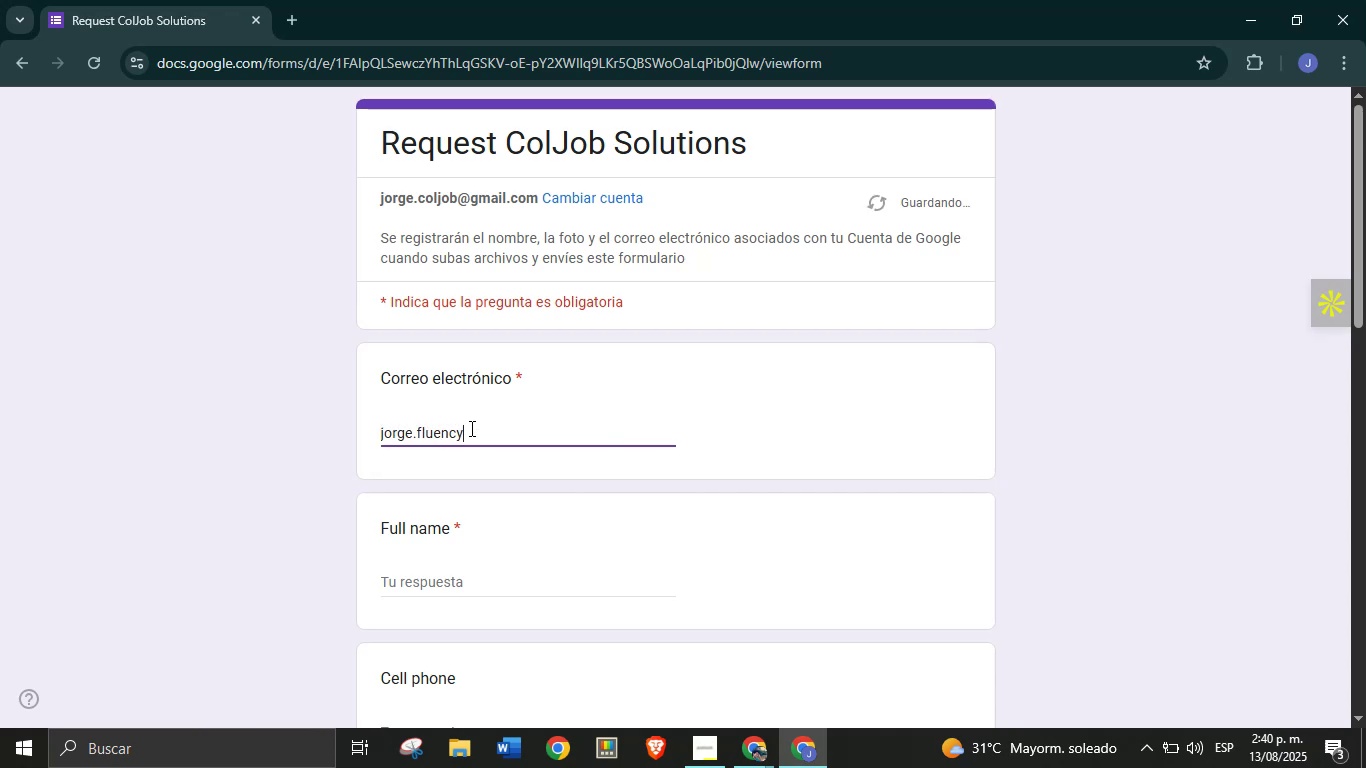 
key(Alt+Control+Q)
 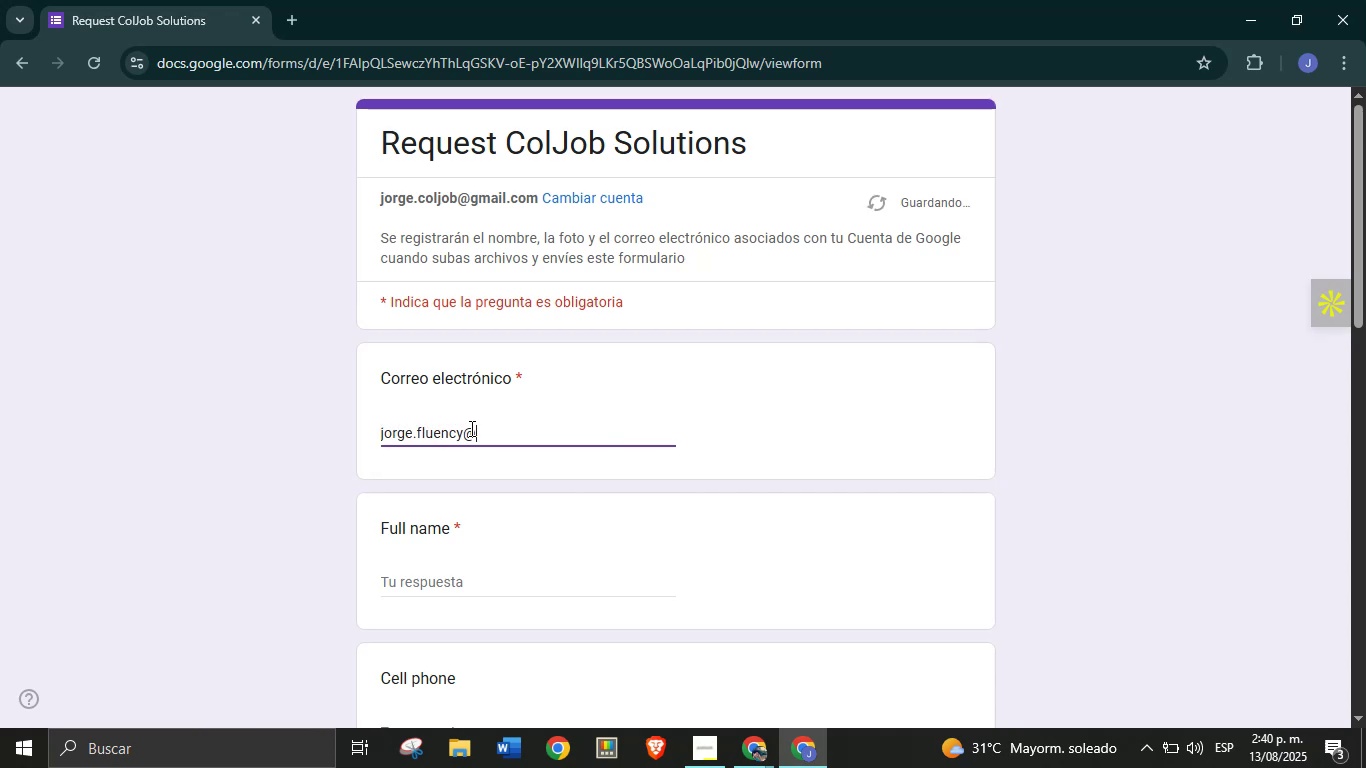 
type(gmail.com)
key(Tab)
type(j)
key(Backspace)
type(or)
key(Backspace)
key(Backspace)
type(Jorge Rios Ortiz)
 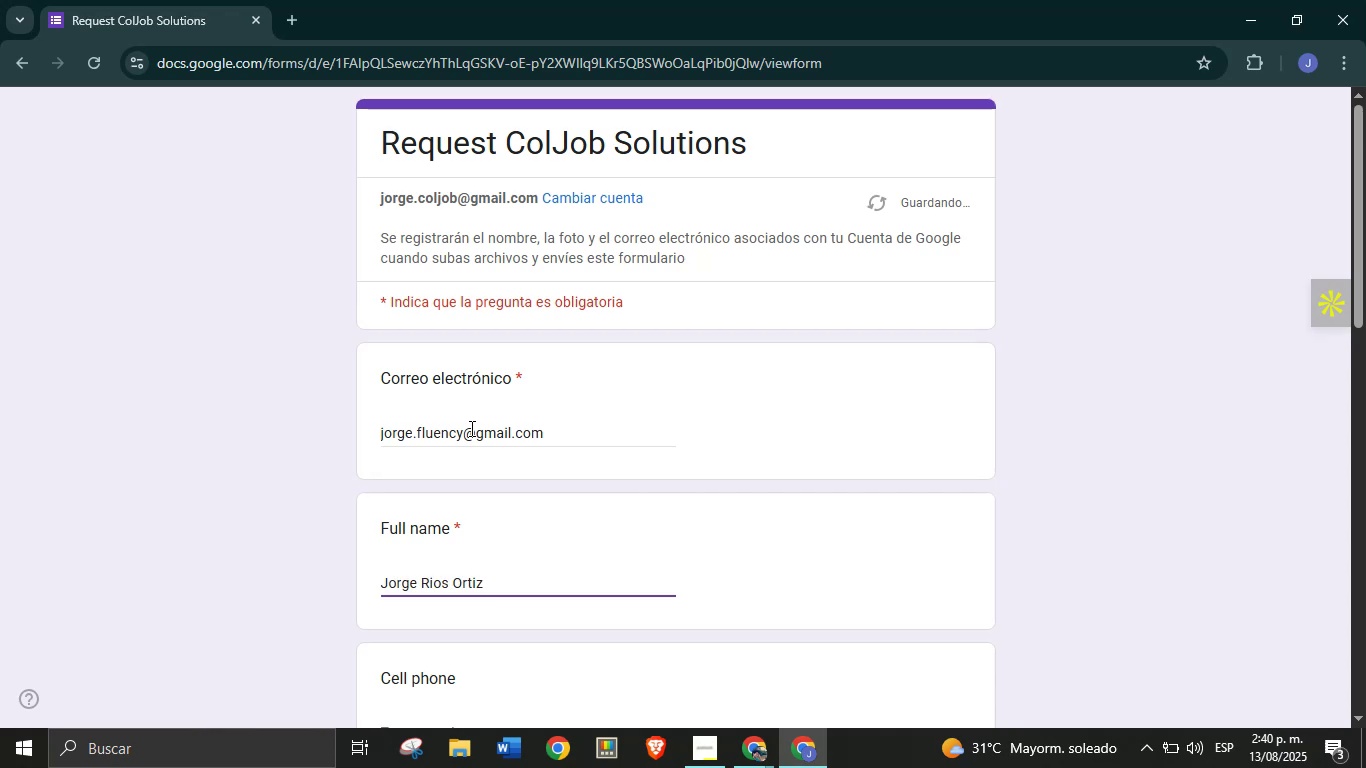 
scroll: coordinate [381, 468], scroll_direction: up, amount: 2.0
 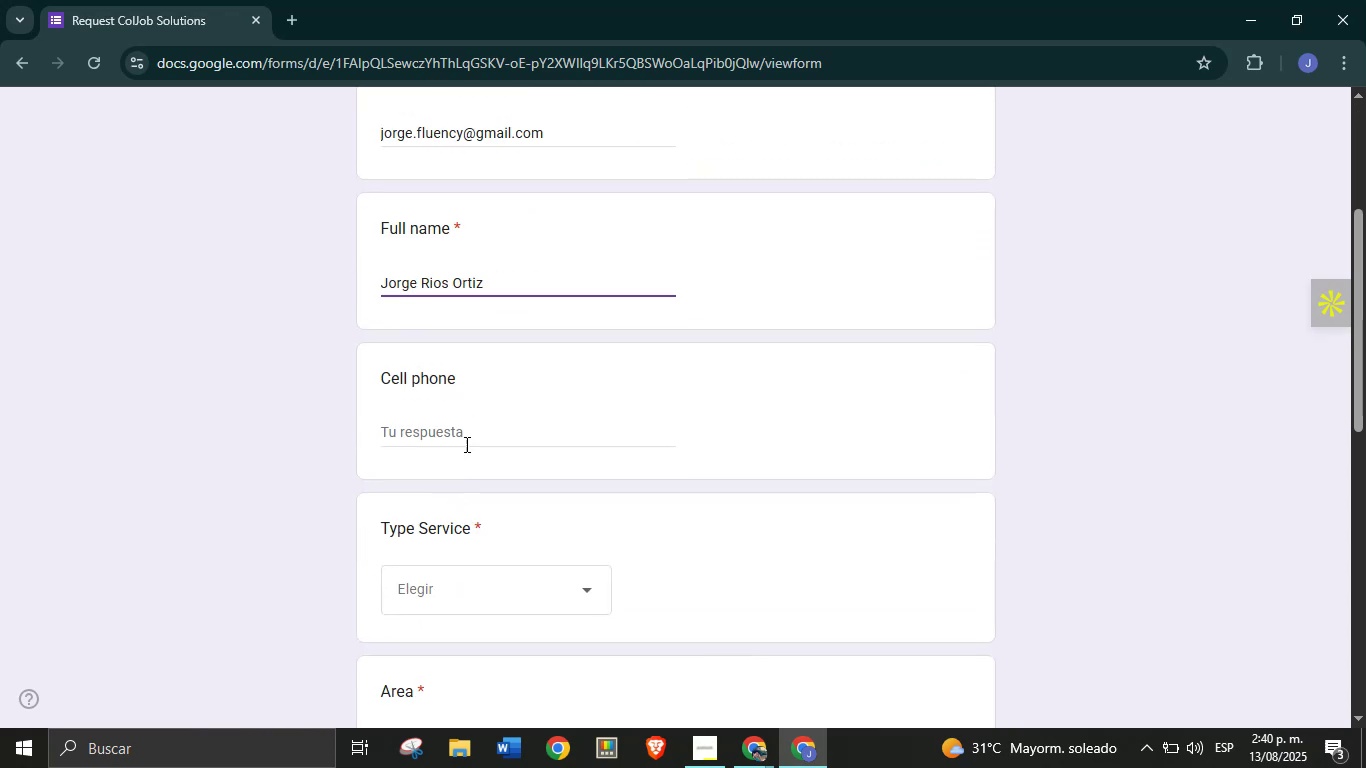 
left_click([466, 432])
 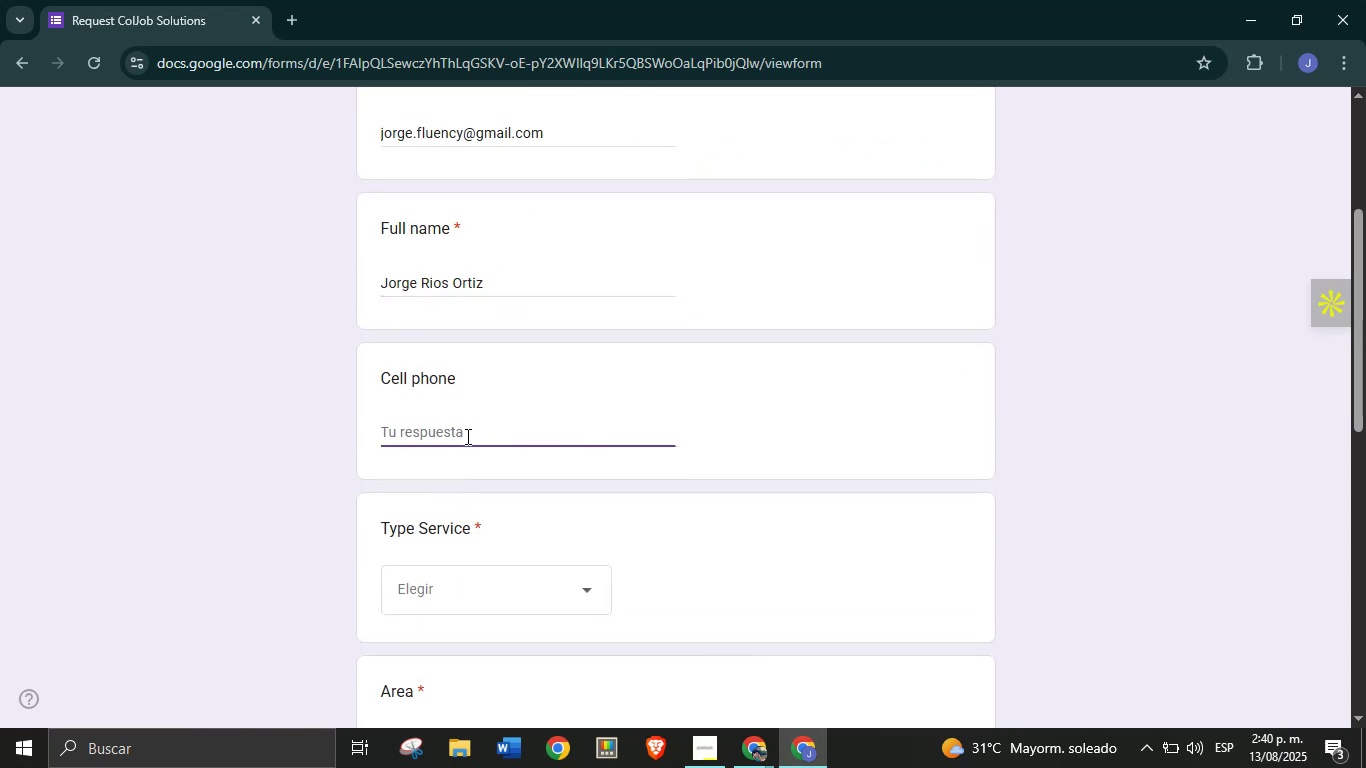 
type(3005043021)
 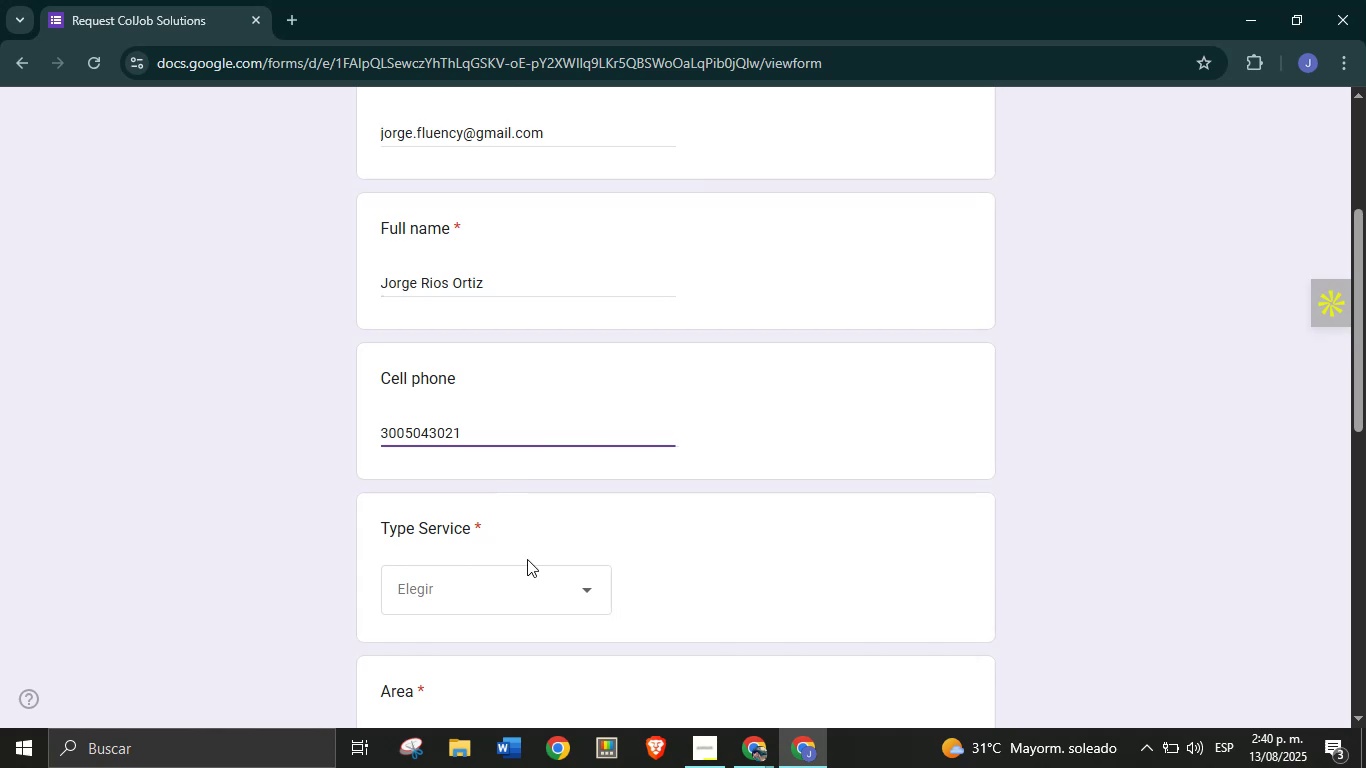 
left_click([524, 608])
 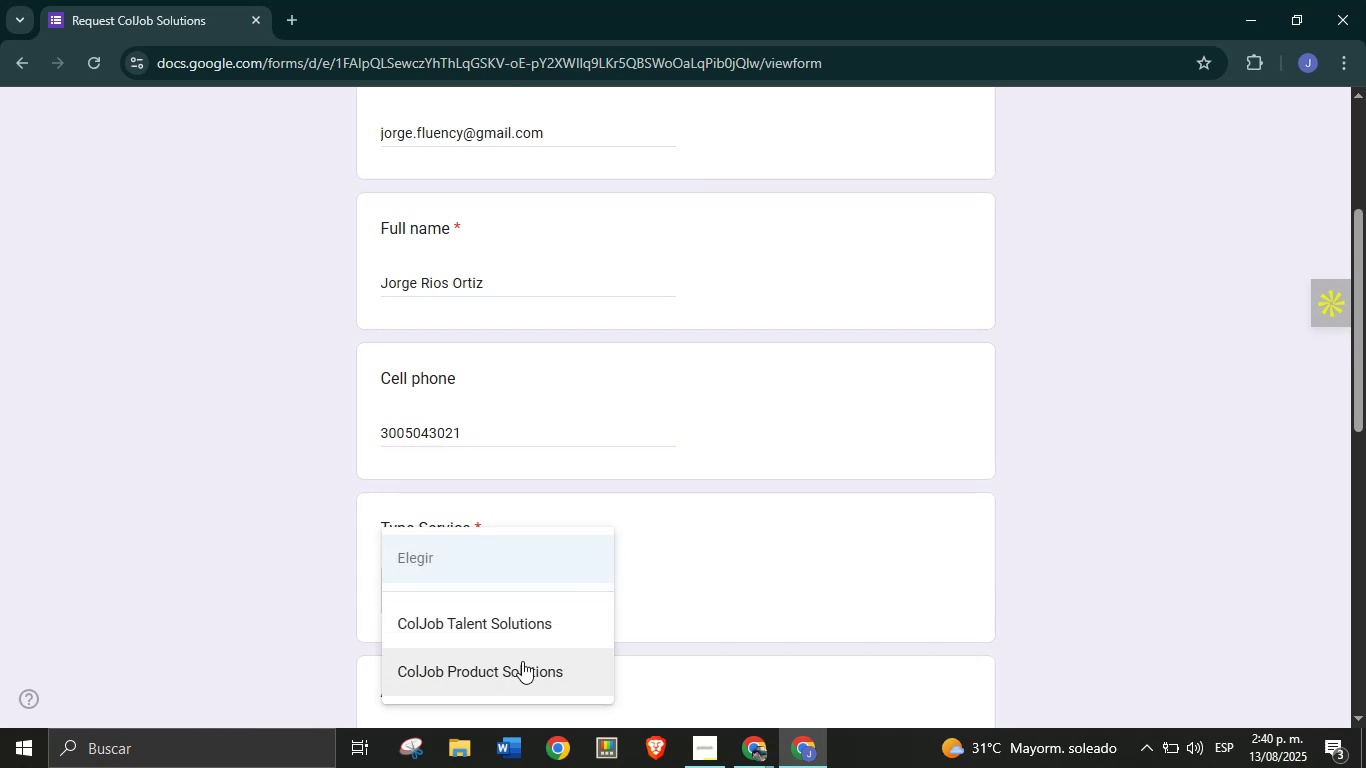 
left_click([523, 673])
 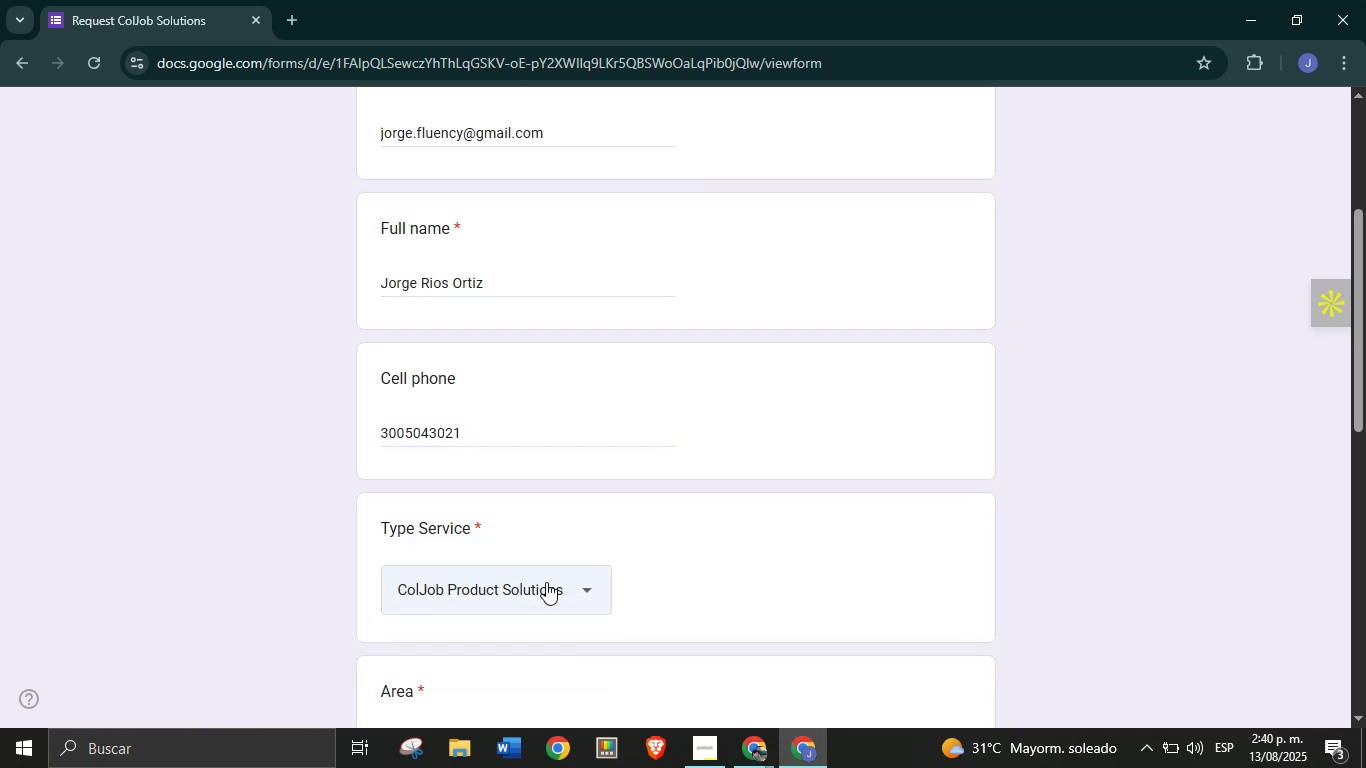 
scroll: coordinate [569, 495], scroll_direction: down, amount: 2.0
 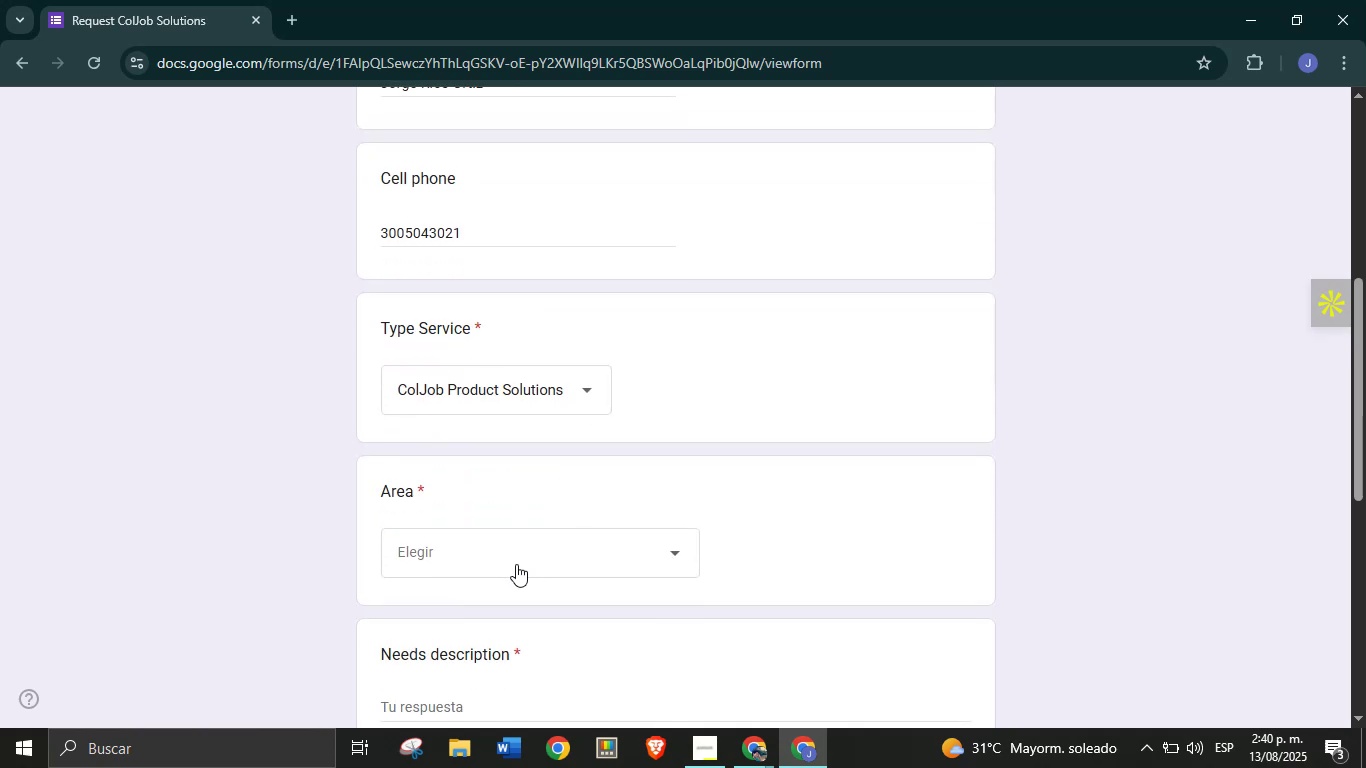 
left_click([515, 558])
 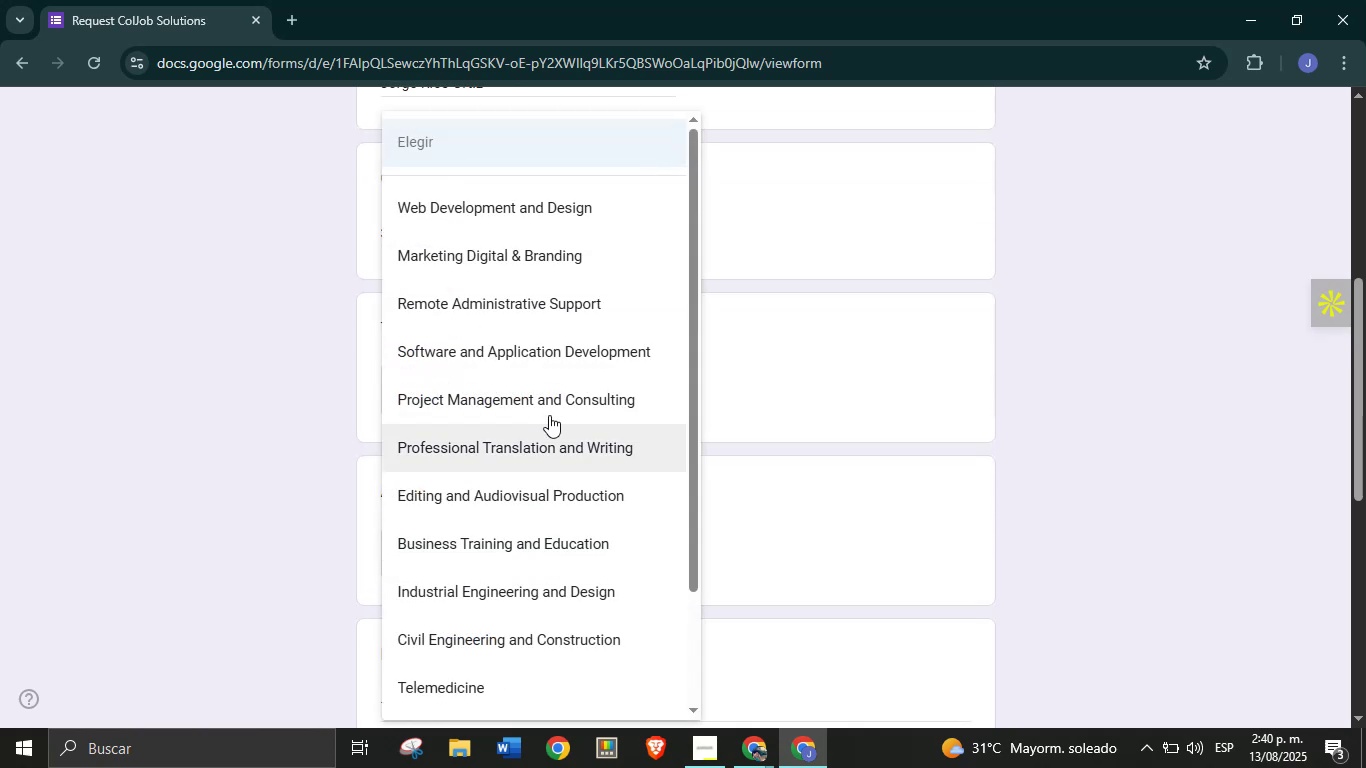 
scroll: coordinate [492, 557], scroll_direction: down, amount: 5.0
 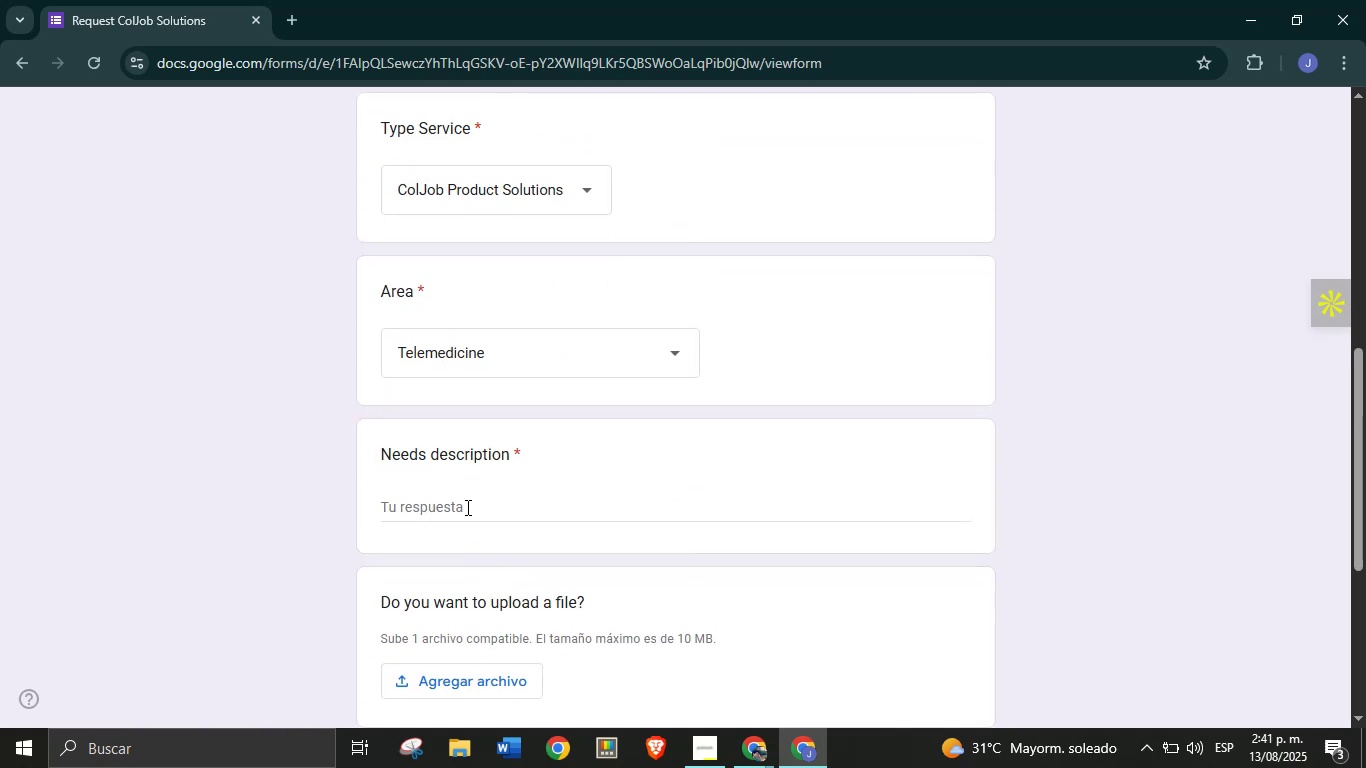 
left_click([466, 508])
 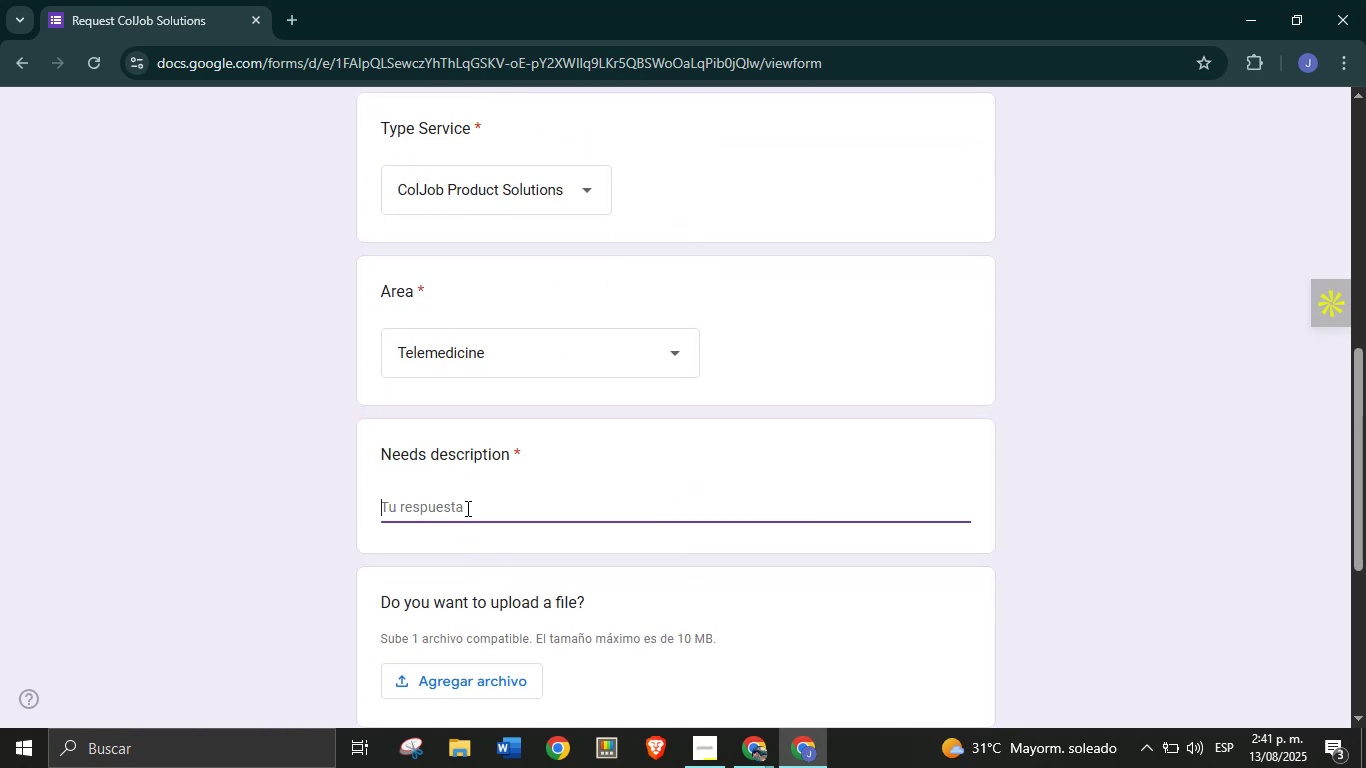 
type(I need )
 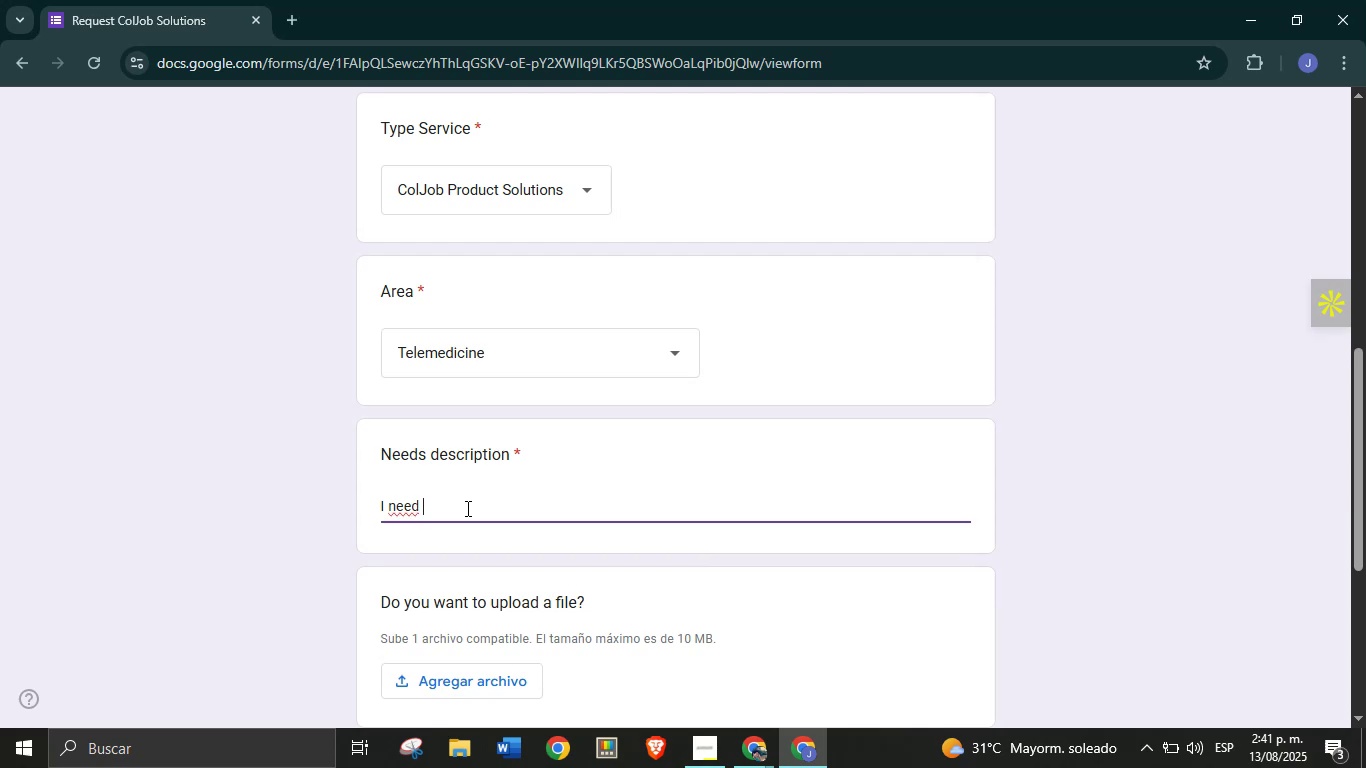 
type(to a personal pe)
key(Backspace)
type(hy)
key(Backspace)
key(Backspace)
key(Backspace)
 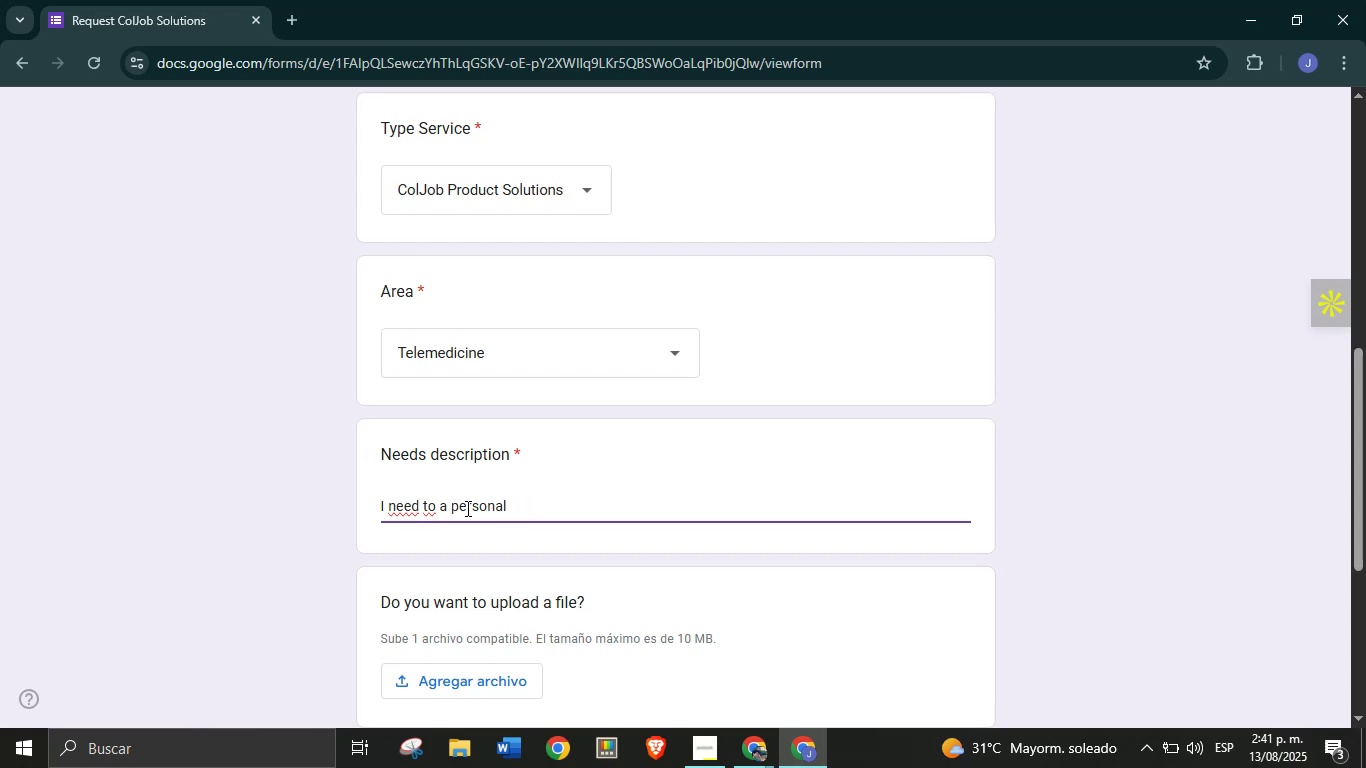 
wait(5.02)
 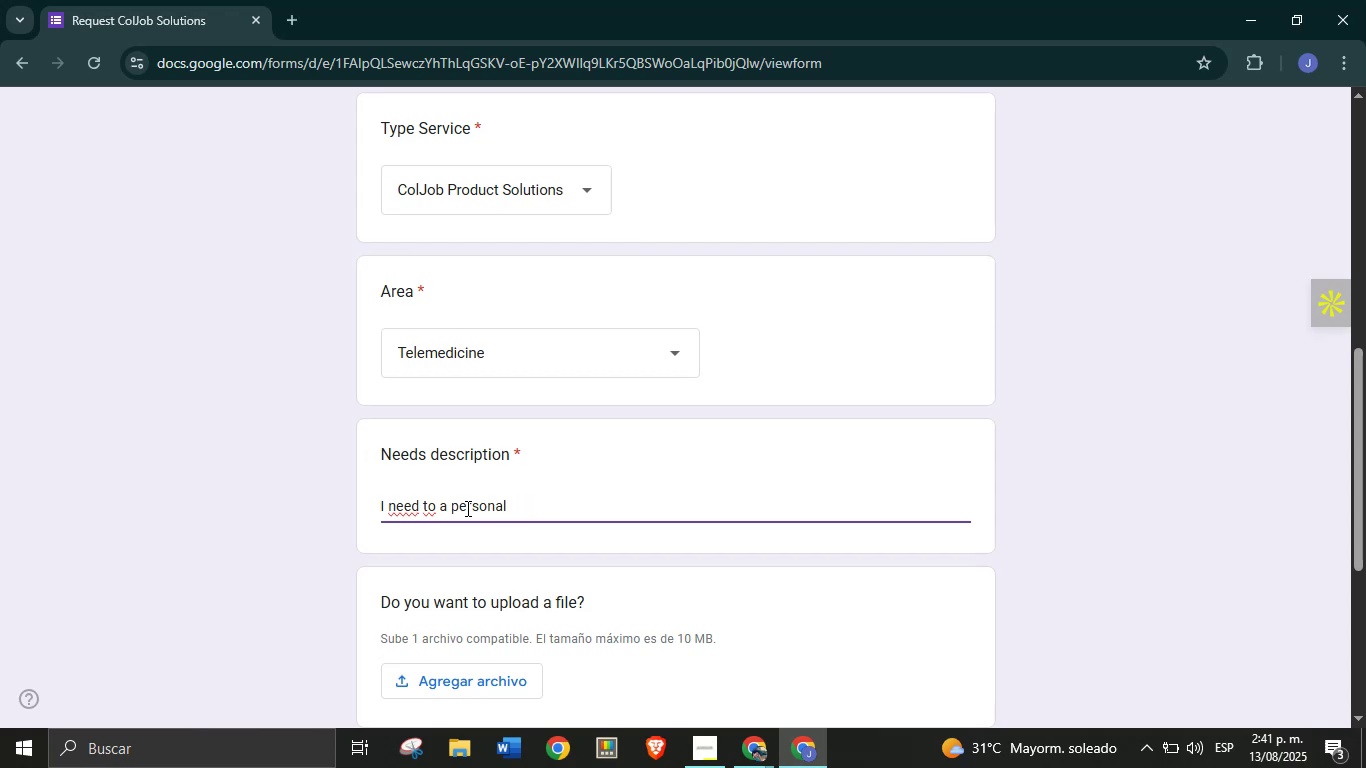 
type(biomedic)
 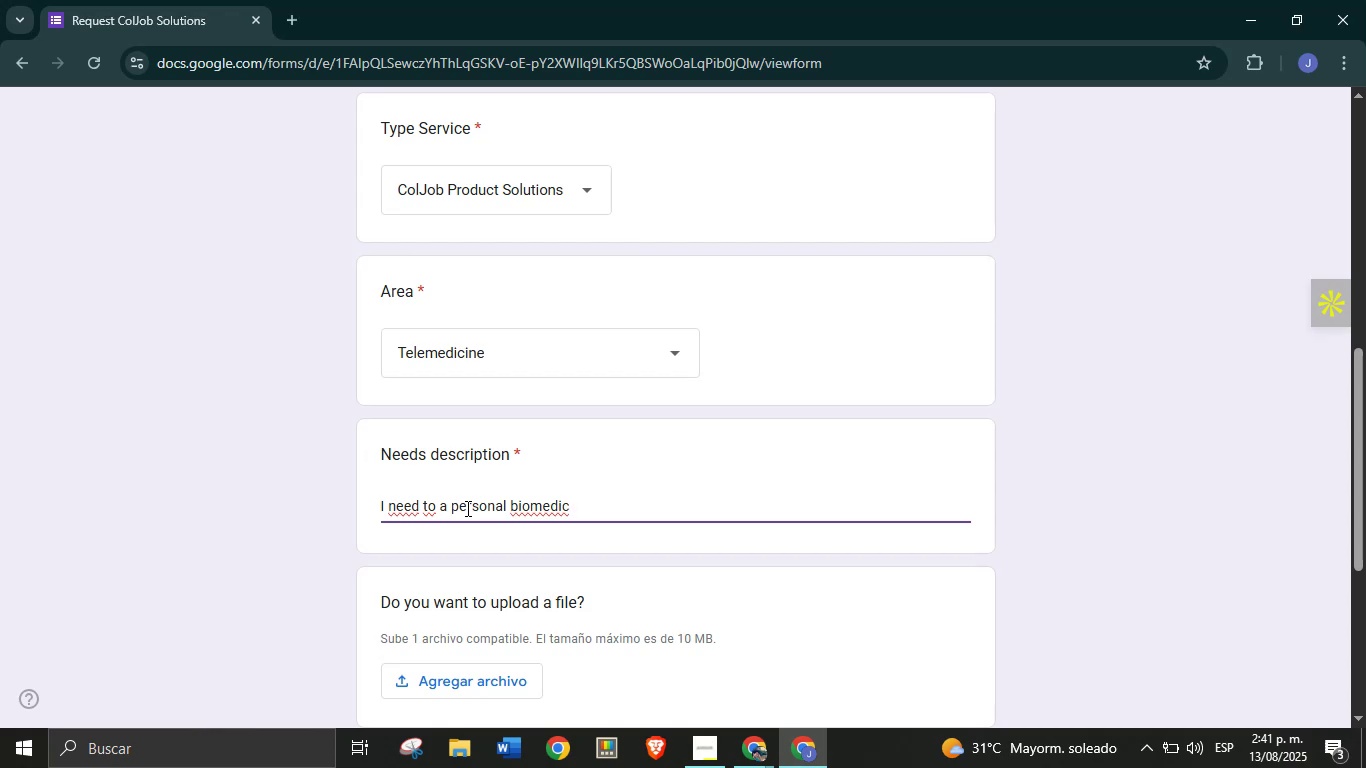 
left_click([362, 491])
 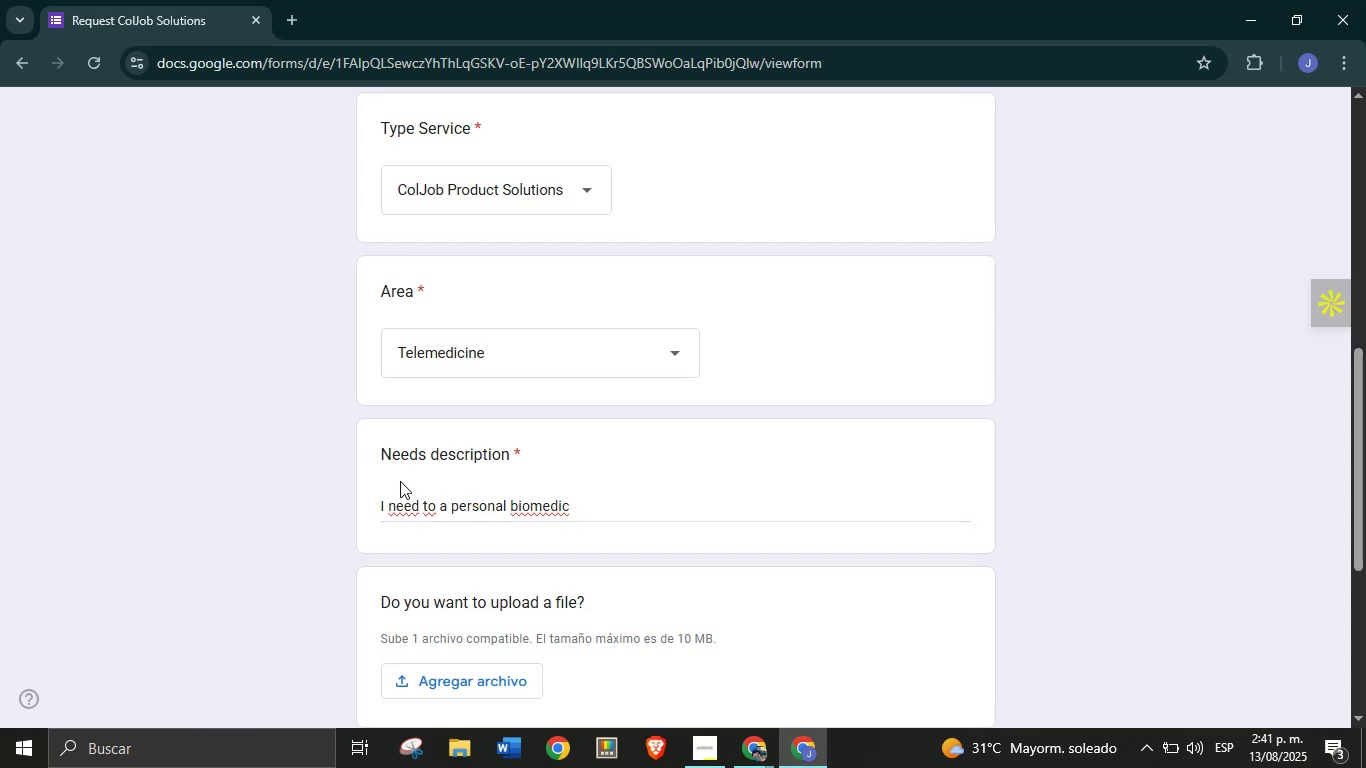 
scroll: coordinate [388, 490], scroll_direction: down, amount: 2.0
 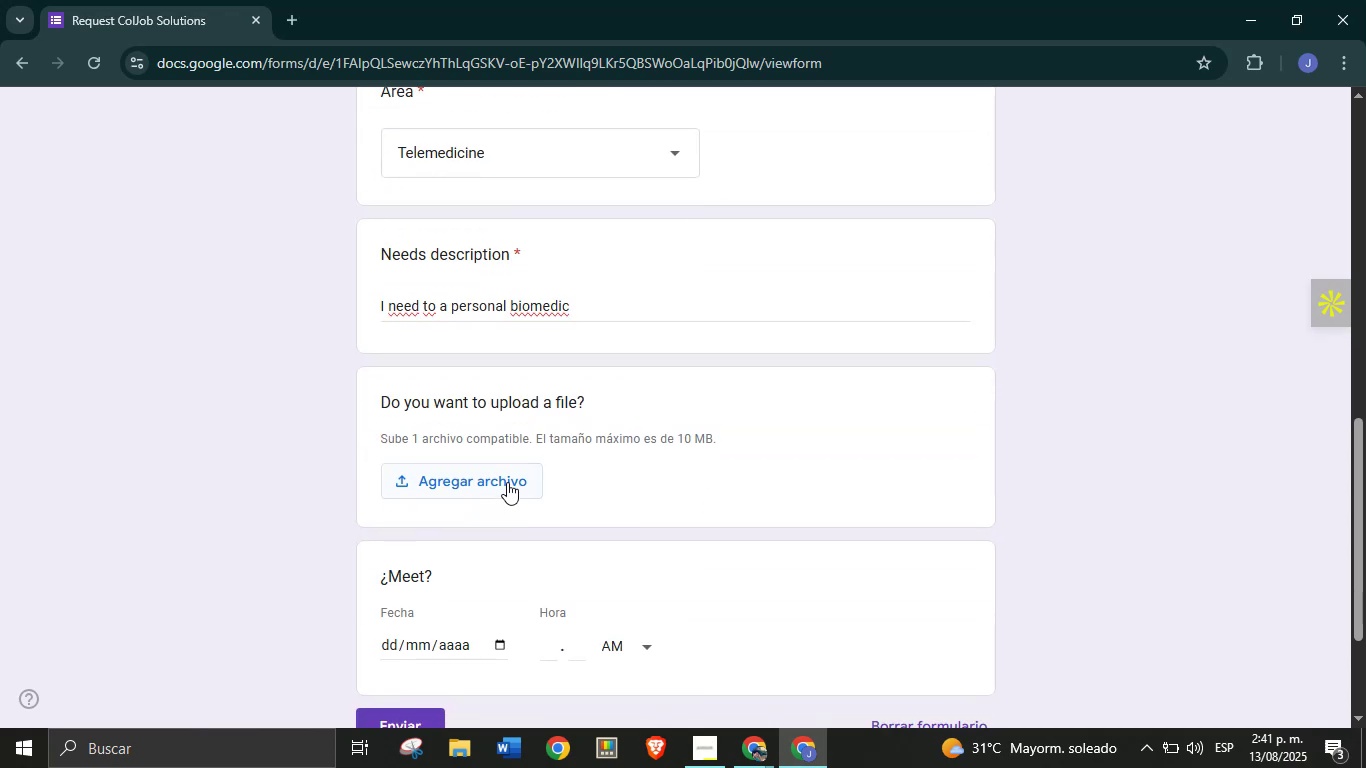 
left_click([506, 482])
 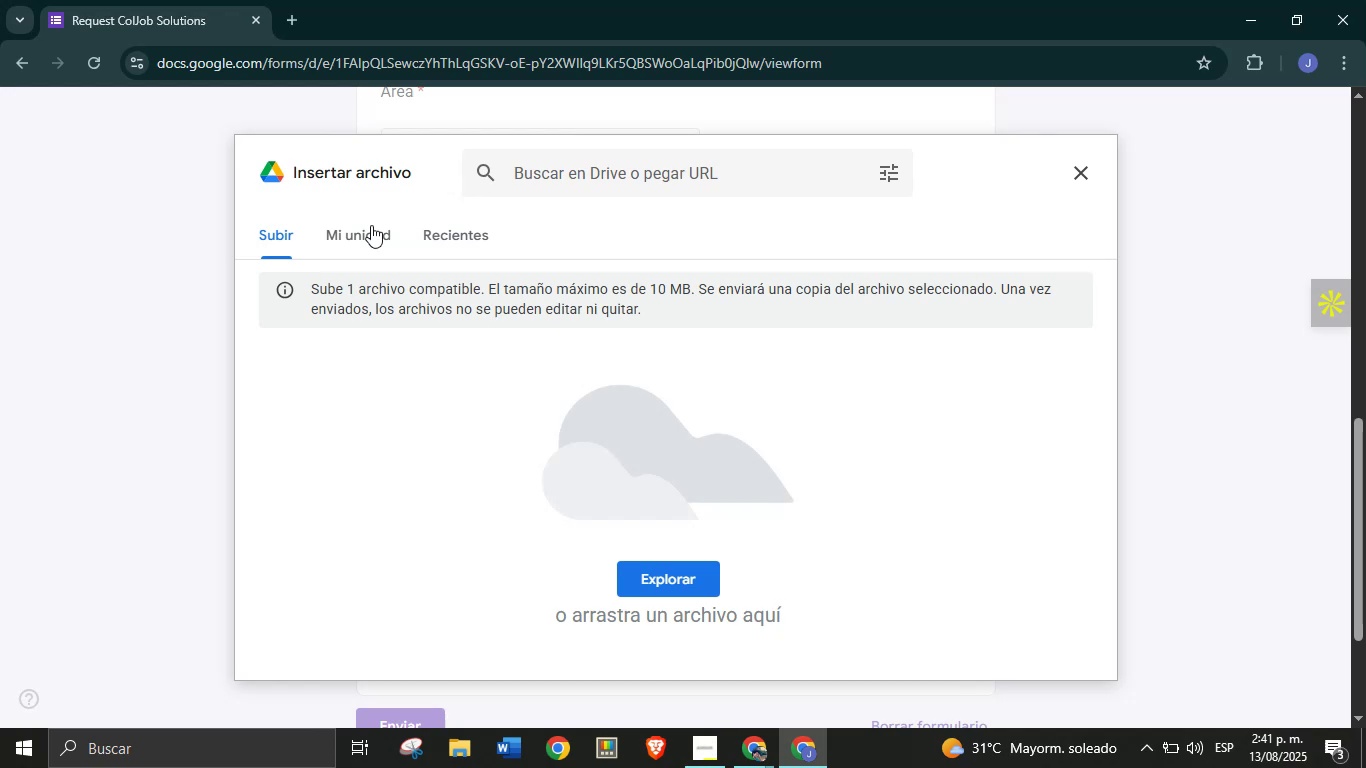 
wait(5.88)
 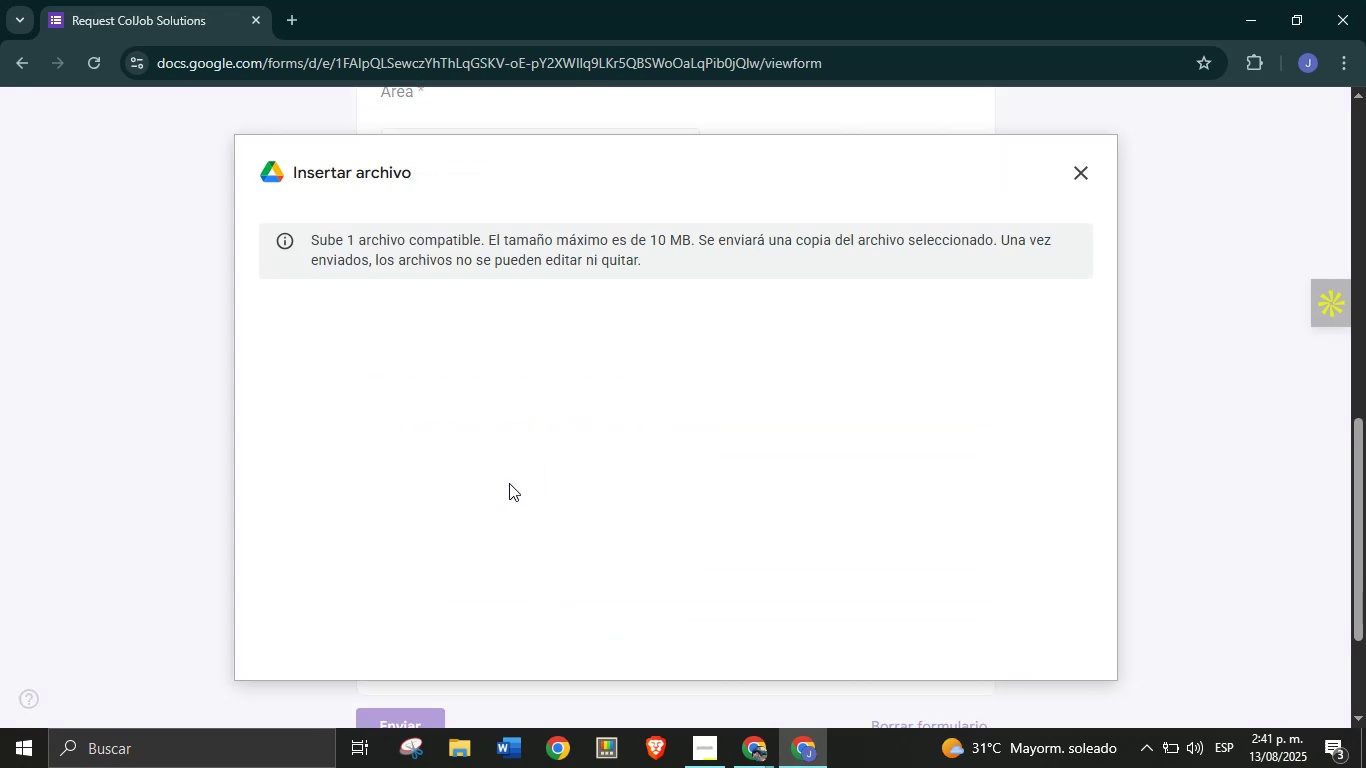 
left_click([646, 577])
 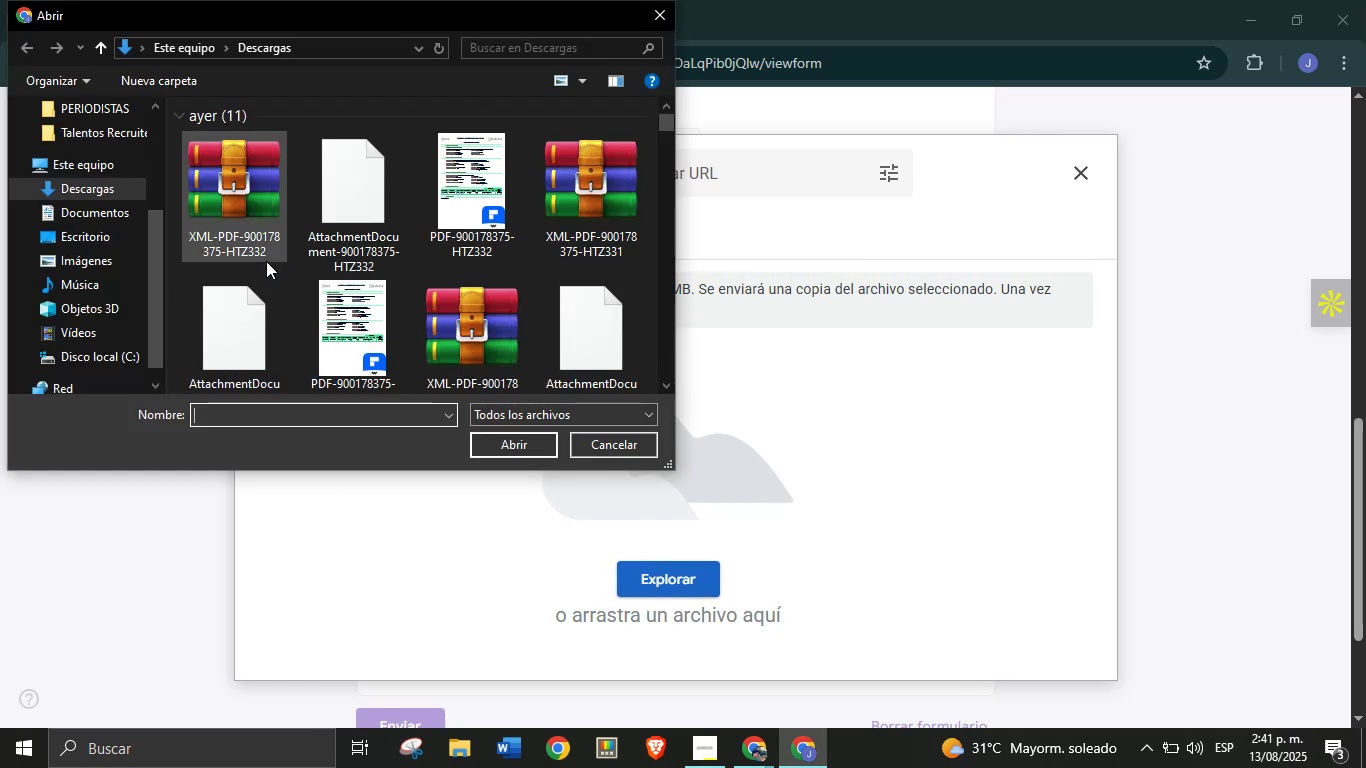 
left_click([451, 210])
 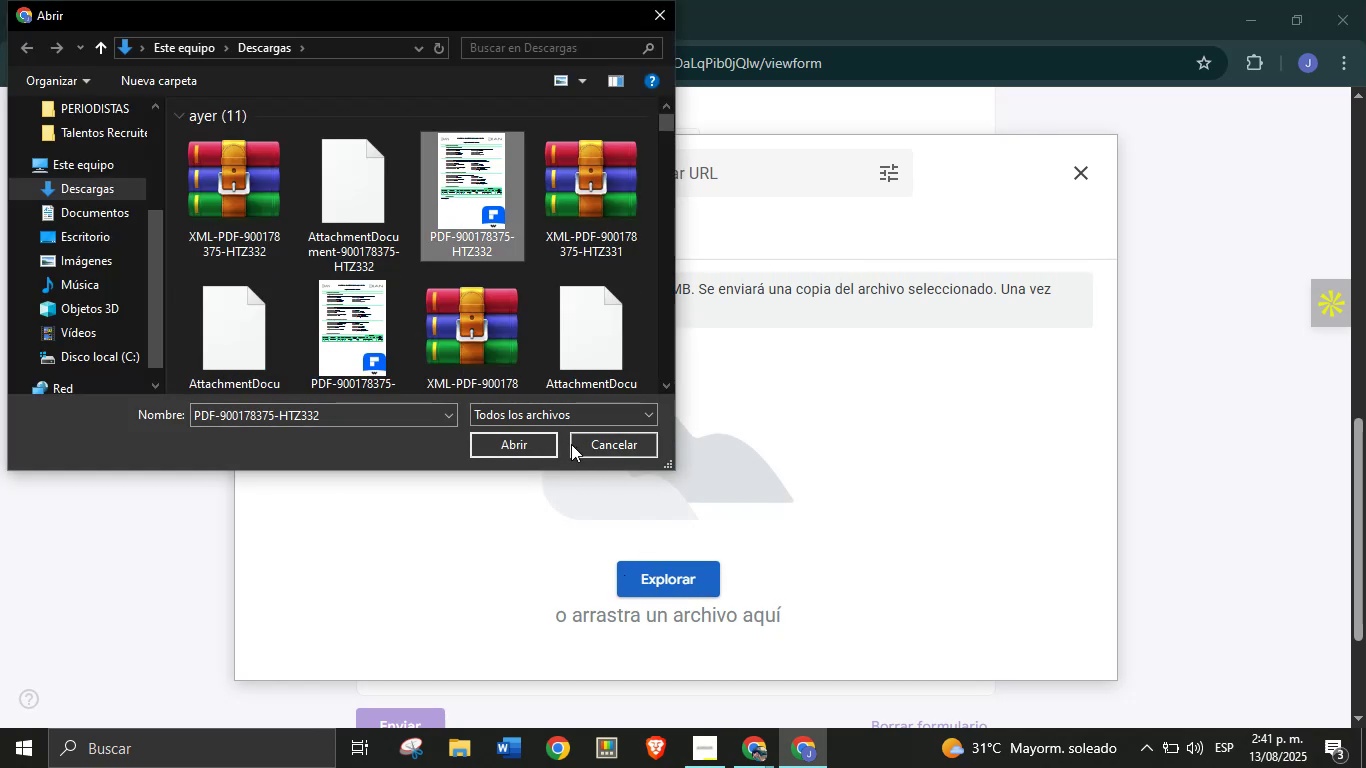 
left_click([549, 446])
 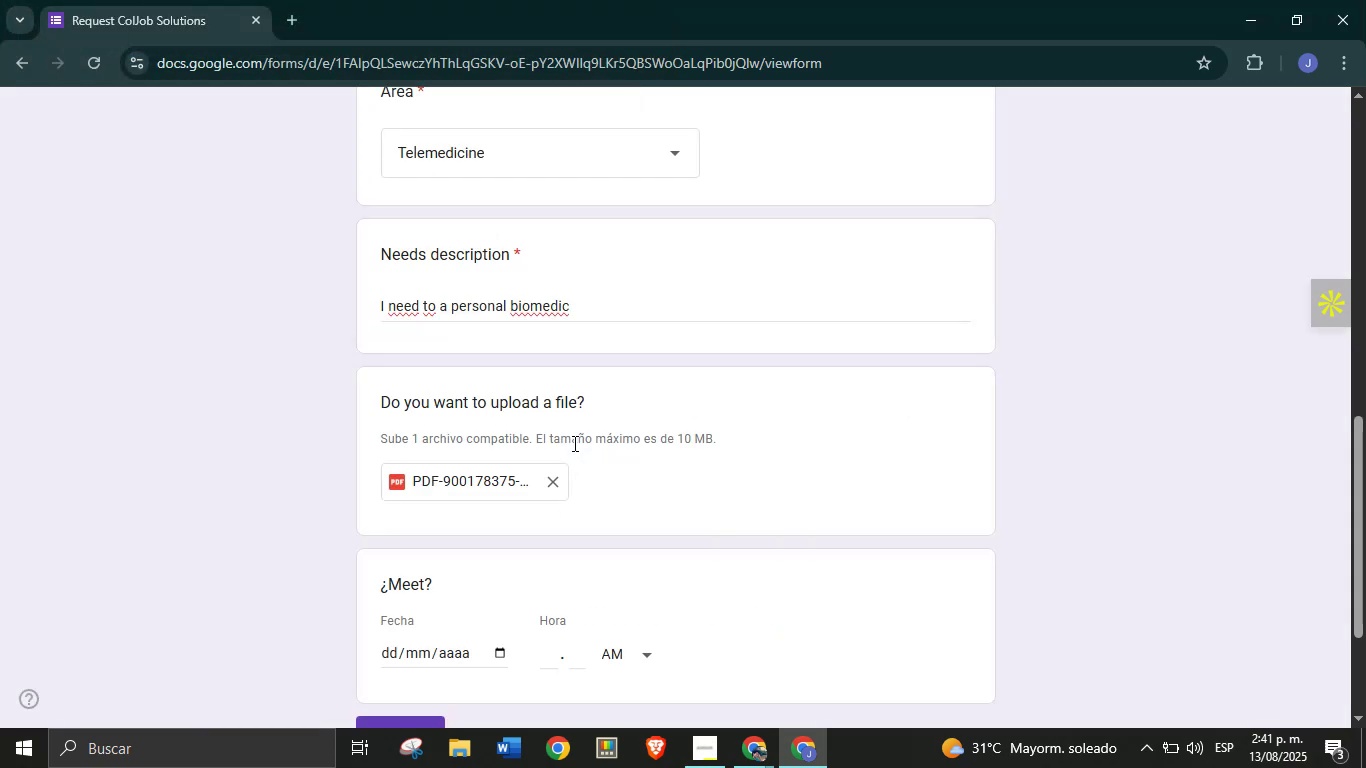 
scroll: coordinate [344, 530], scroll_direction: down, amount: 1.0
 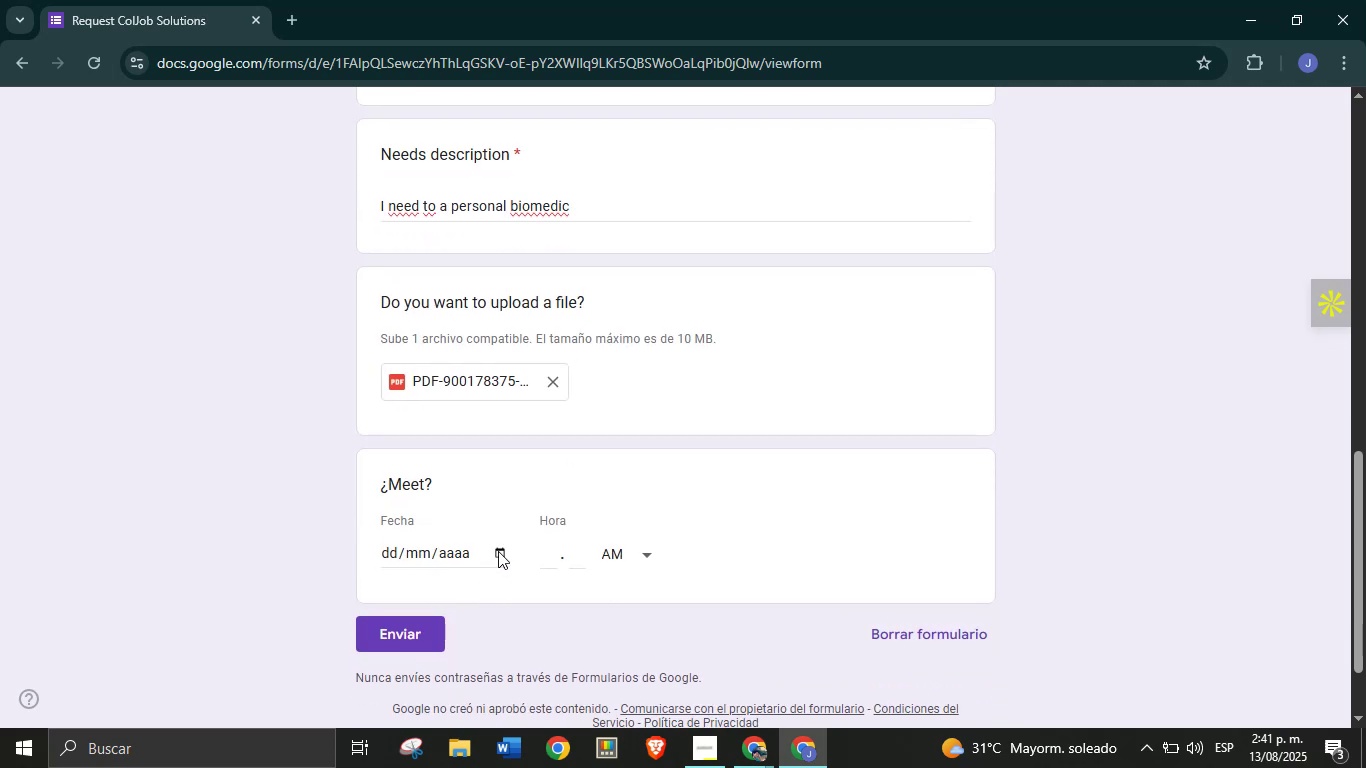 
left_click([500, 555])
 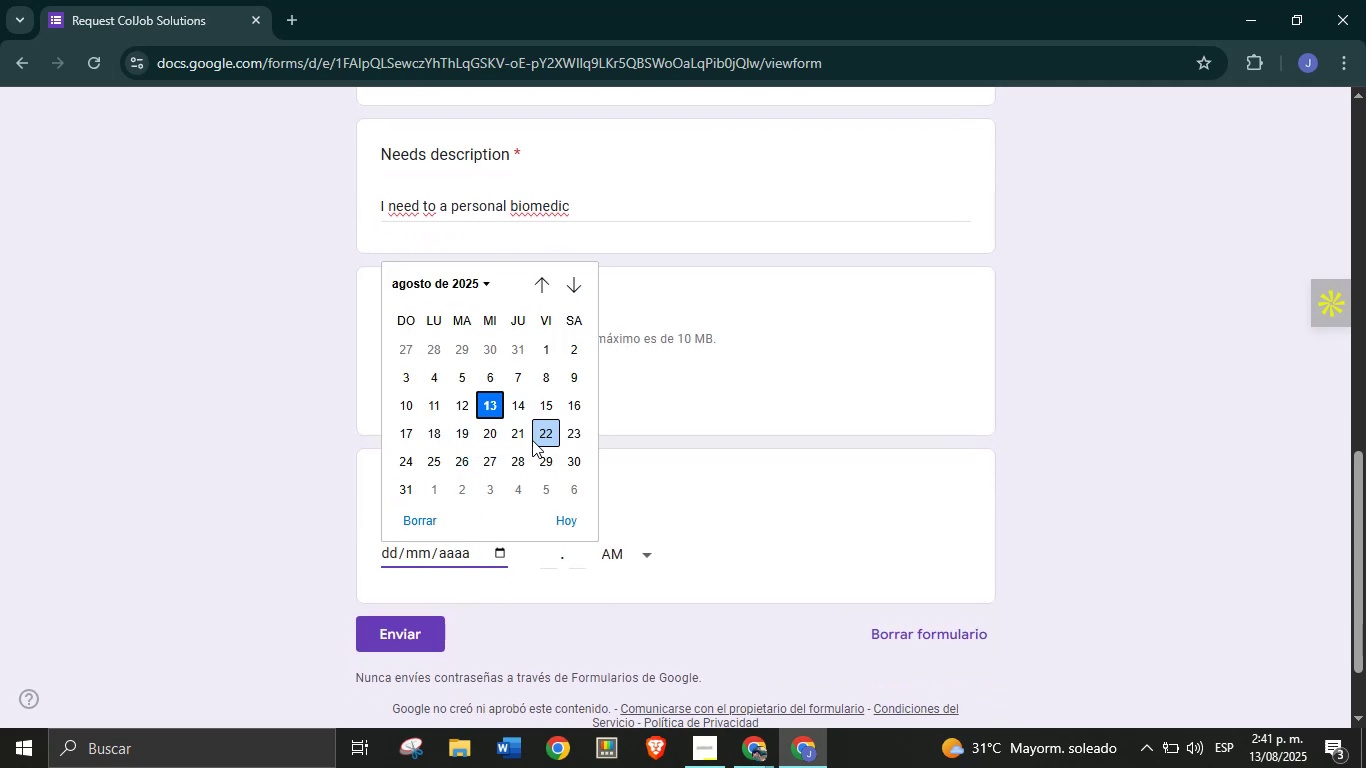 
left_click([541, 429])
 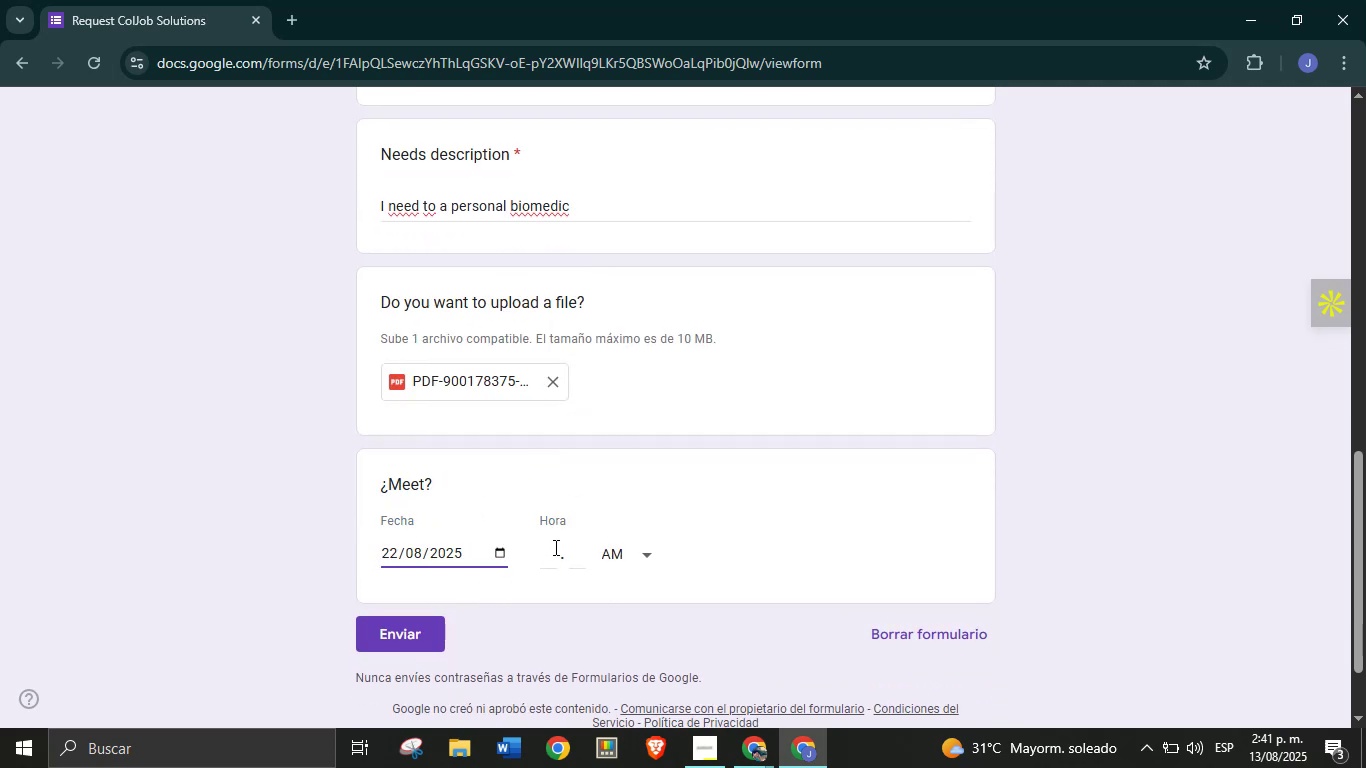 
left_click([549, 548])
 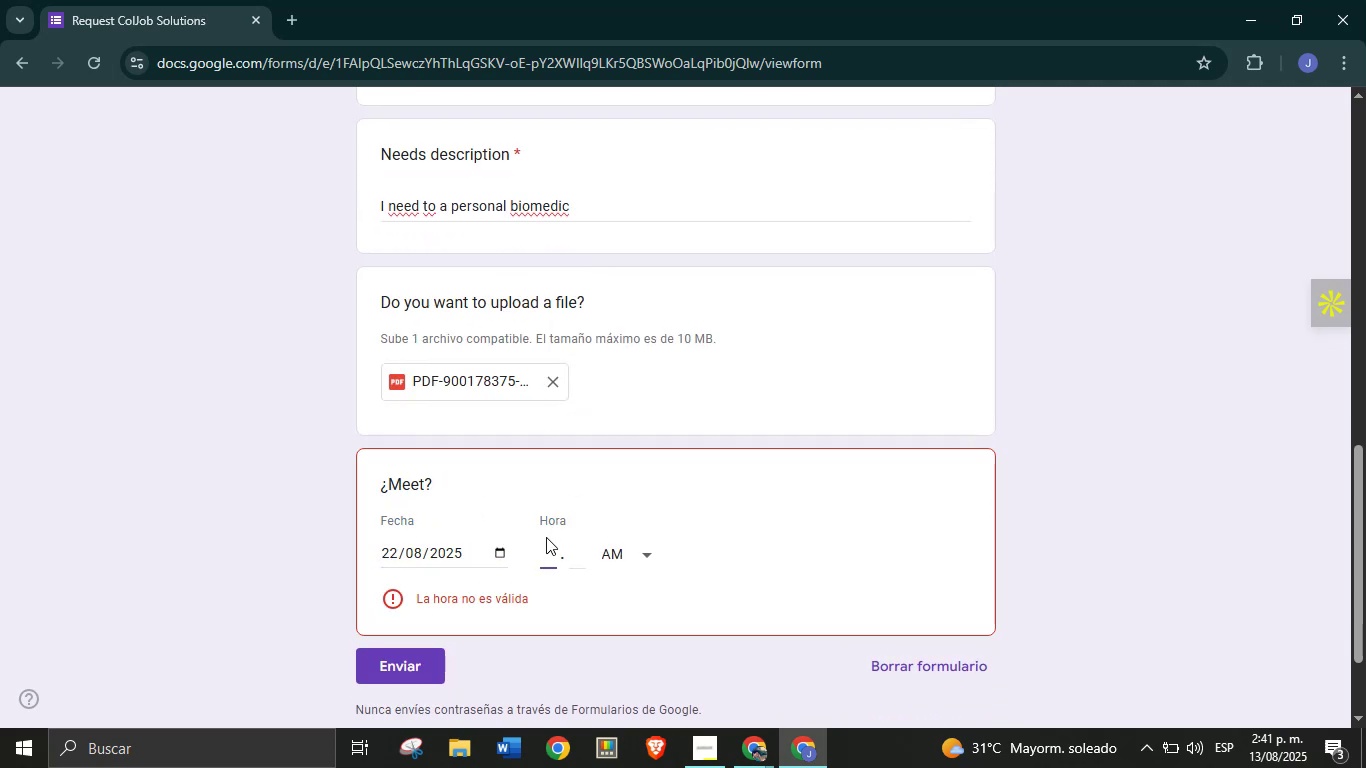 
type(700)
 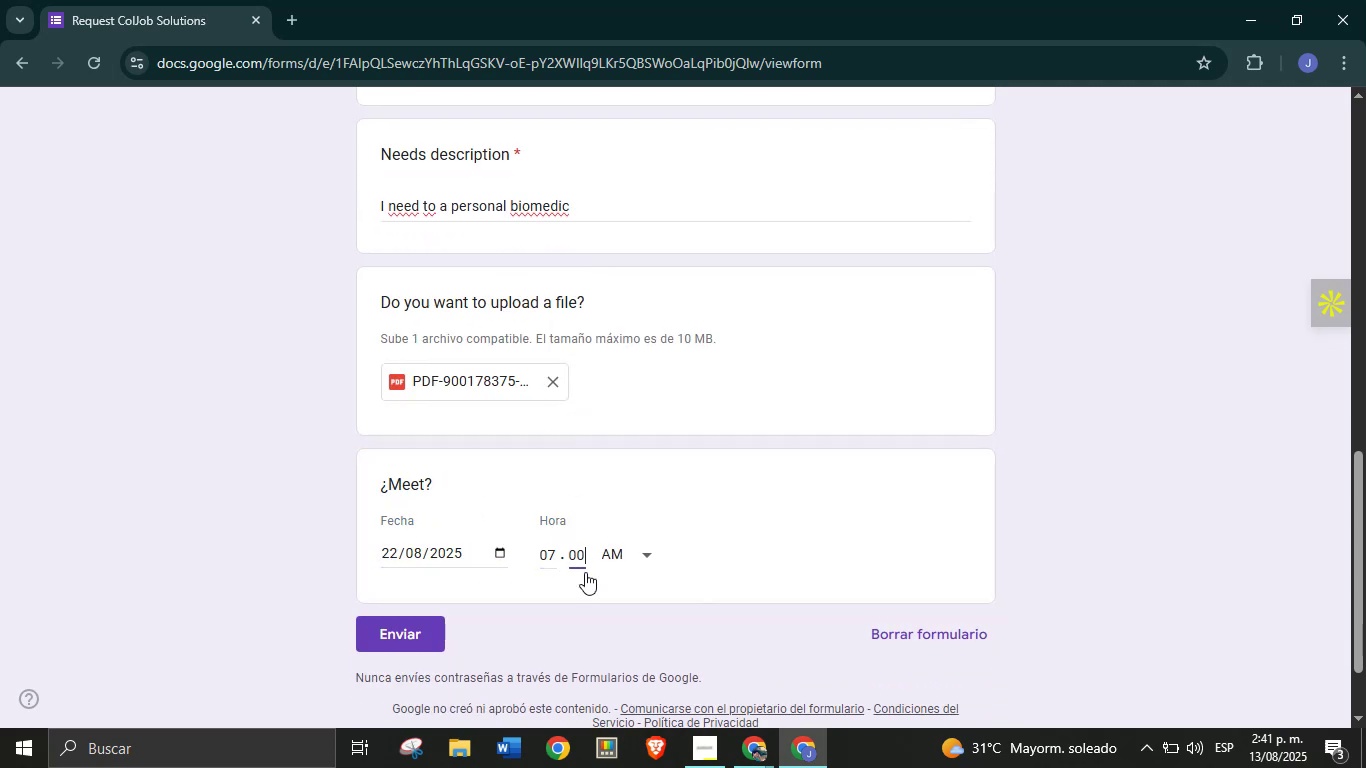 
left_click([590, 579])
 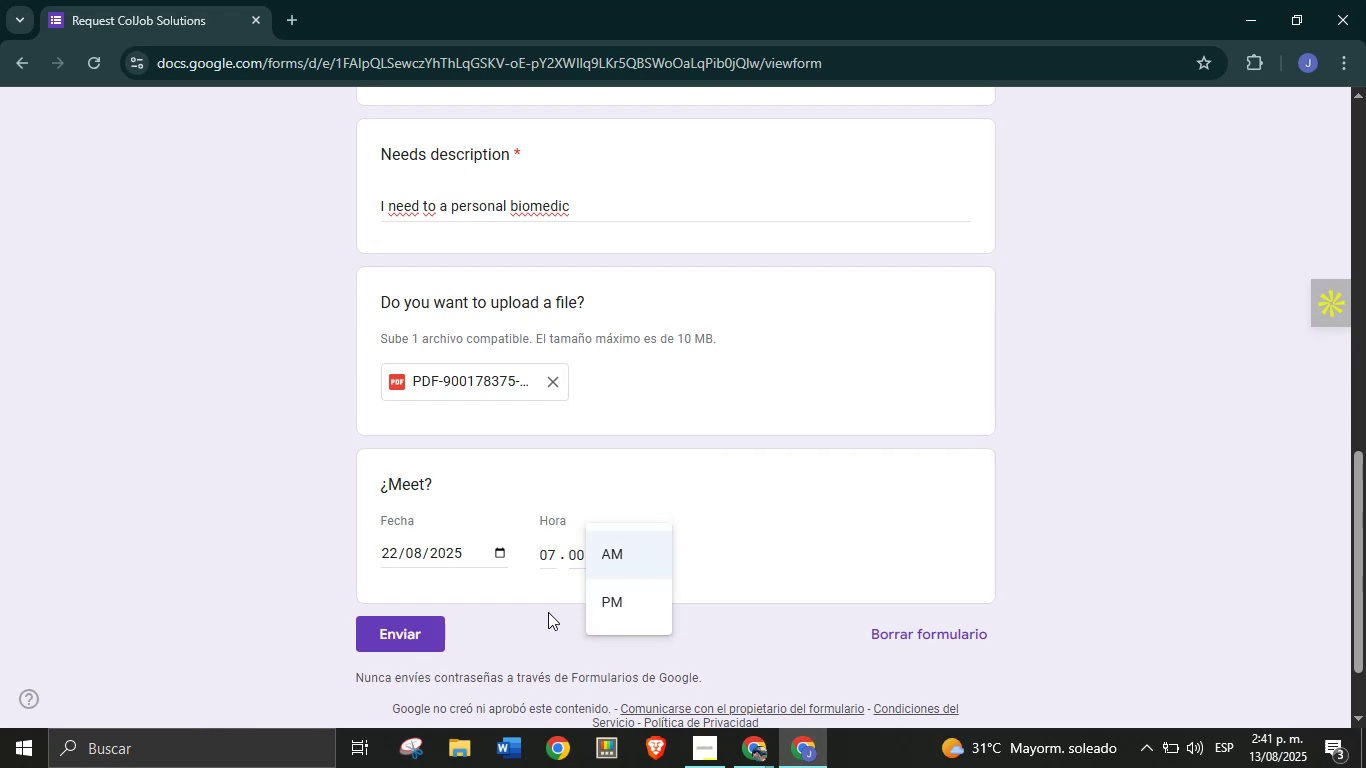 
left_click([537, 613])
 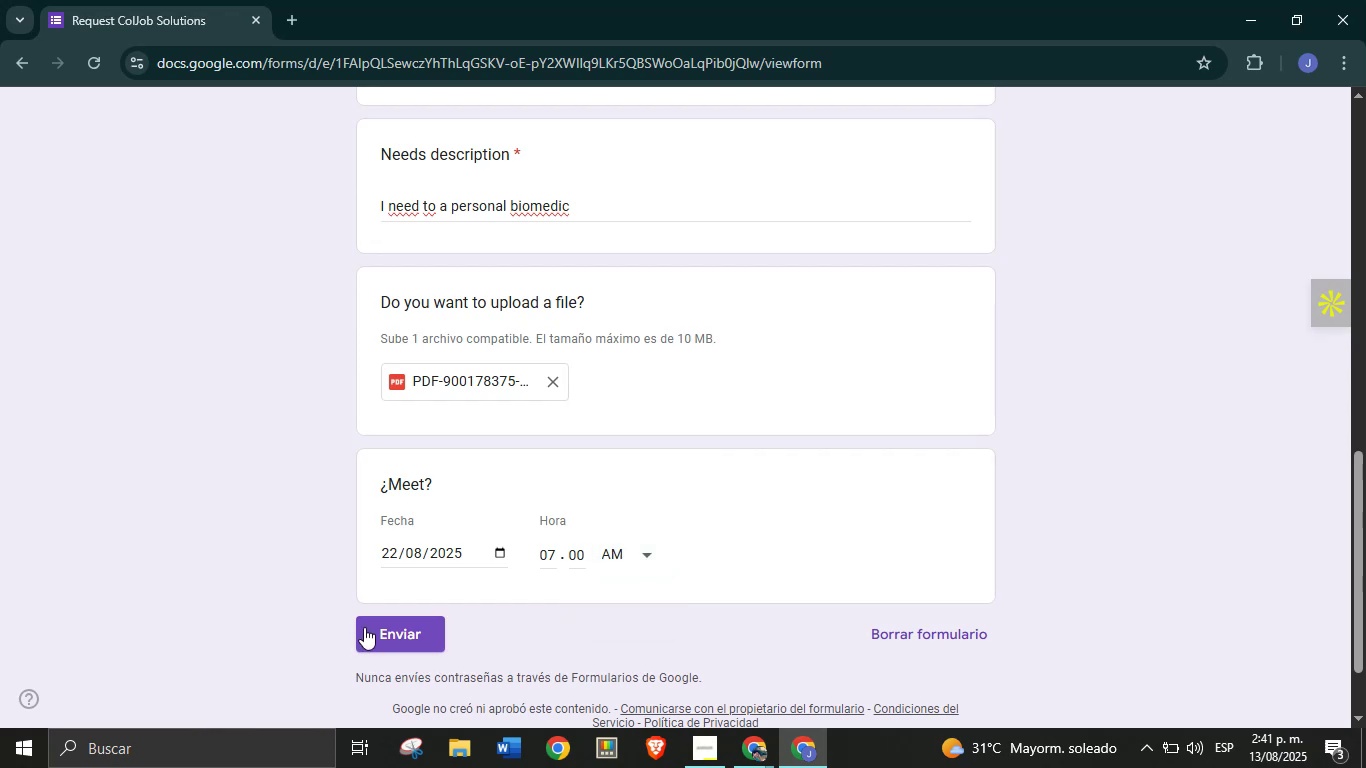 
left_click([400, 627])
 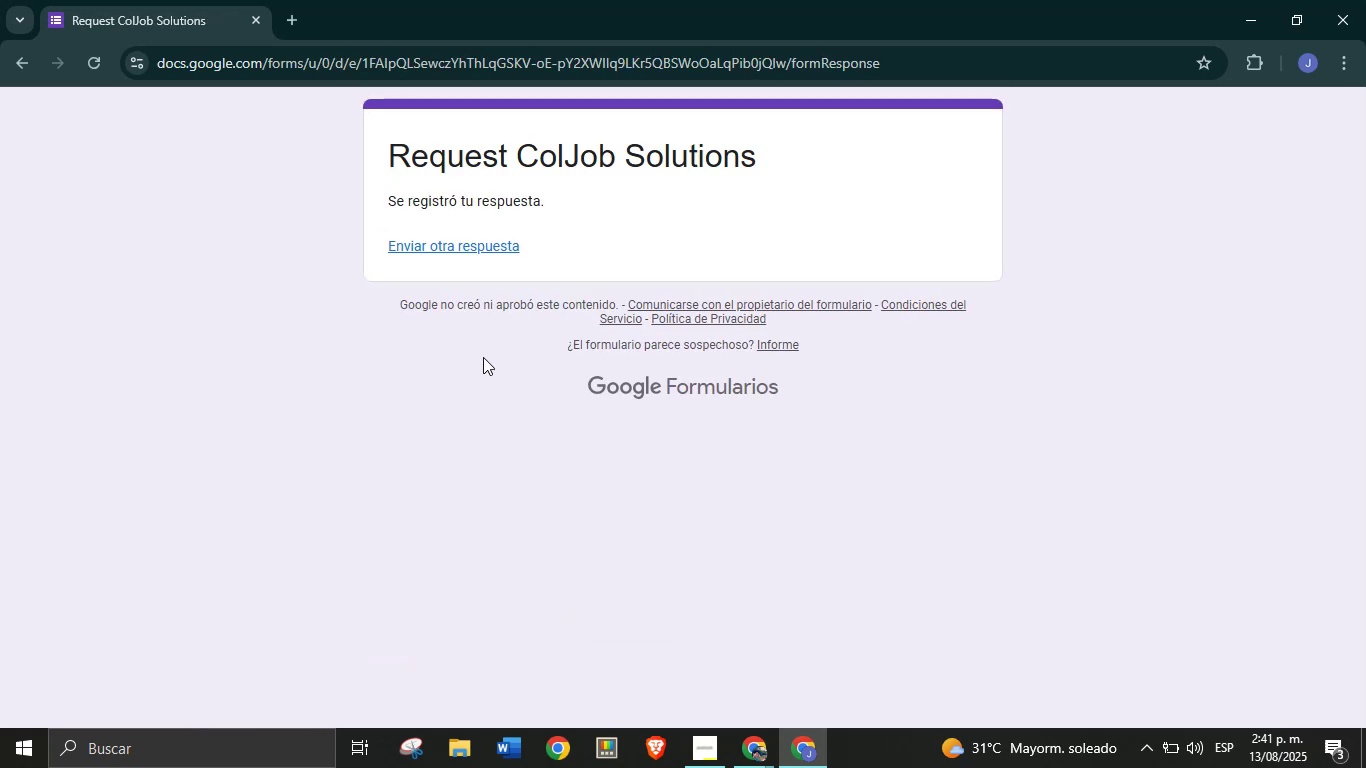 
wait(6.77)
 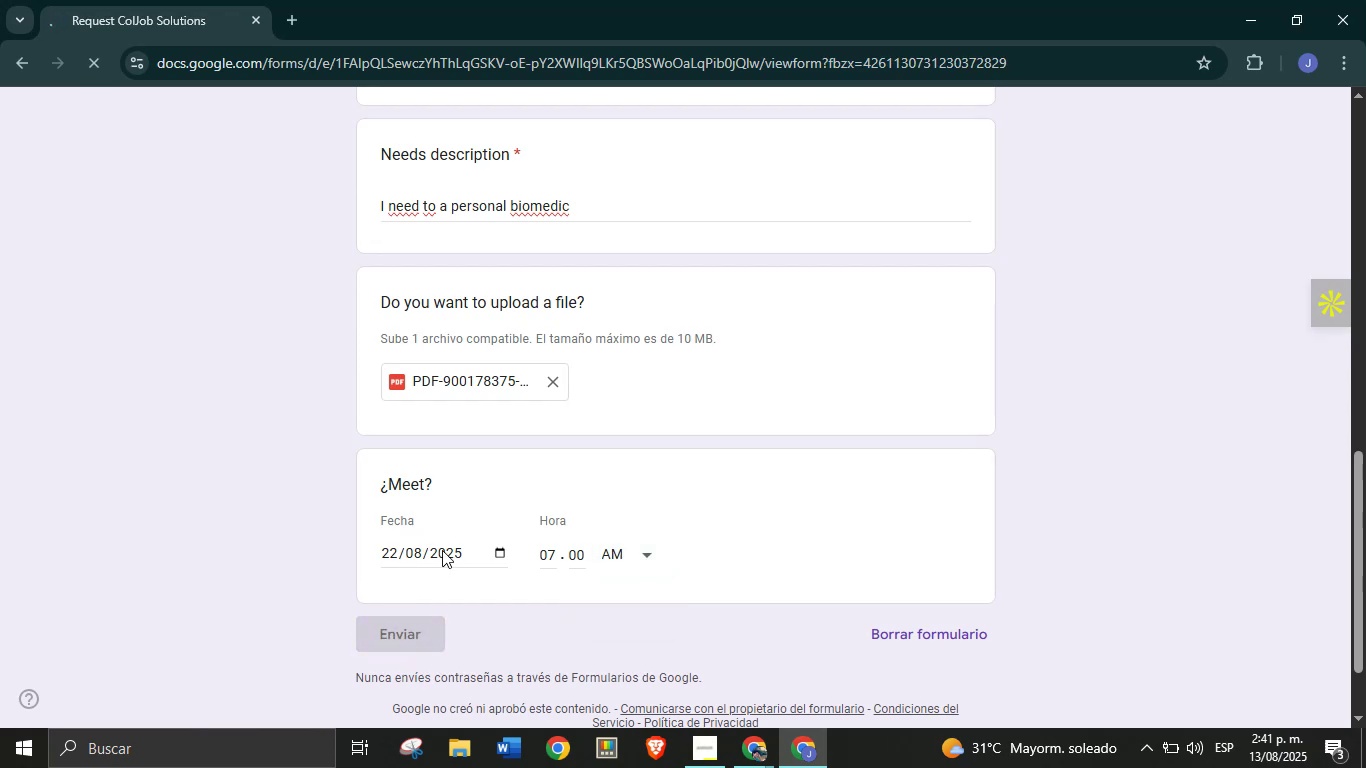 
left_click([649, 674])
 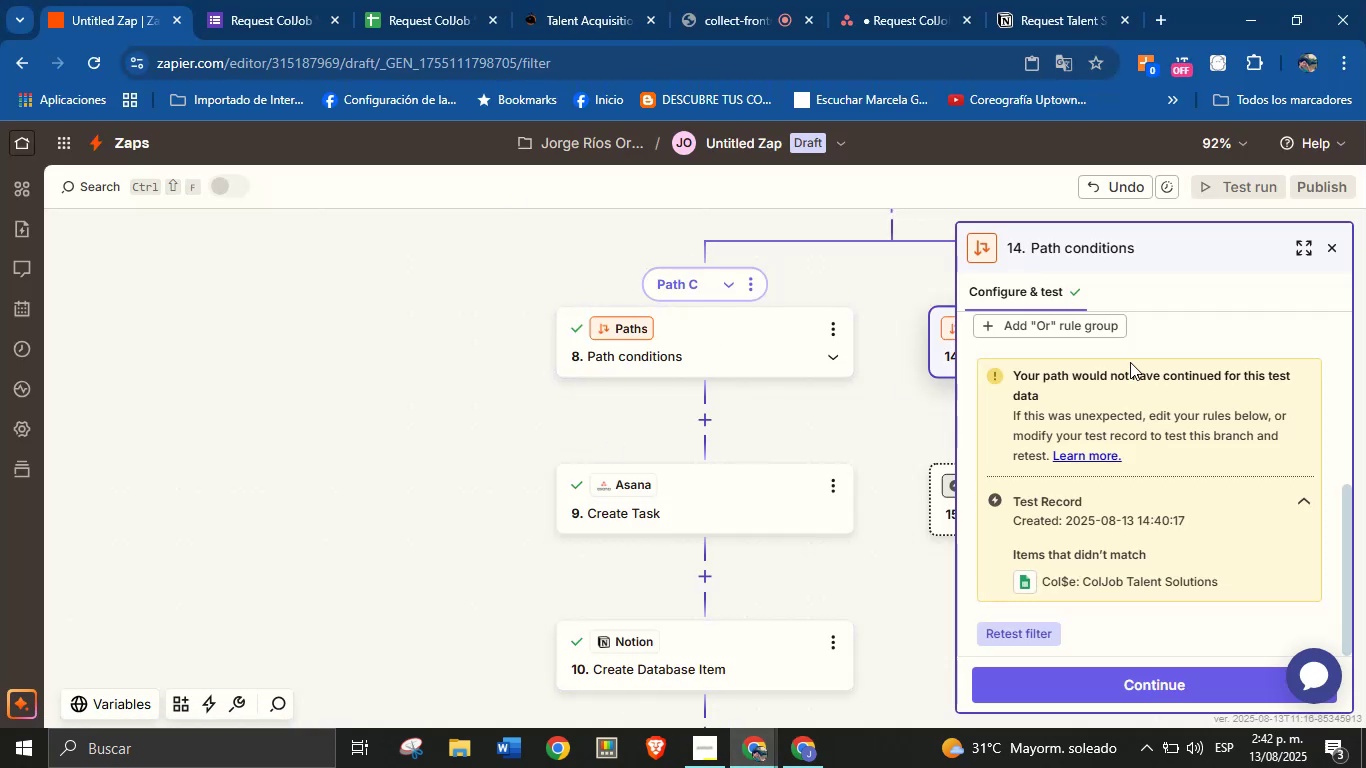 
scroll: coordinate [1123, 440], scroll_direction: up, amount: 5.0
 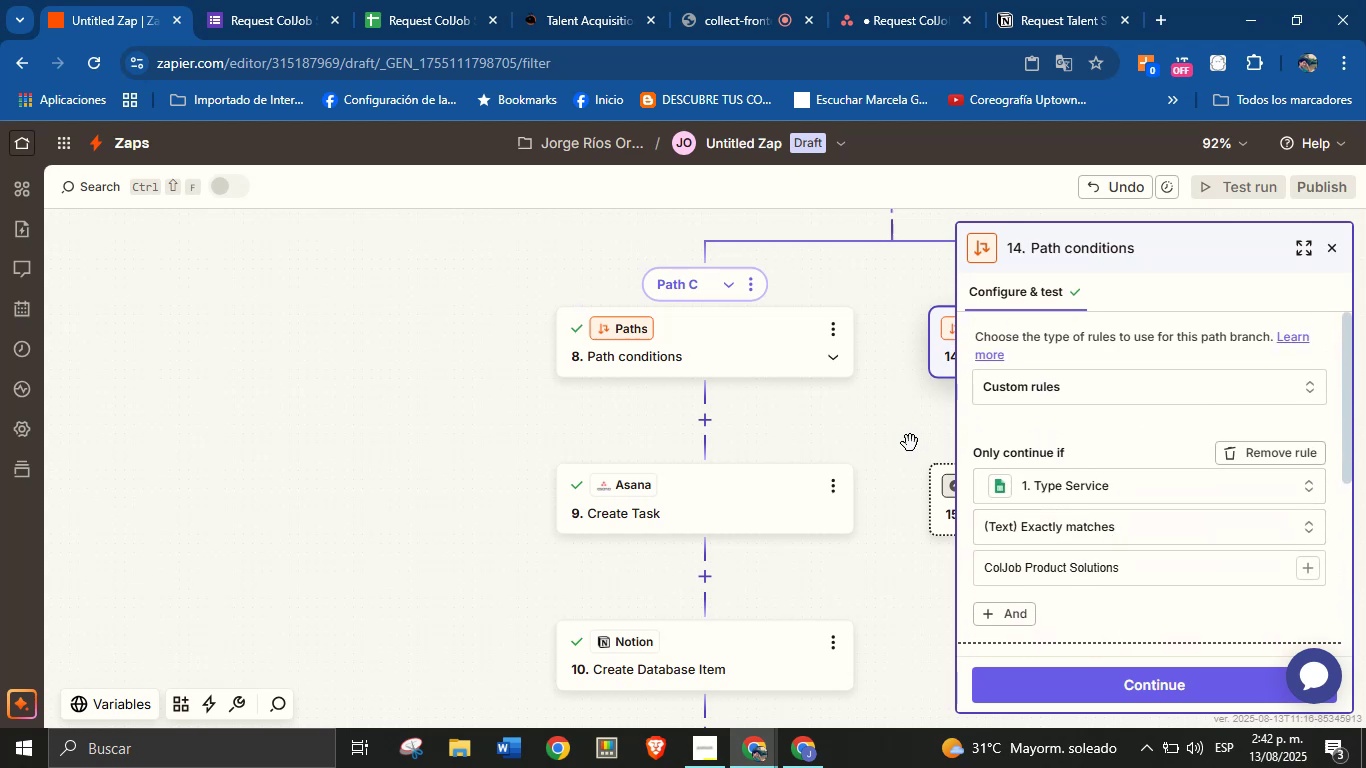 
left_click([890, 422])
 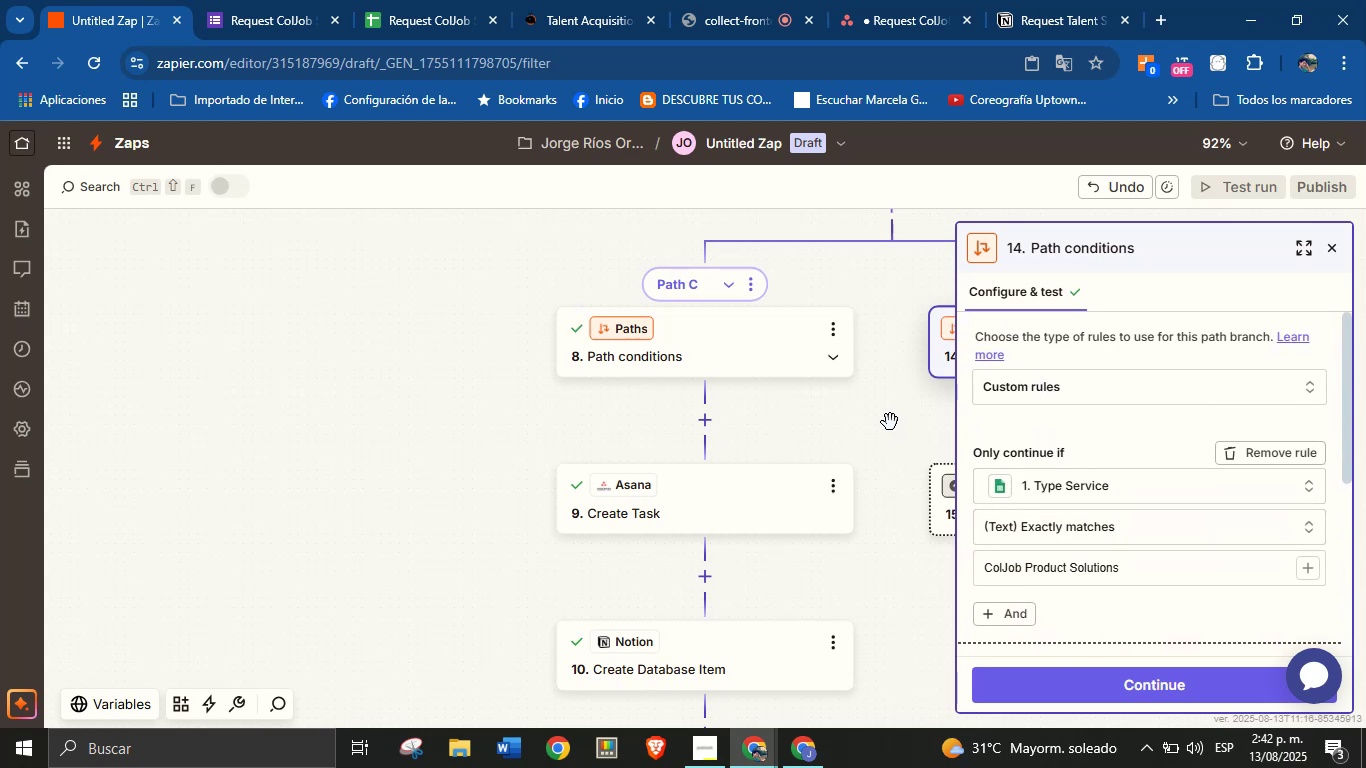 
left_click_drag(start_coordinate=[890, 422], to_coordinate=[784, 432])
 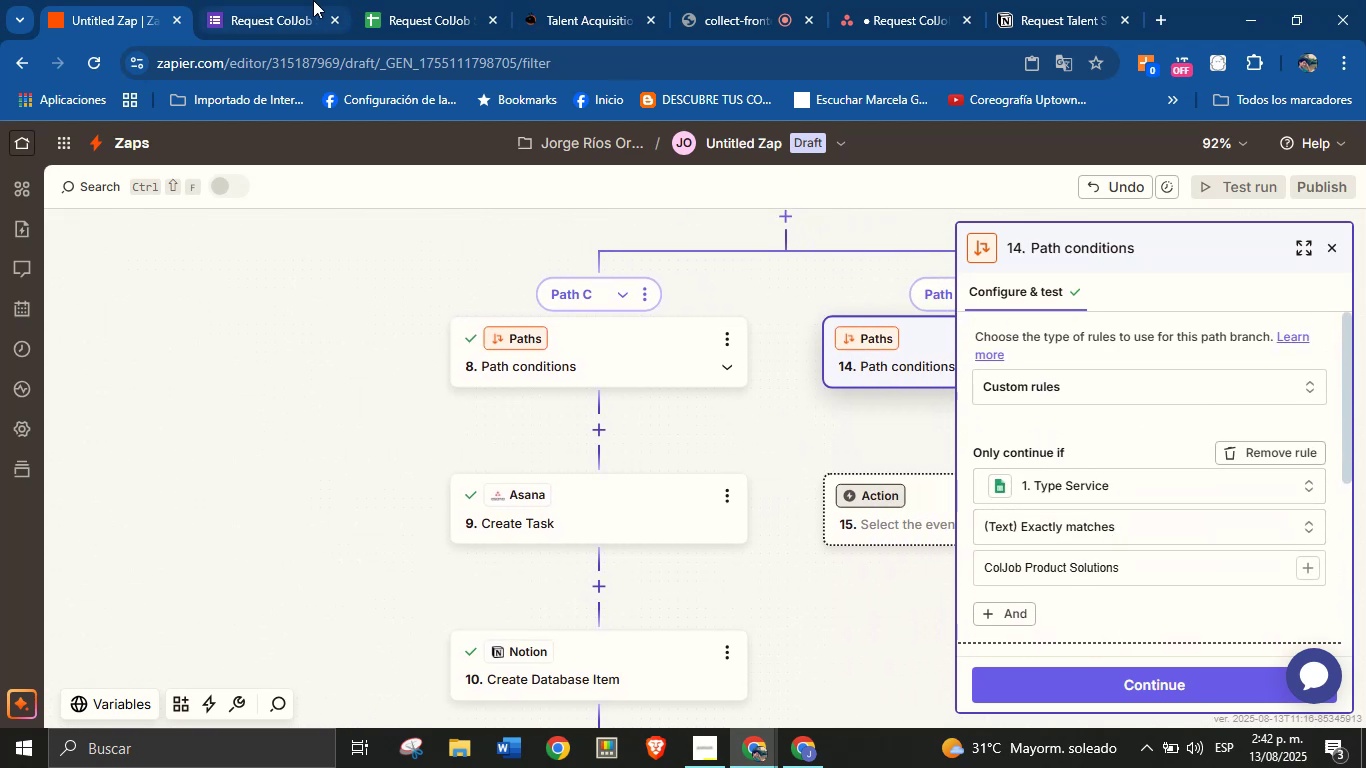 
left_click([401, 0])
 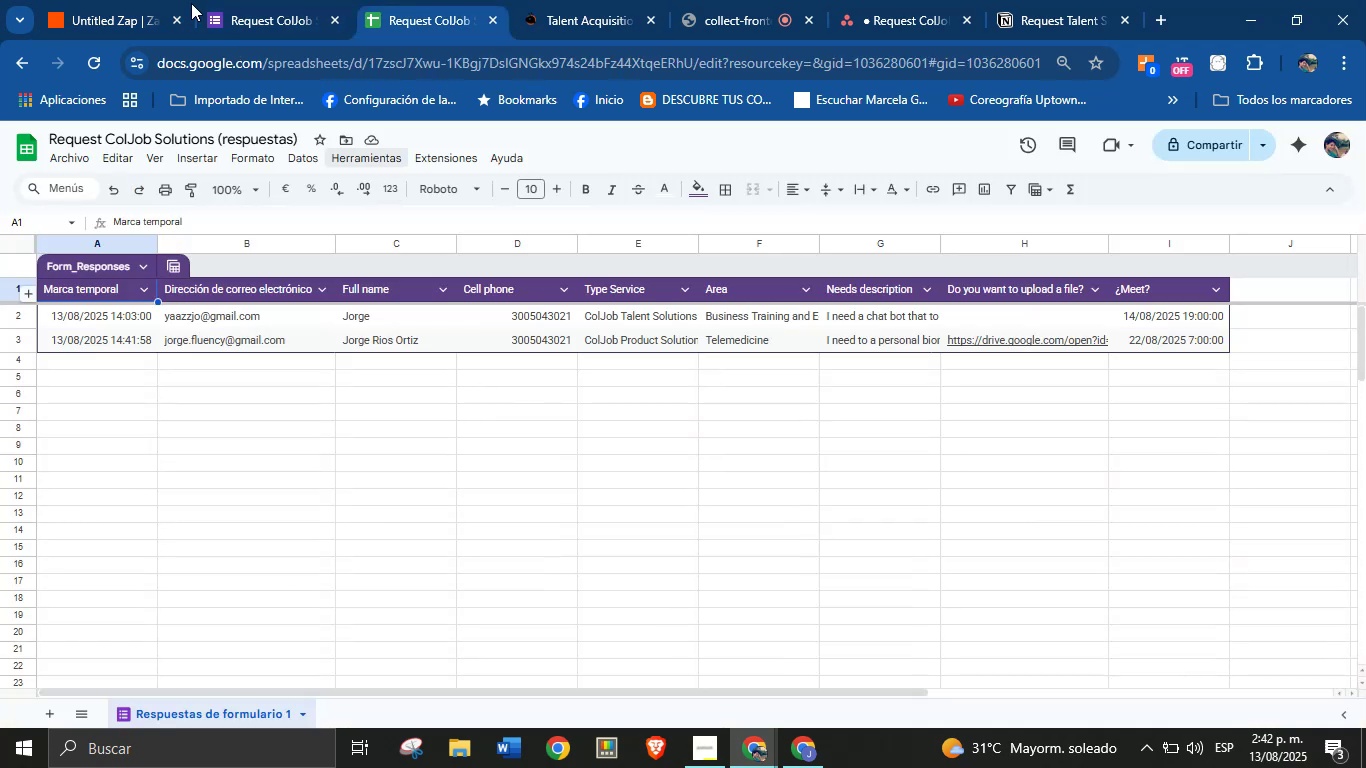 
left_click([99, 0])
 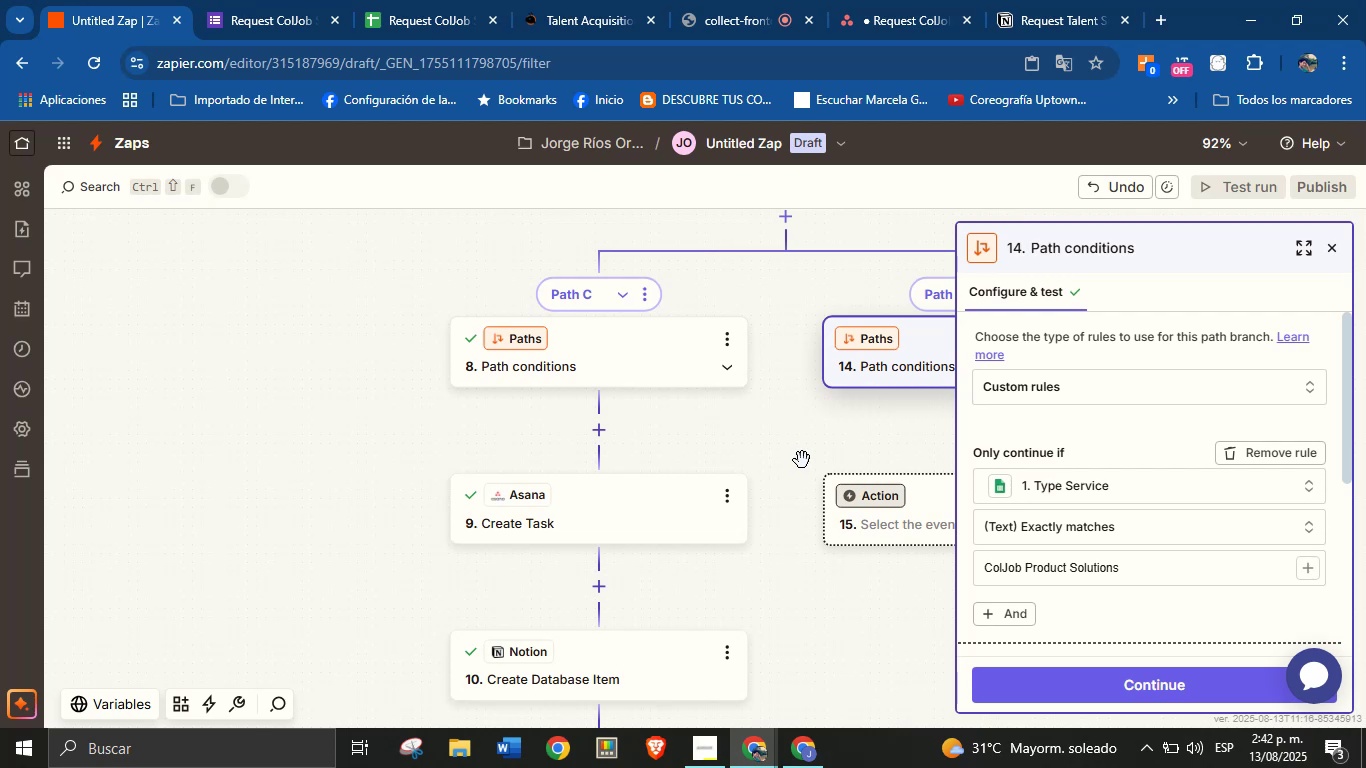 
wait(9.99)
 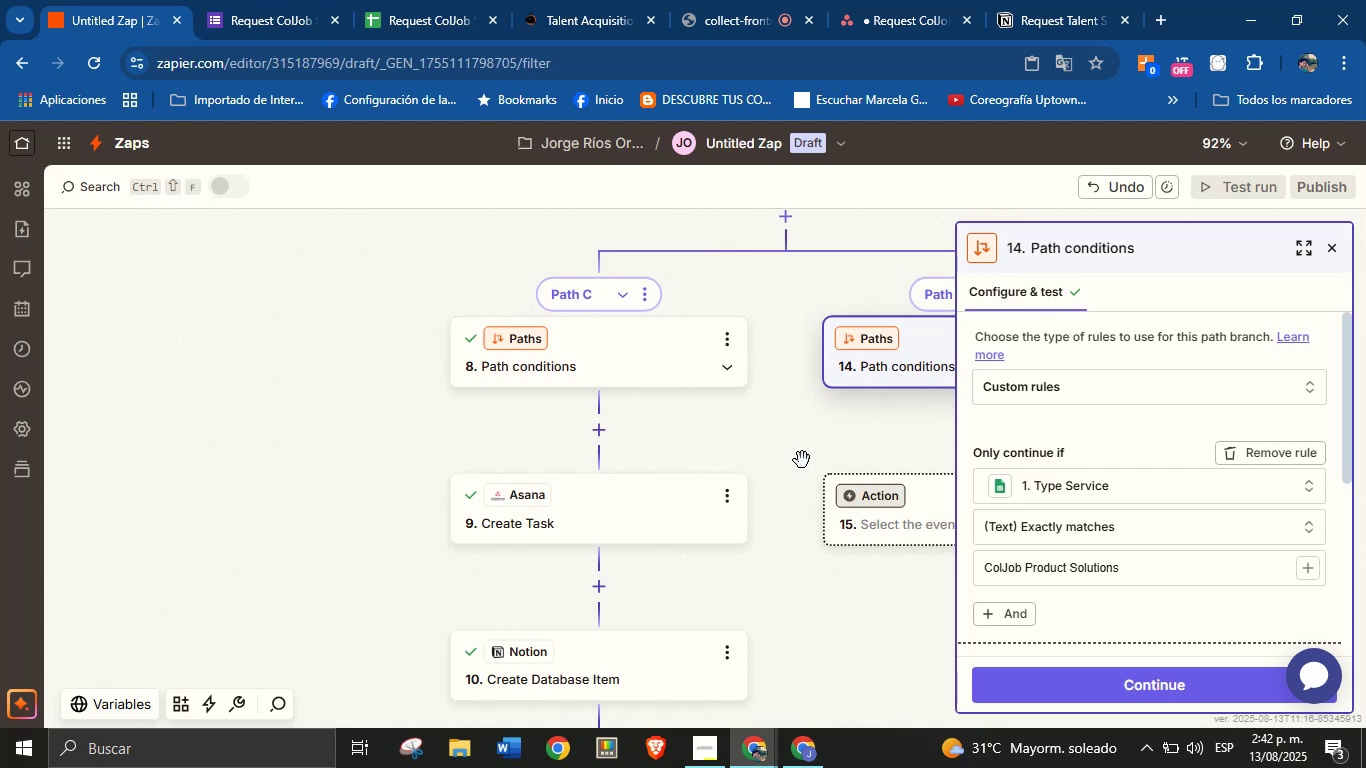 
left_click([1336, 253])
 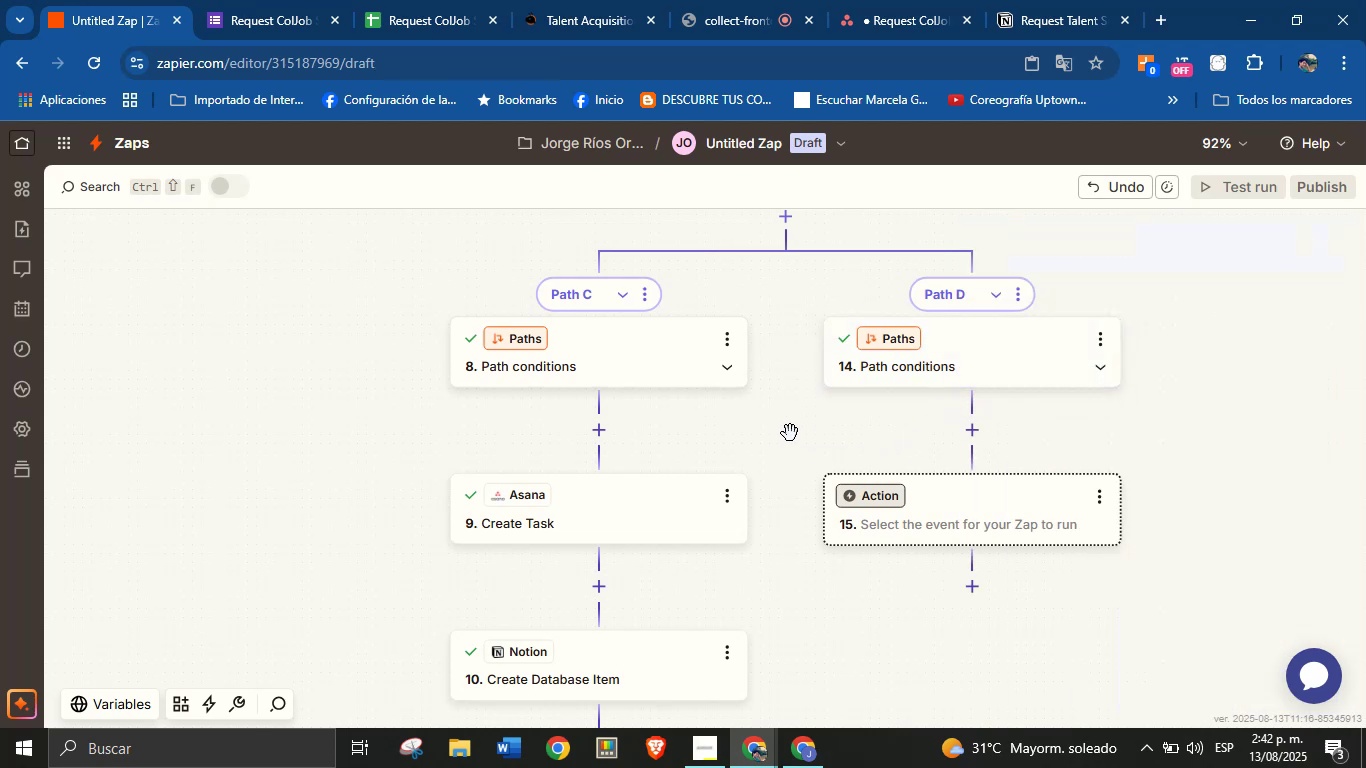 
left_click_drag(start_coordinate=[796, 432], to_coordinate=[802, 529])
 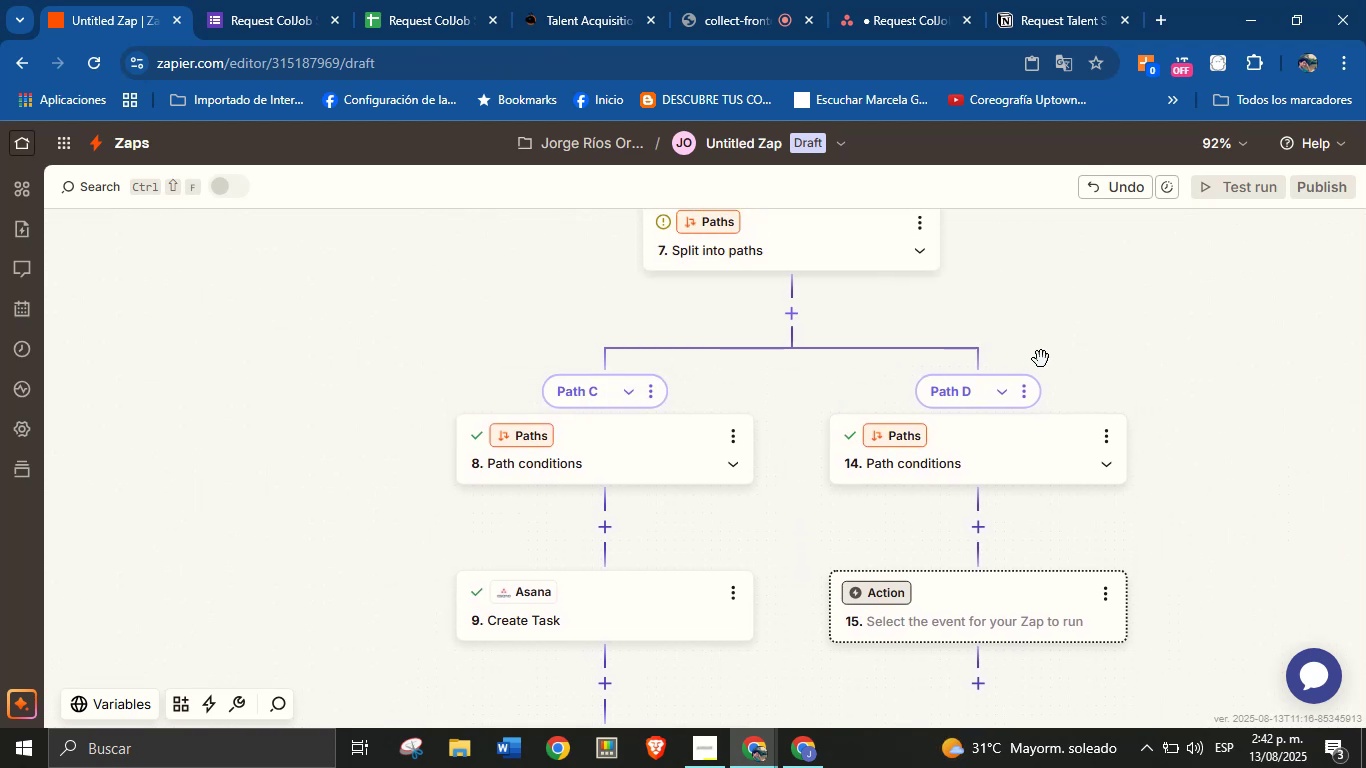 
left_click_drag(start_coordinate=[1059, 317], to_coordinate=[994, 485])
 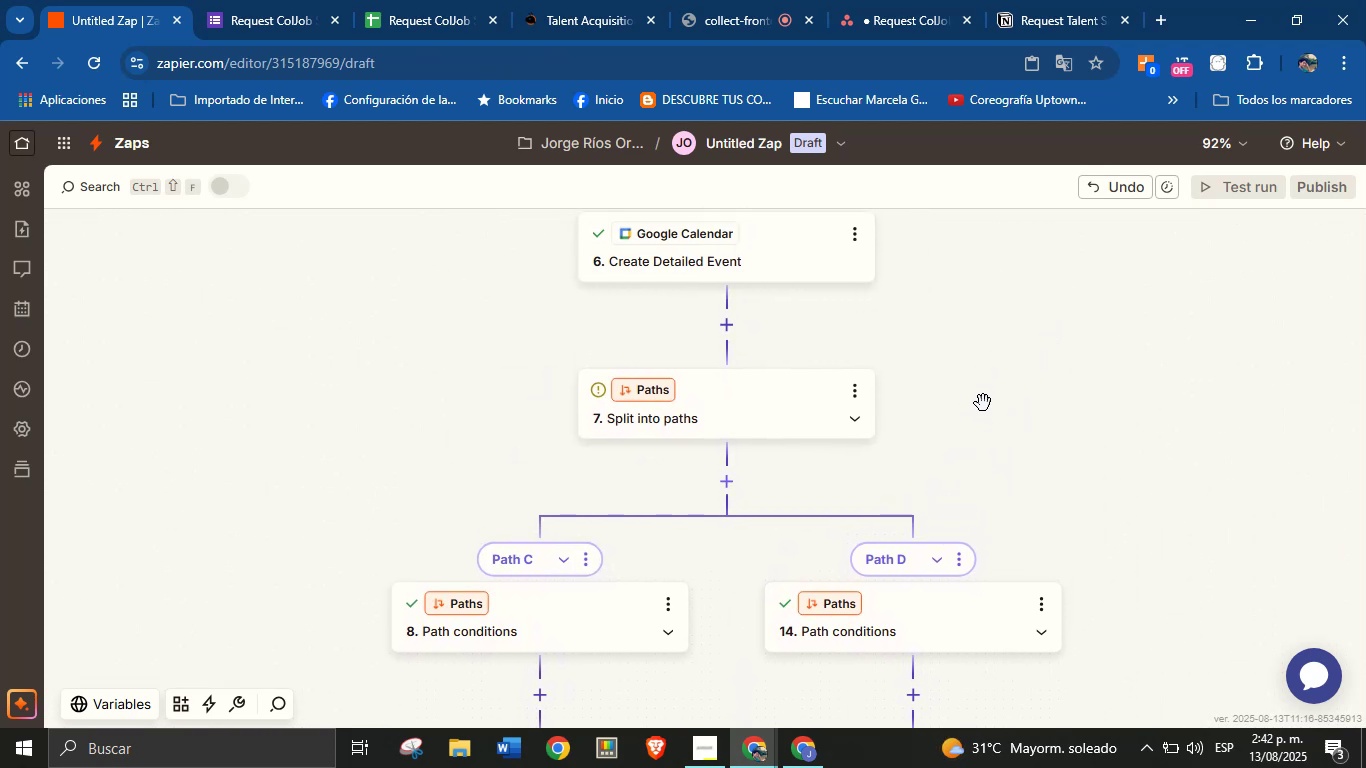 
mouse_move([456, 14])
 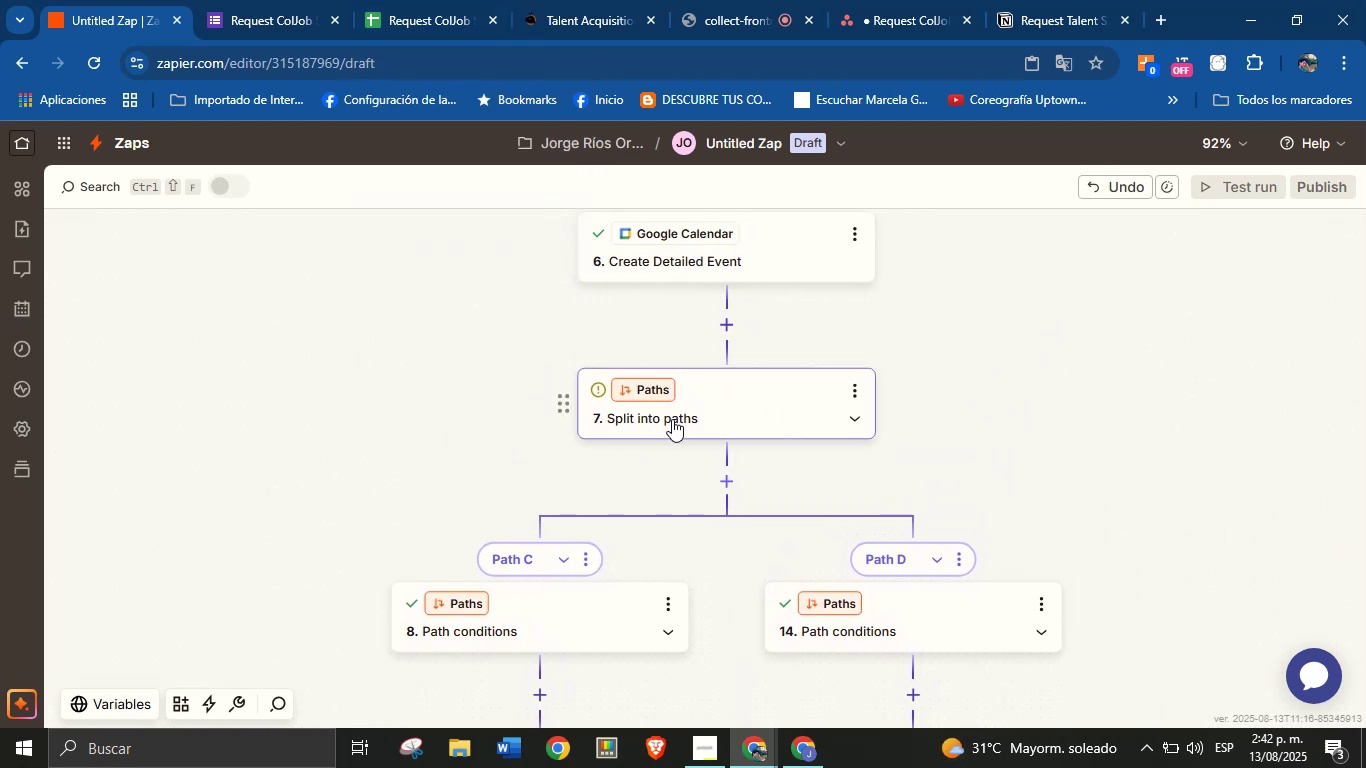 
left_click_drag(start_coordinate=[977, 339], to_coordinate=[892, 330])
 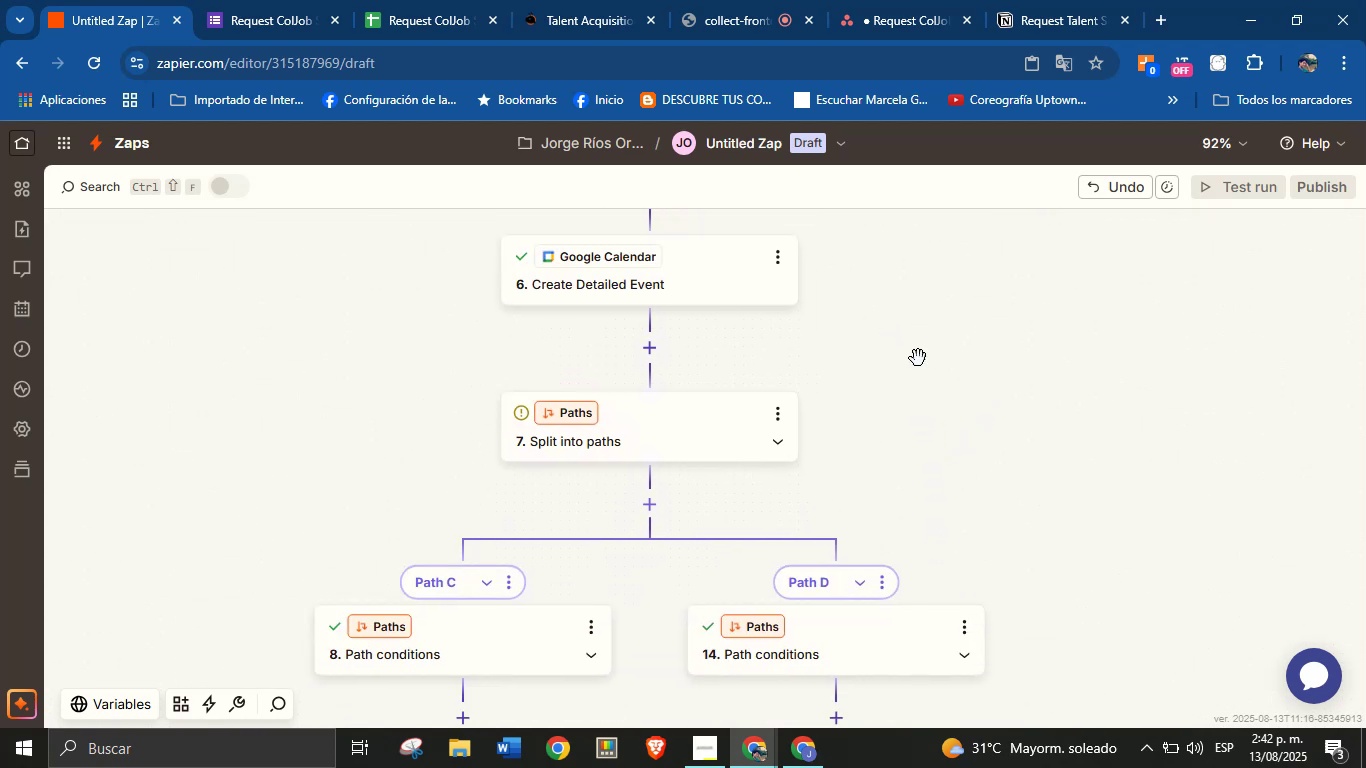 
left_click_drag(start_coordinate=[1017, 439], to_coordinate=[1072, 312])
 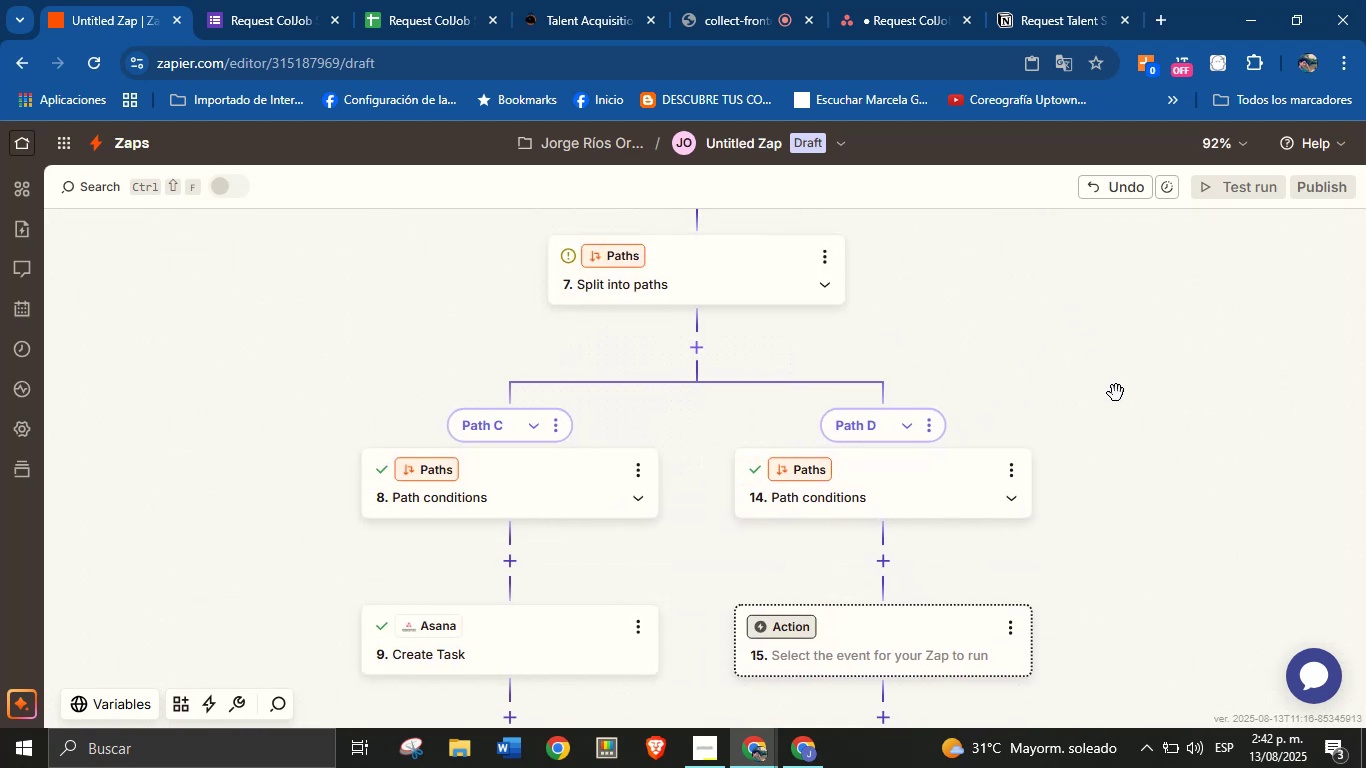 
left_click_drag(start_coordinate=[1130, 444], to_coordinate=[1128, 370])
 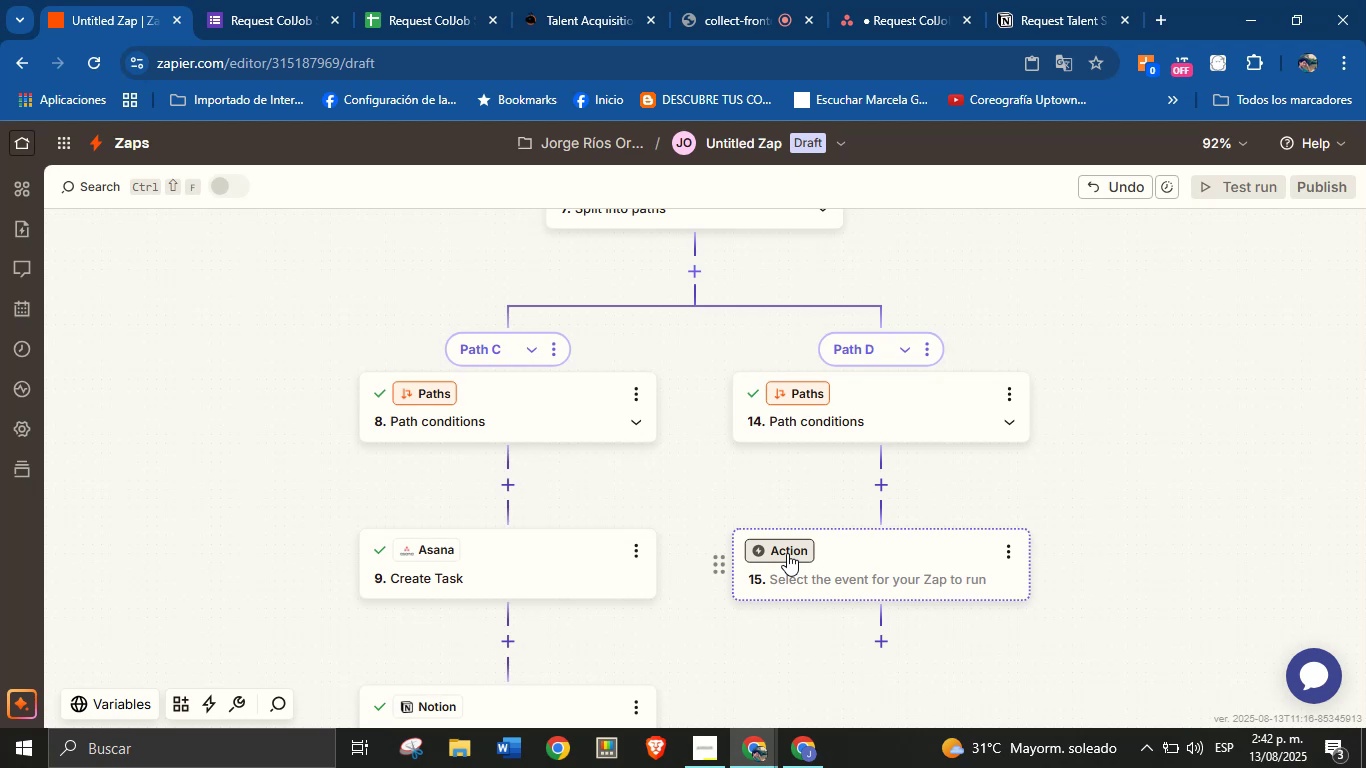 
left_click([787, 553])
 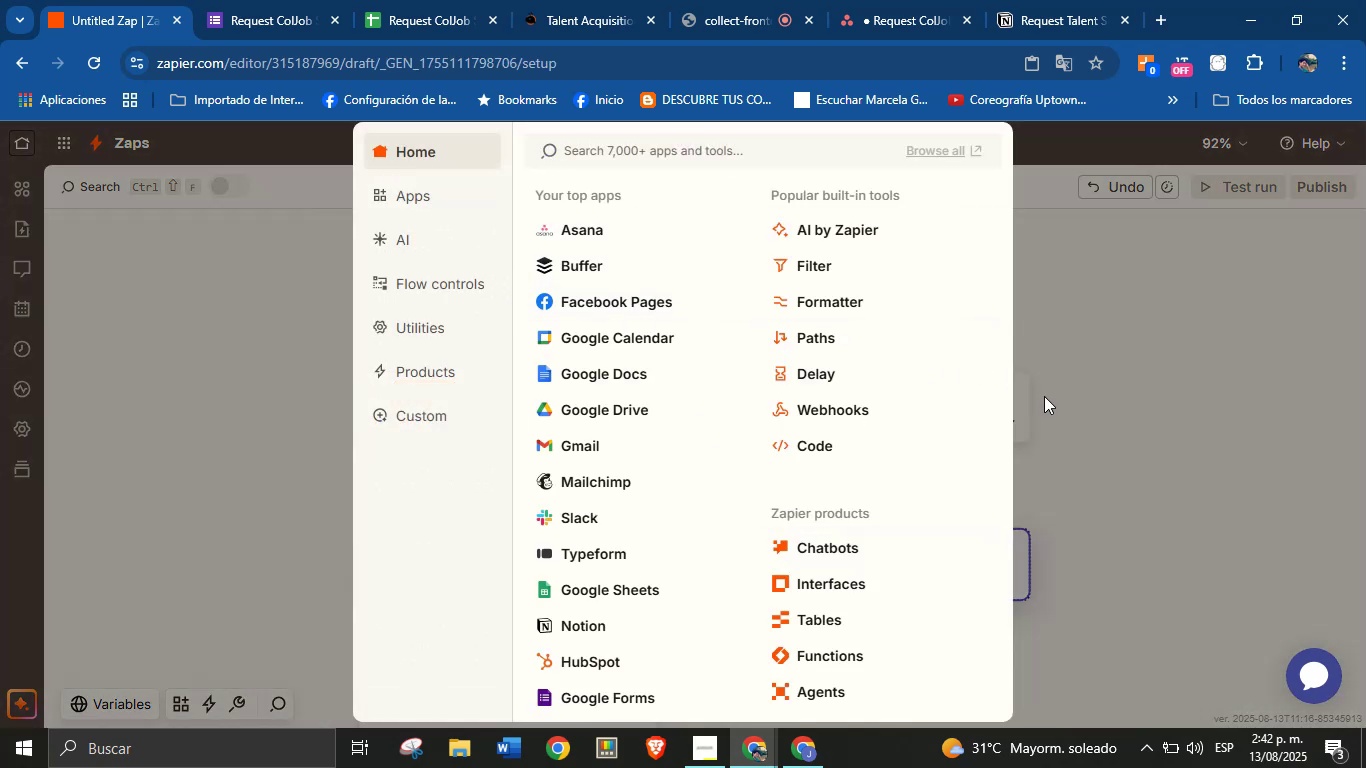 
wait(6.13)
 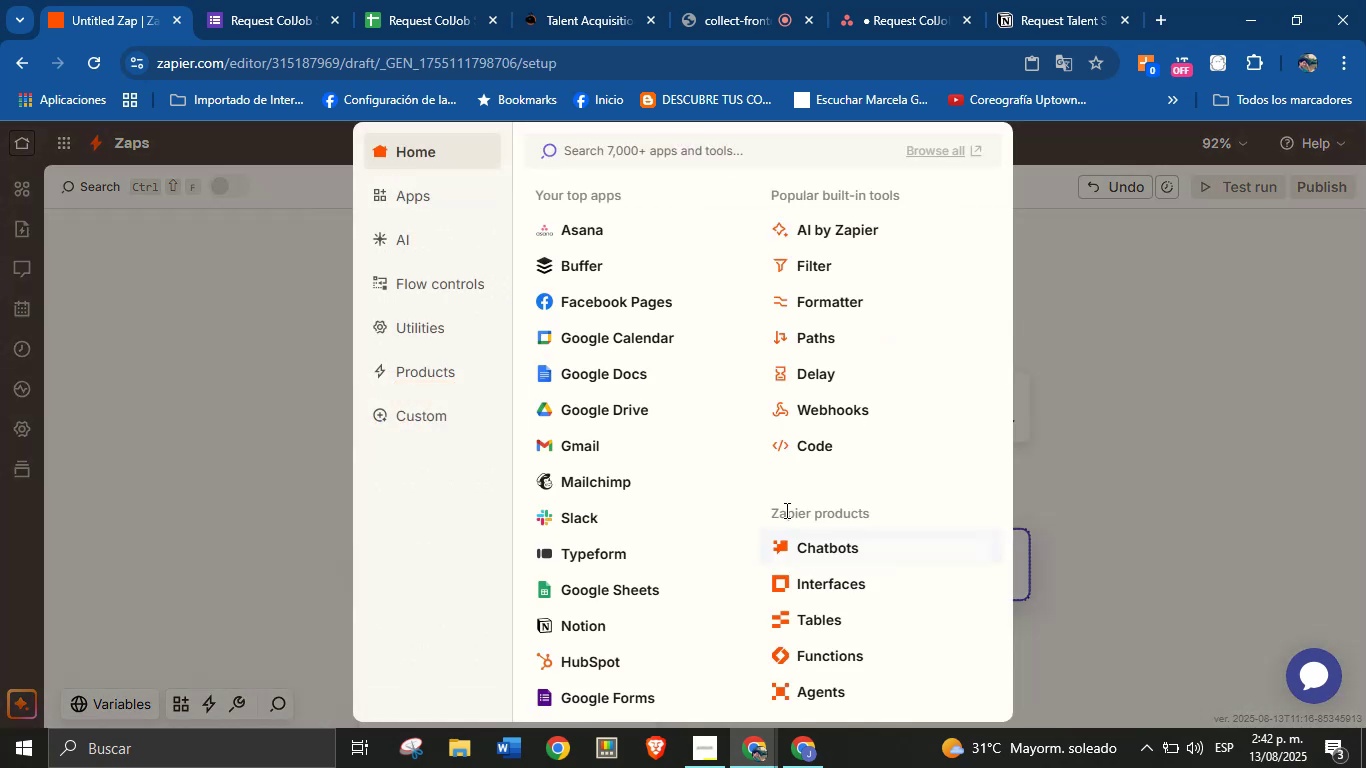 
left_click([781, 550])
 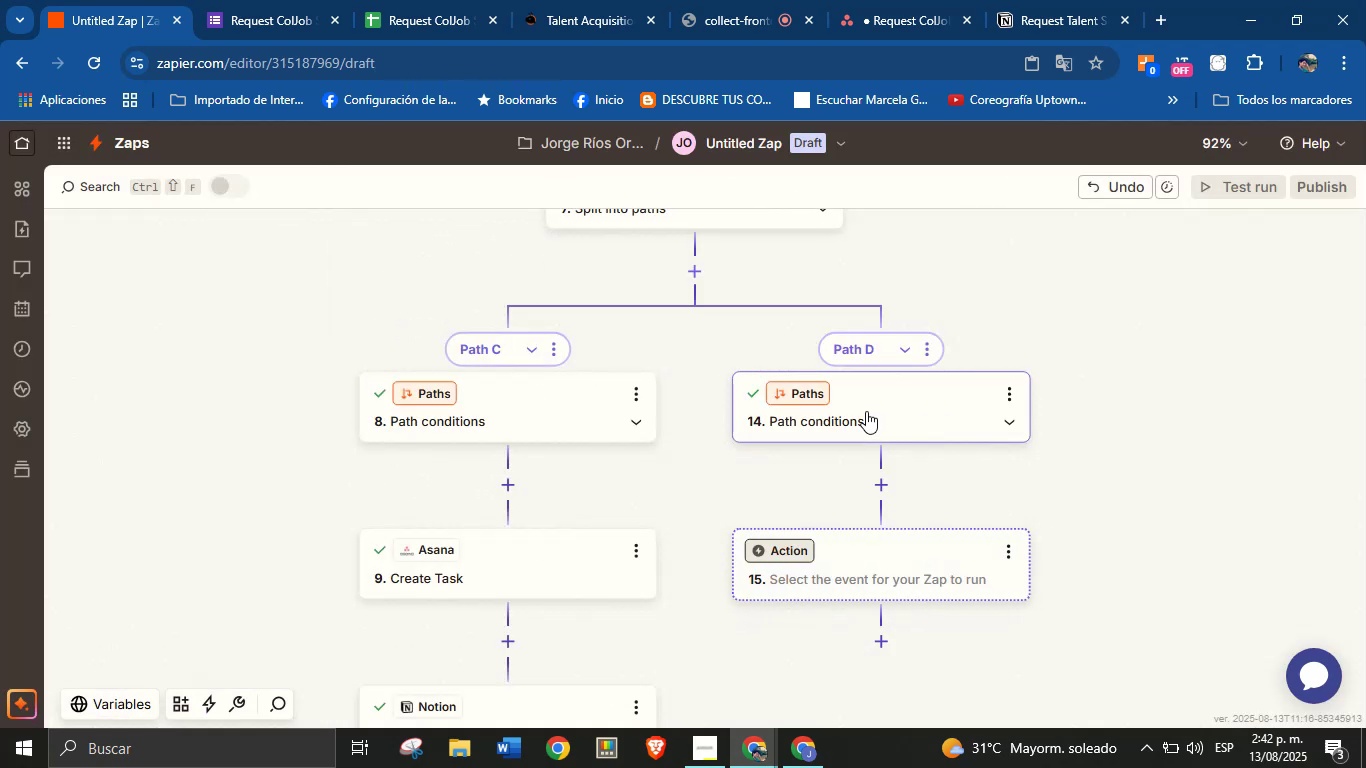 
left_click([801, 554])
 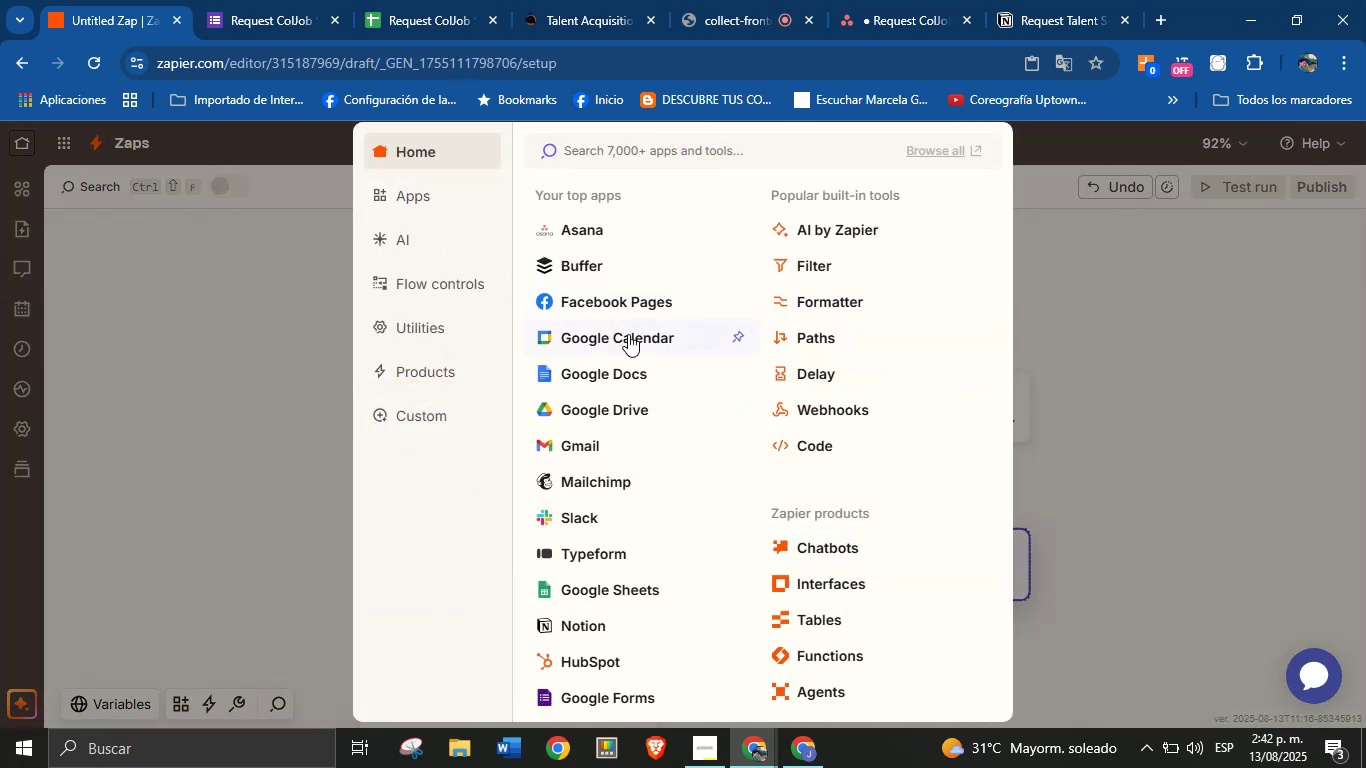 
wait(5.63)
 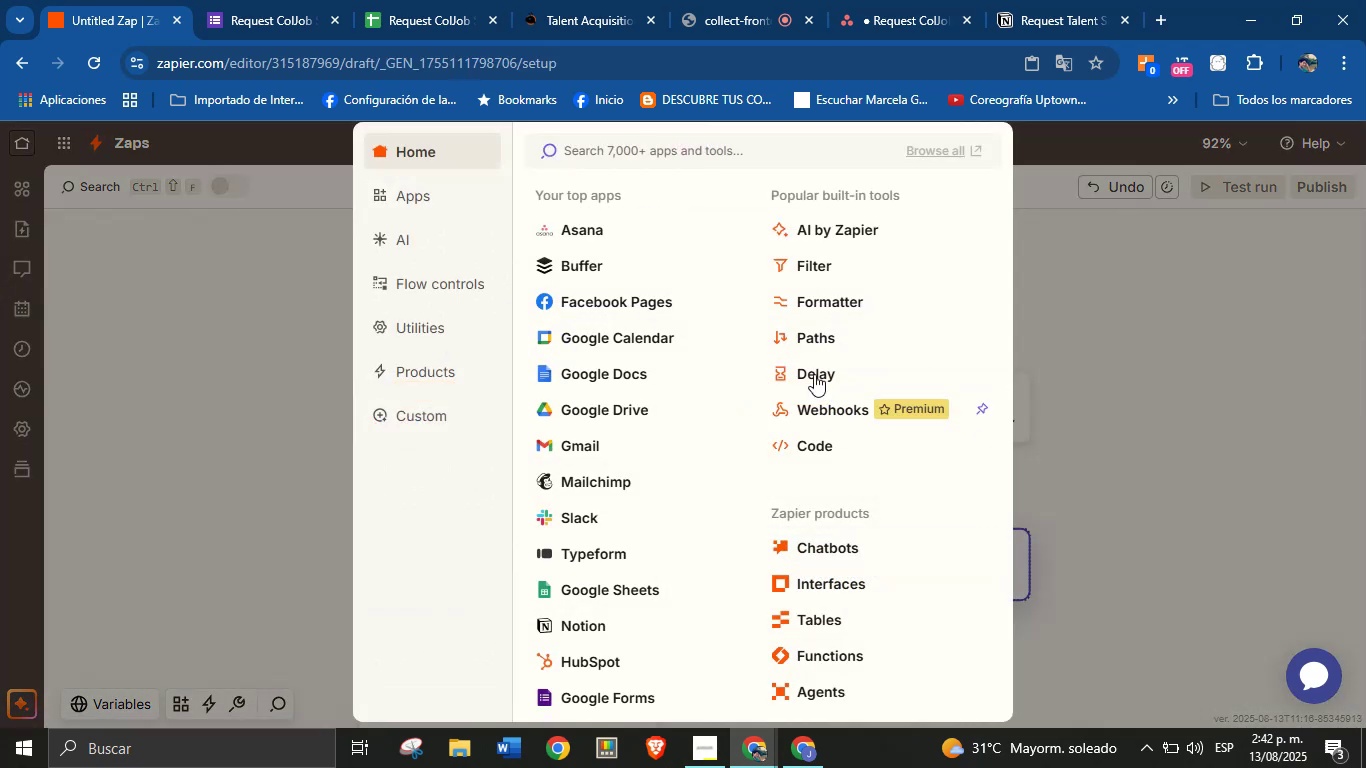 
left_click([1074, 391])
 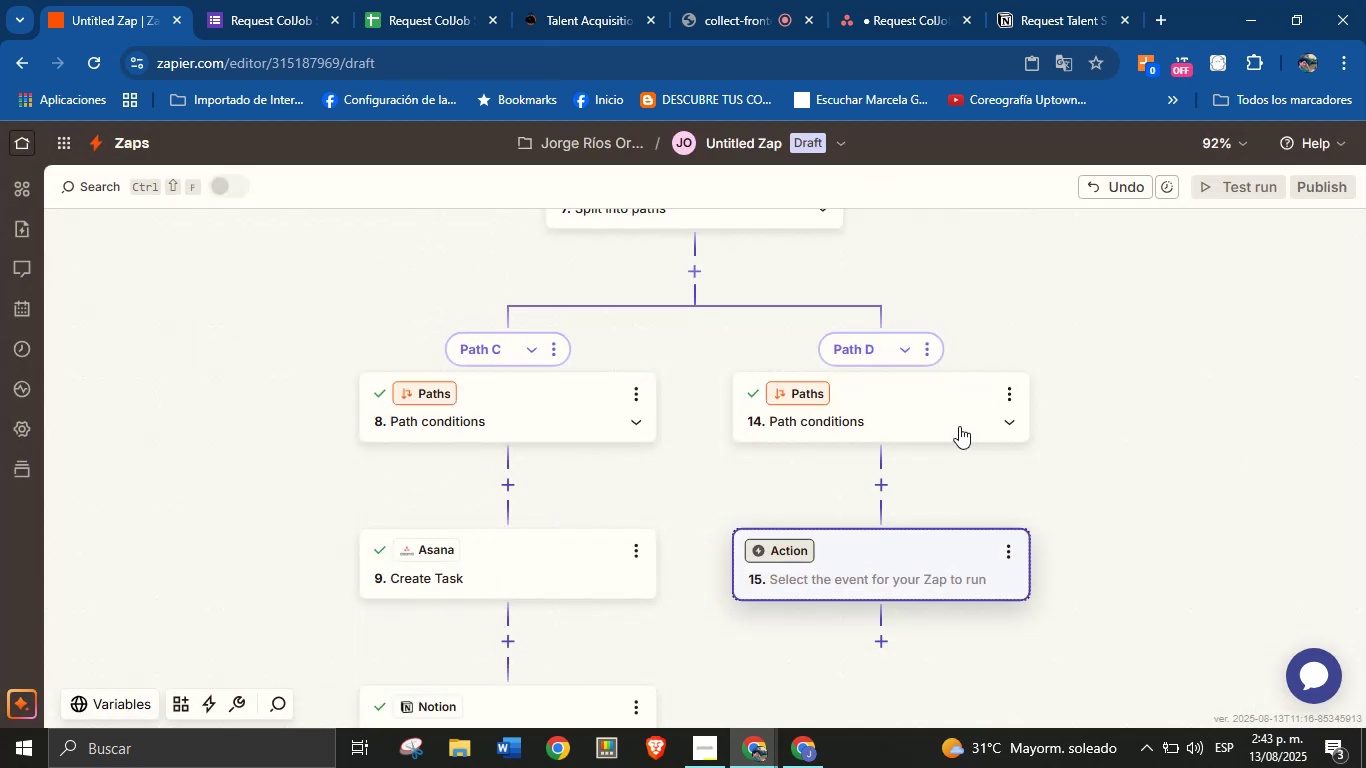 
left_click([907, 417])
 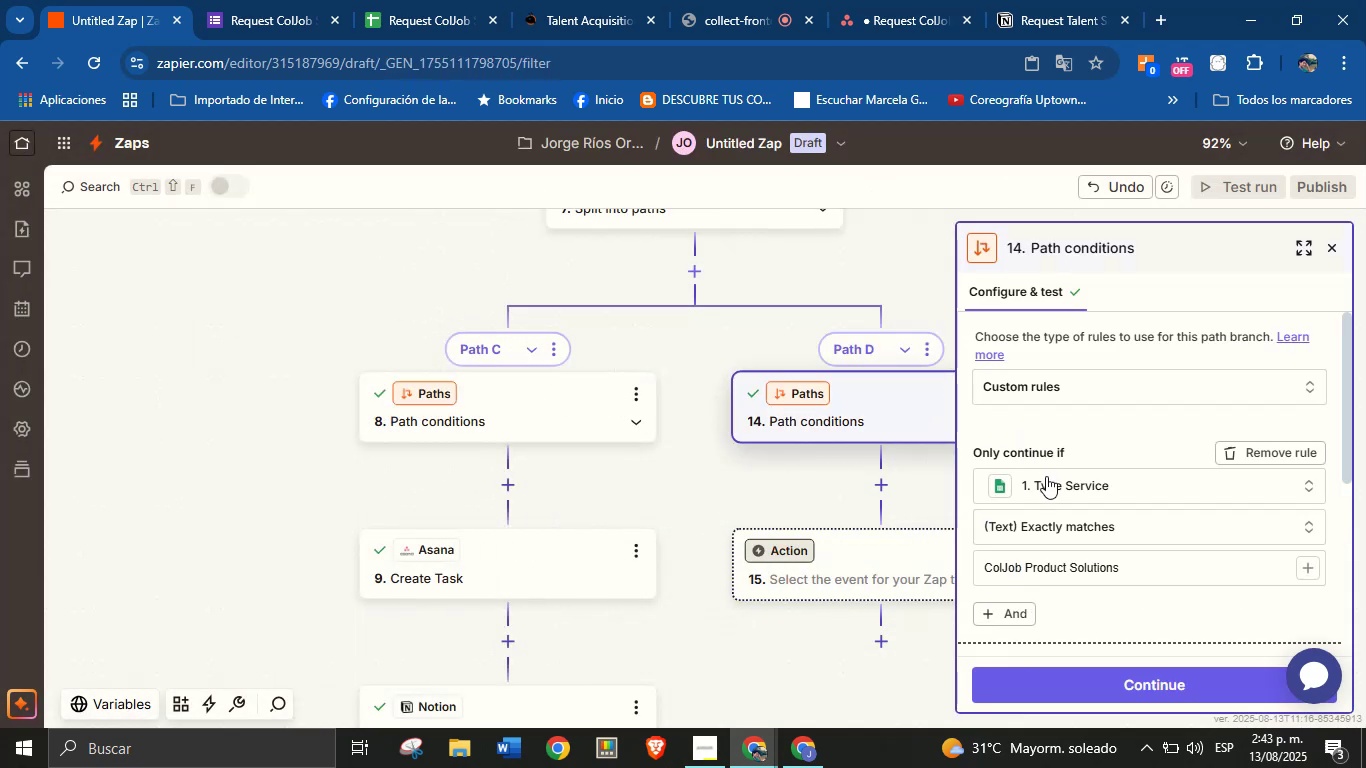 
scroll: coordinate [1026, 601], scroll_direction: down, amount: 6.0
 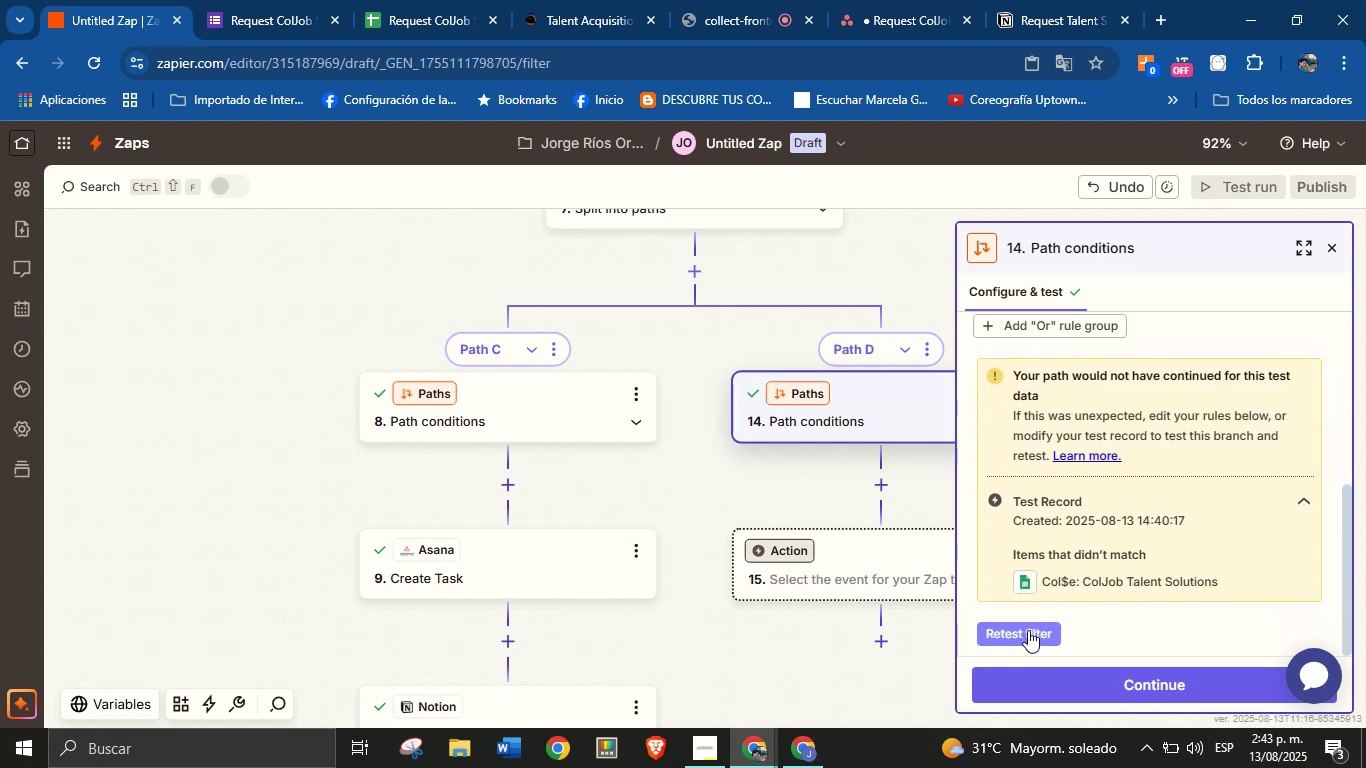 
left_click([1028, 630])
 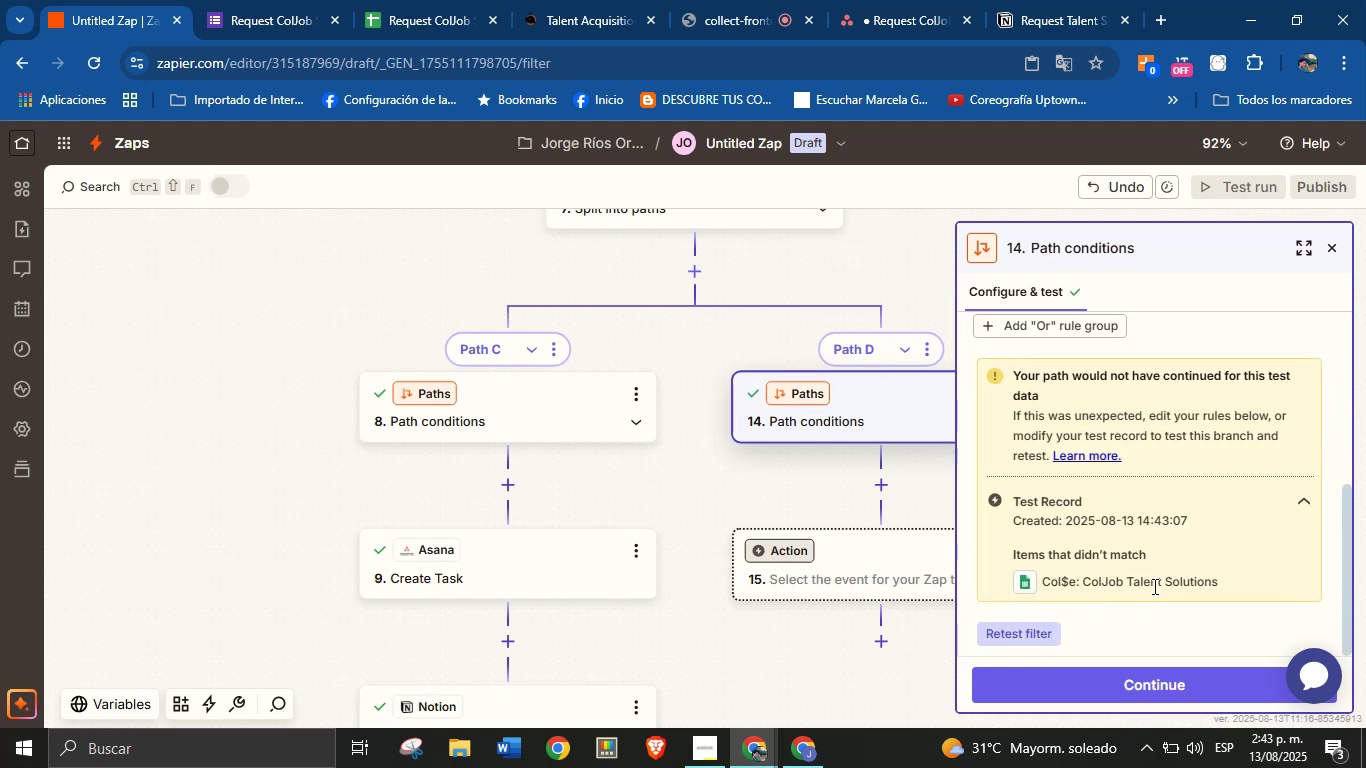 
wait(5.56)
 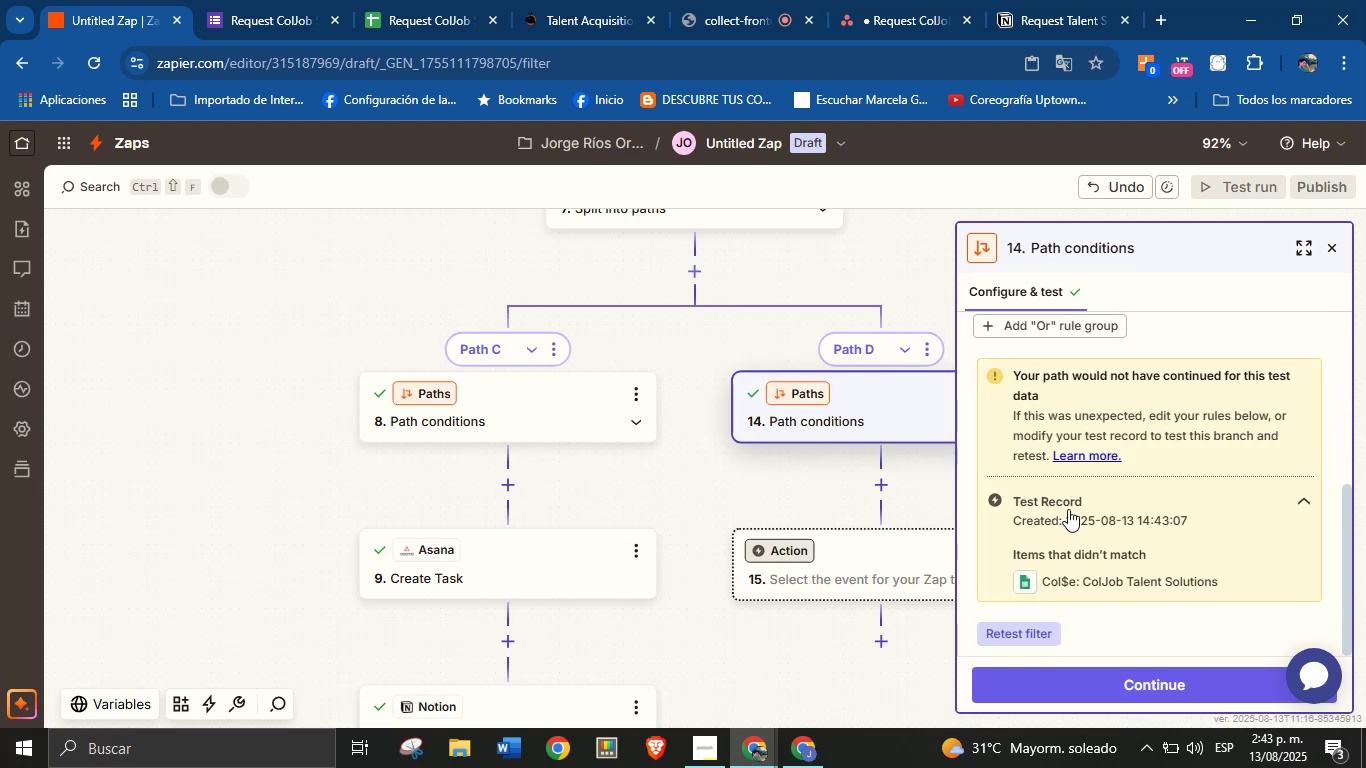 
left_click_drag(start_coordinate=[698, 341], to_coordinate=[680, 615])
 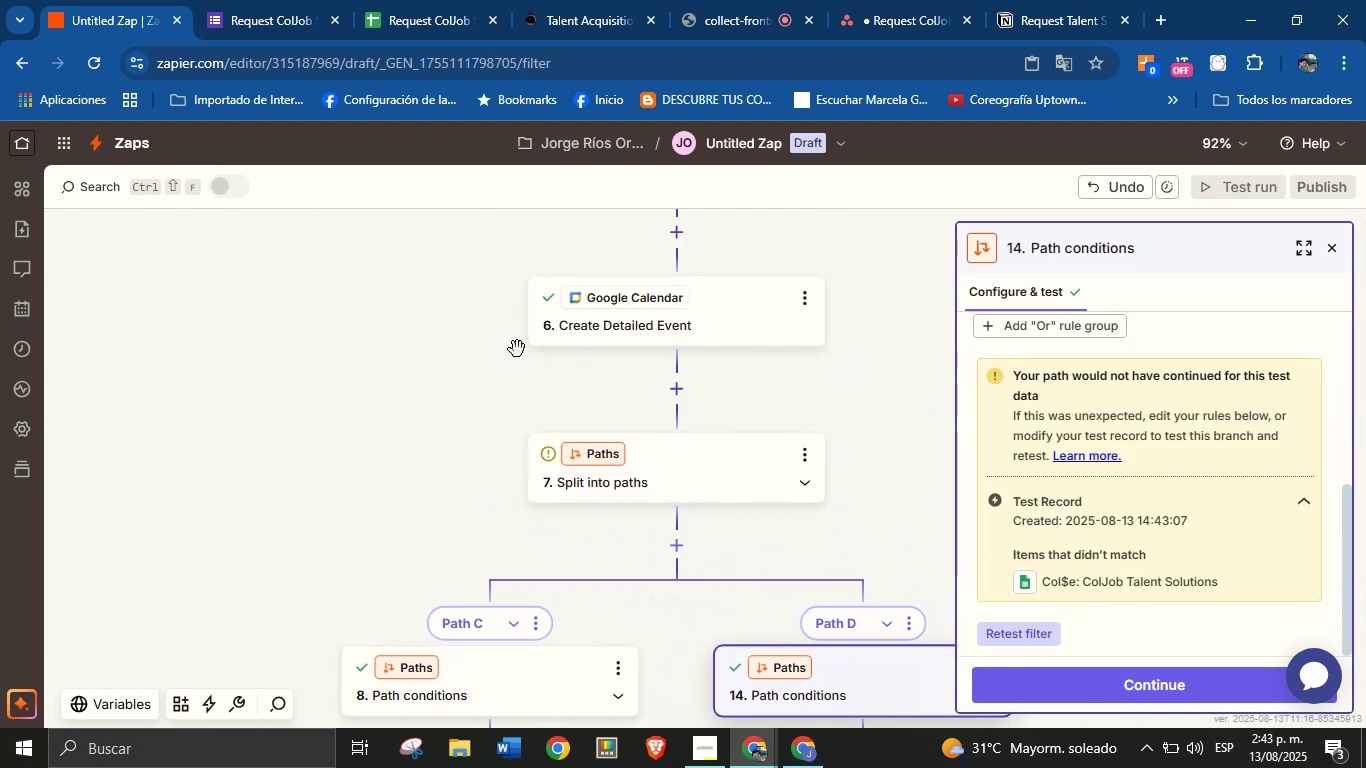 
left_click_drag(start_coordinate=[478, 337], to_coordinate=[458, 590])
 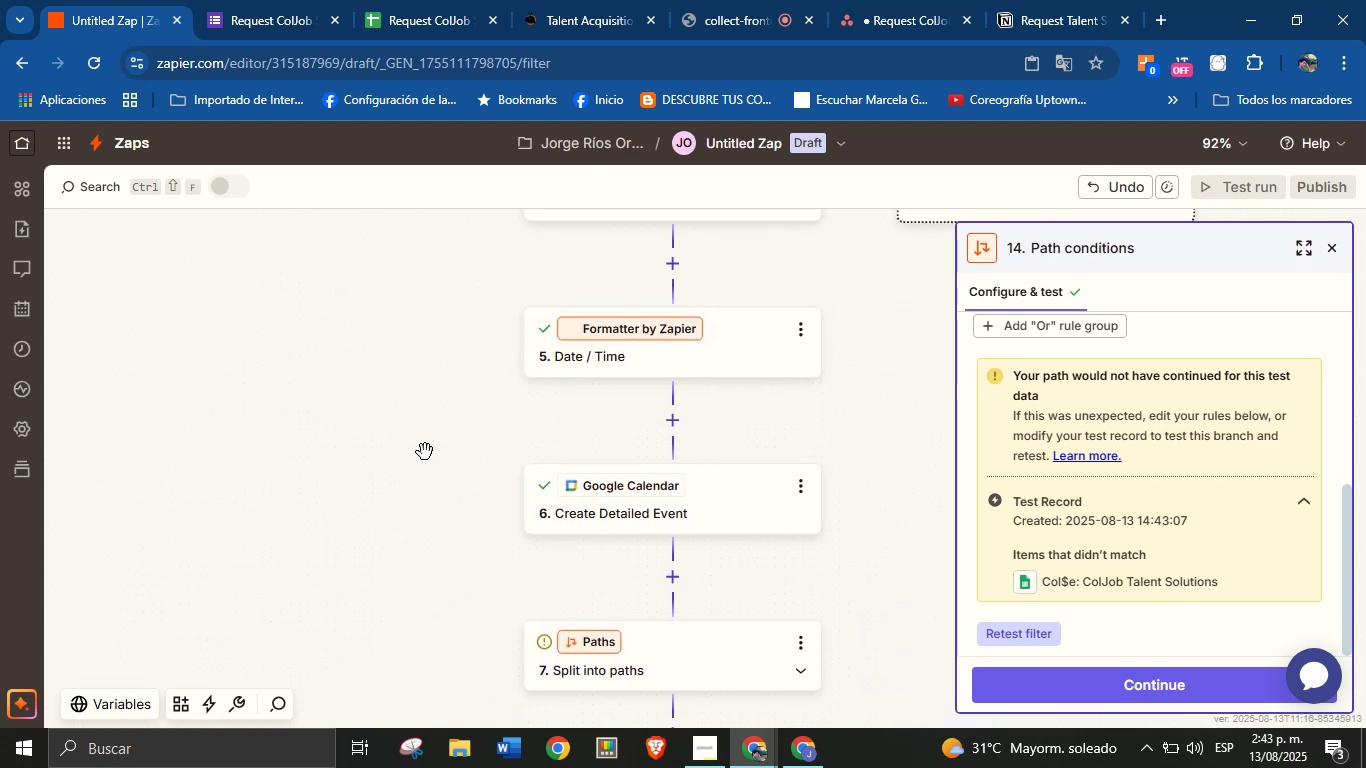 
left_click_drag(start_coordinate=[417, 353], to_coordinate=[392, 542])
 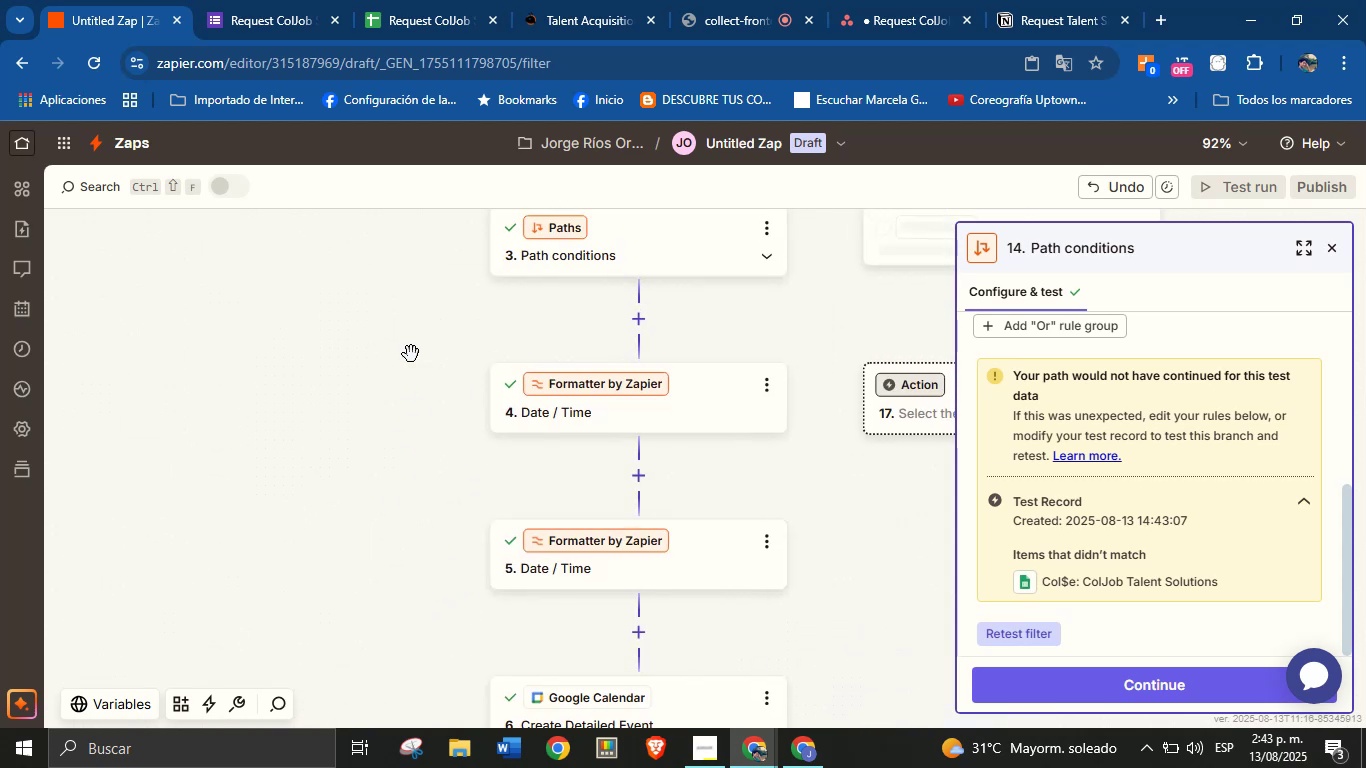 
left_click_drag(start_coordinate=[411, 323], to_coordinate=[394, 495])
 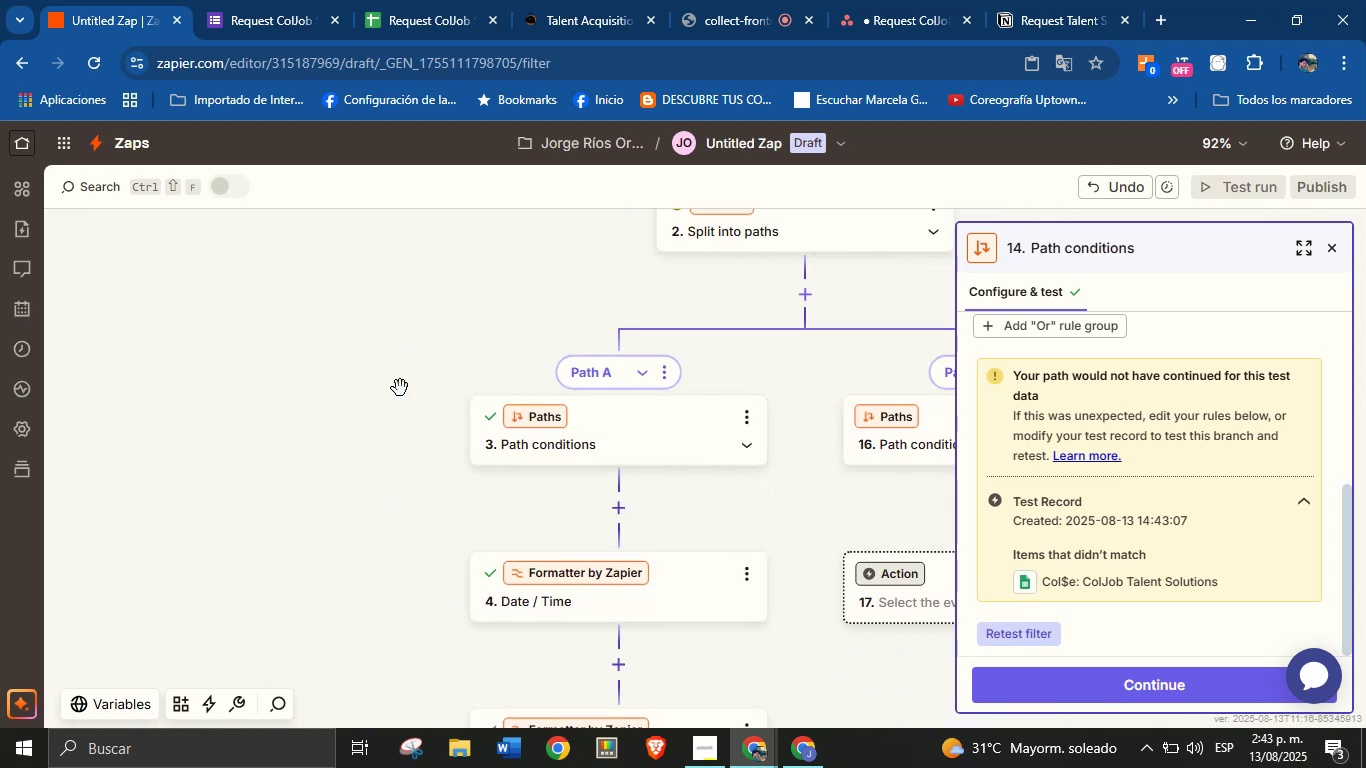 
left_click_drag(start_coordinate=[400, 329], to_coordinate=[362, 494])
 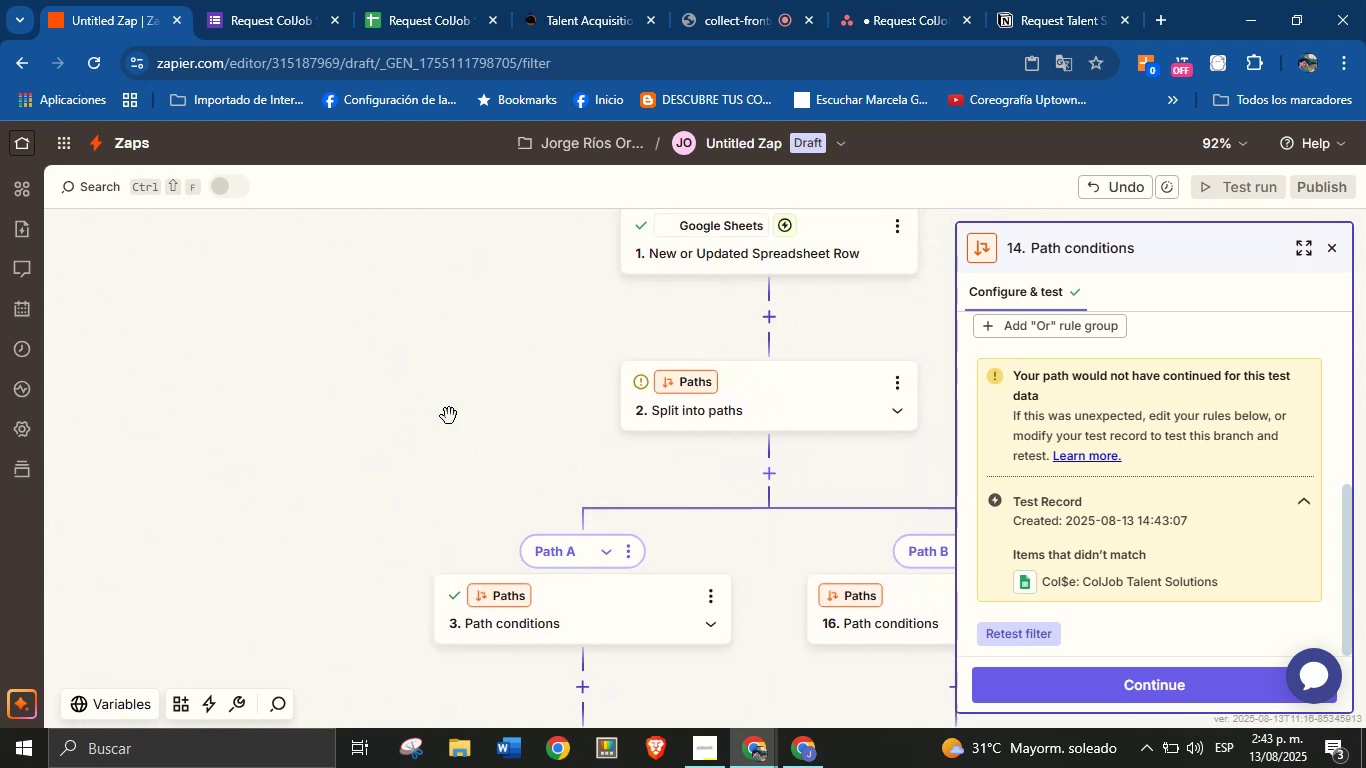 
left_click_drag(start_coordinate=[532, 382], to_coordinate=[425, 563])
 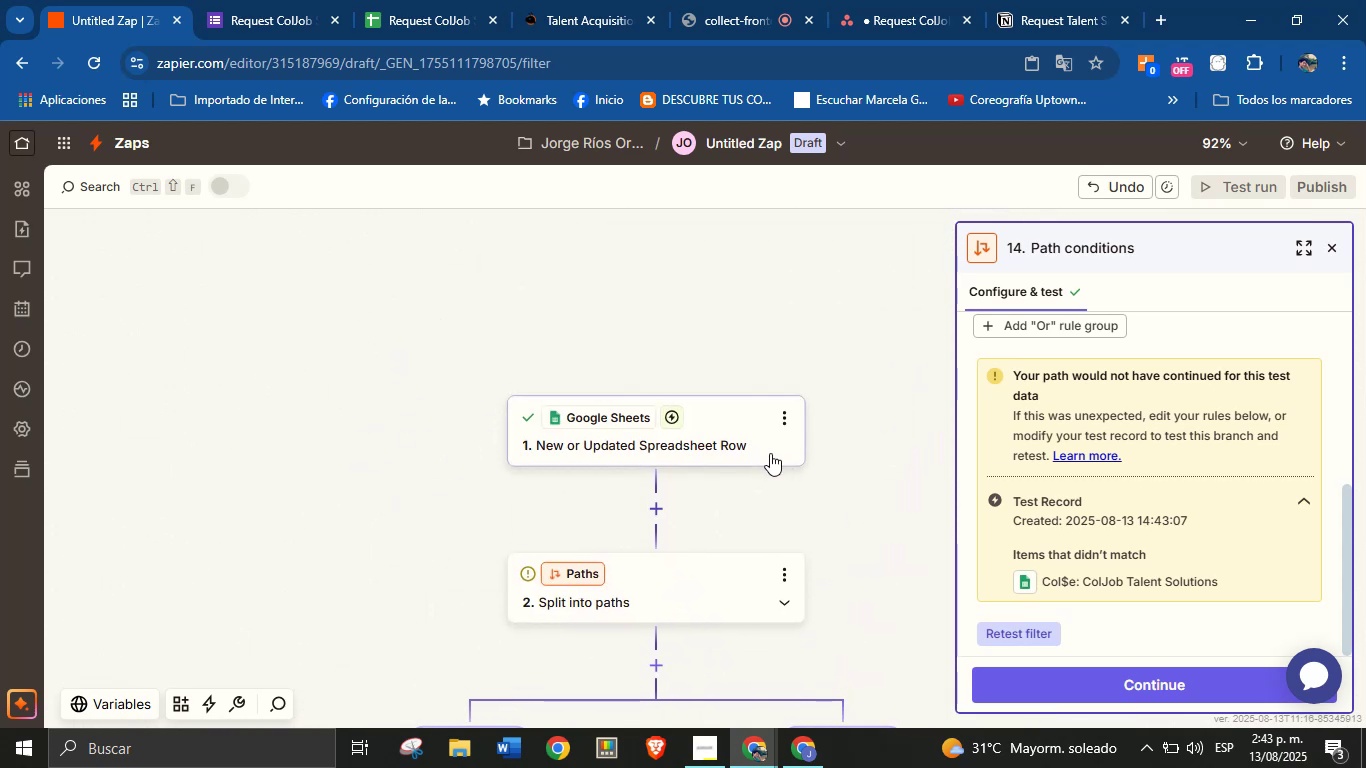 
left_click([720, 445])
 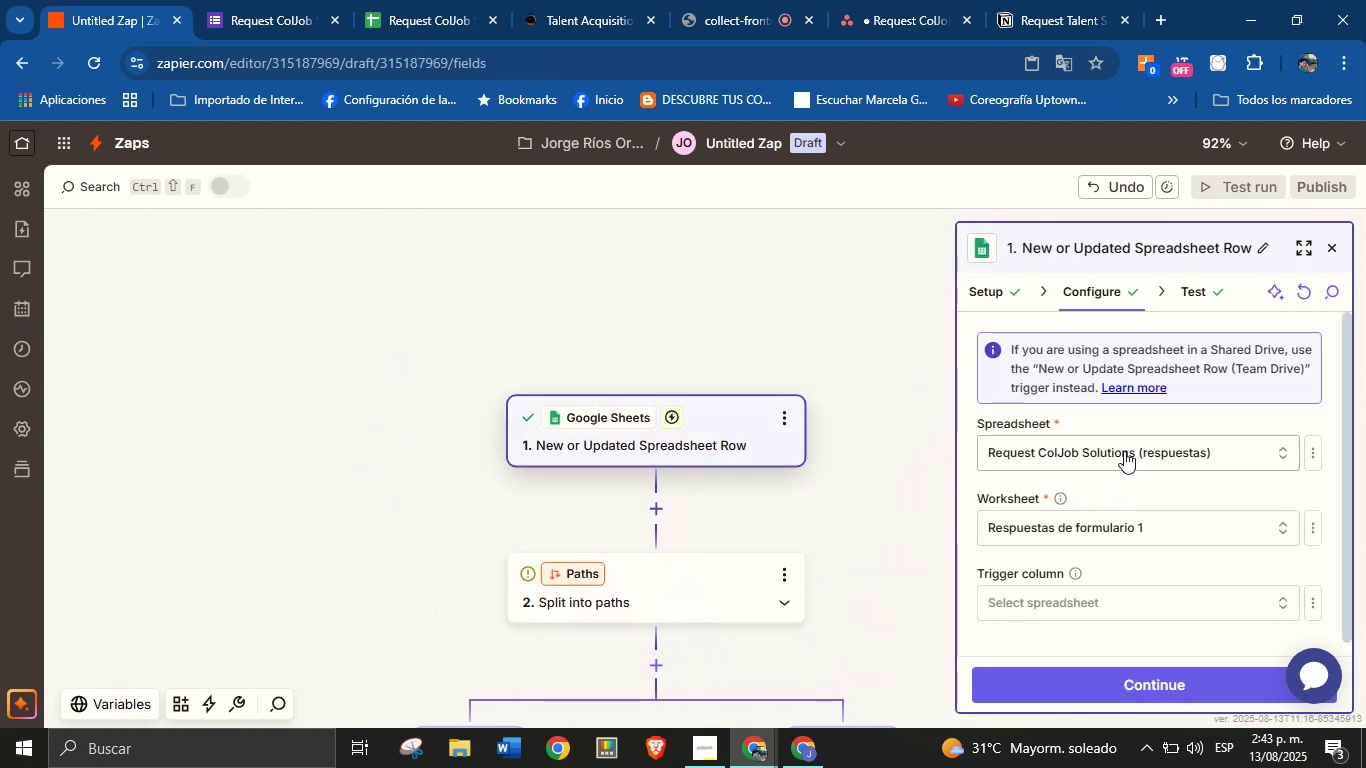 
scroll: coordinate [1093, 475], scroll_direction: none, amount: 0.0
 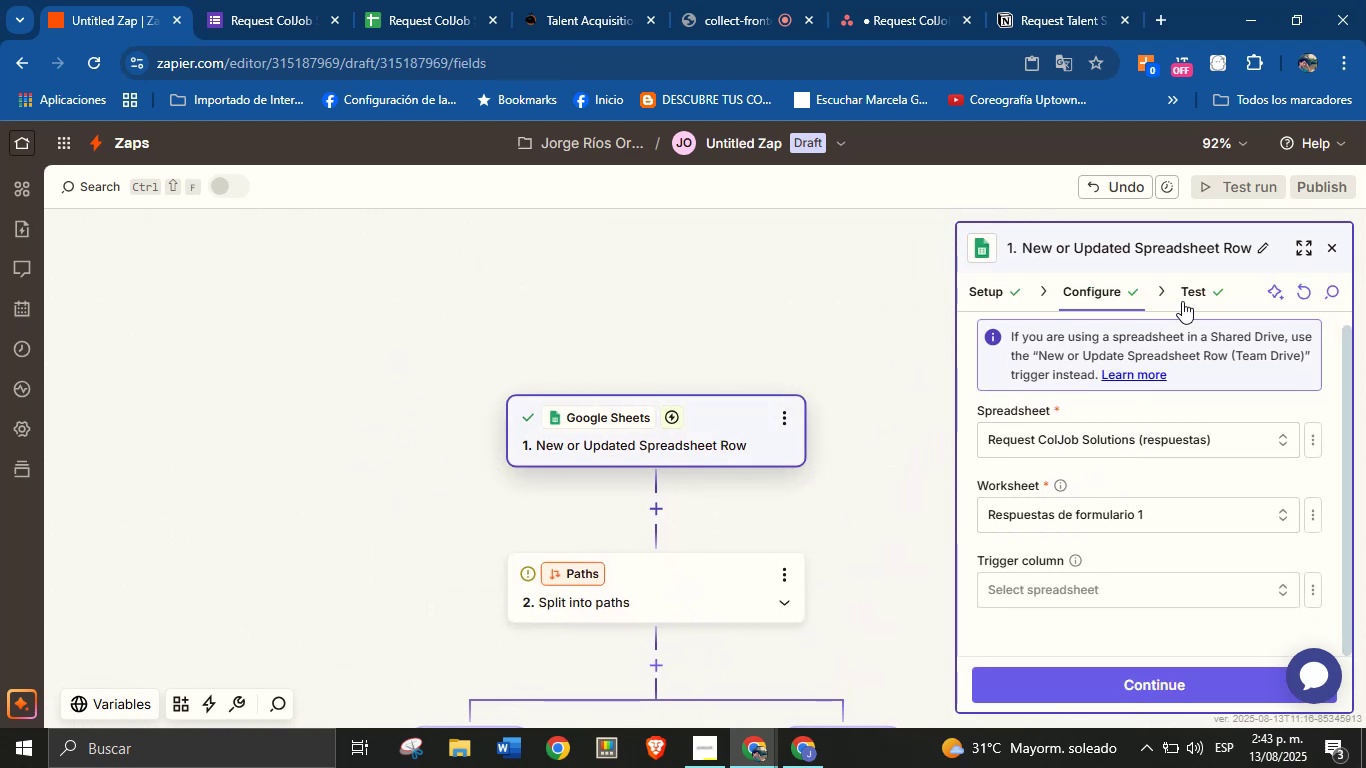 
left_click([1182, 295])
 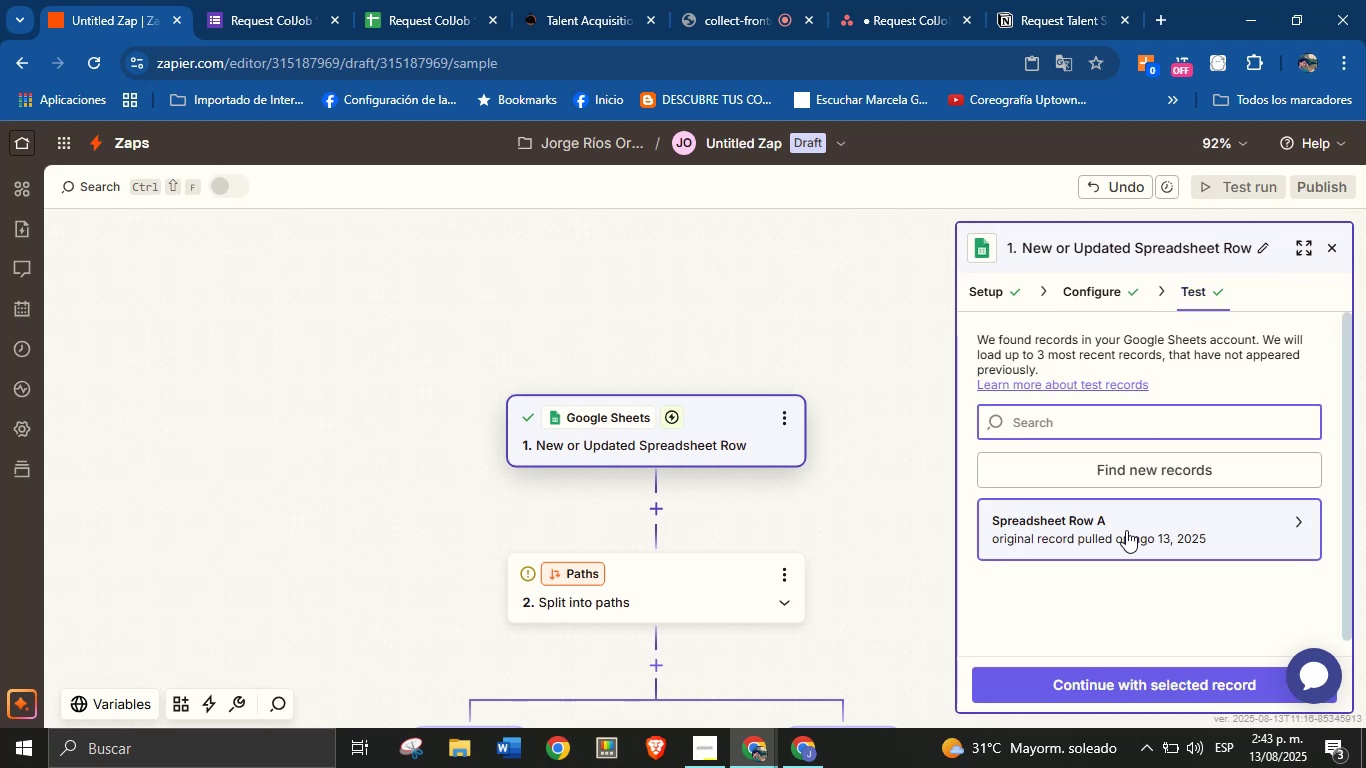 
left_click([1124, 479])
 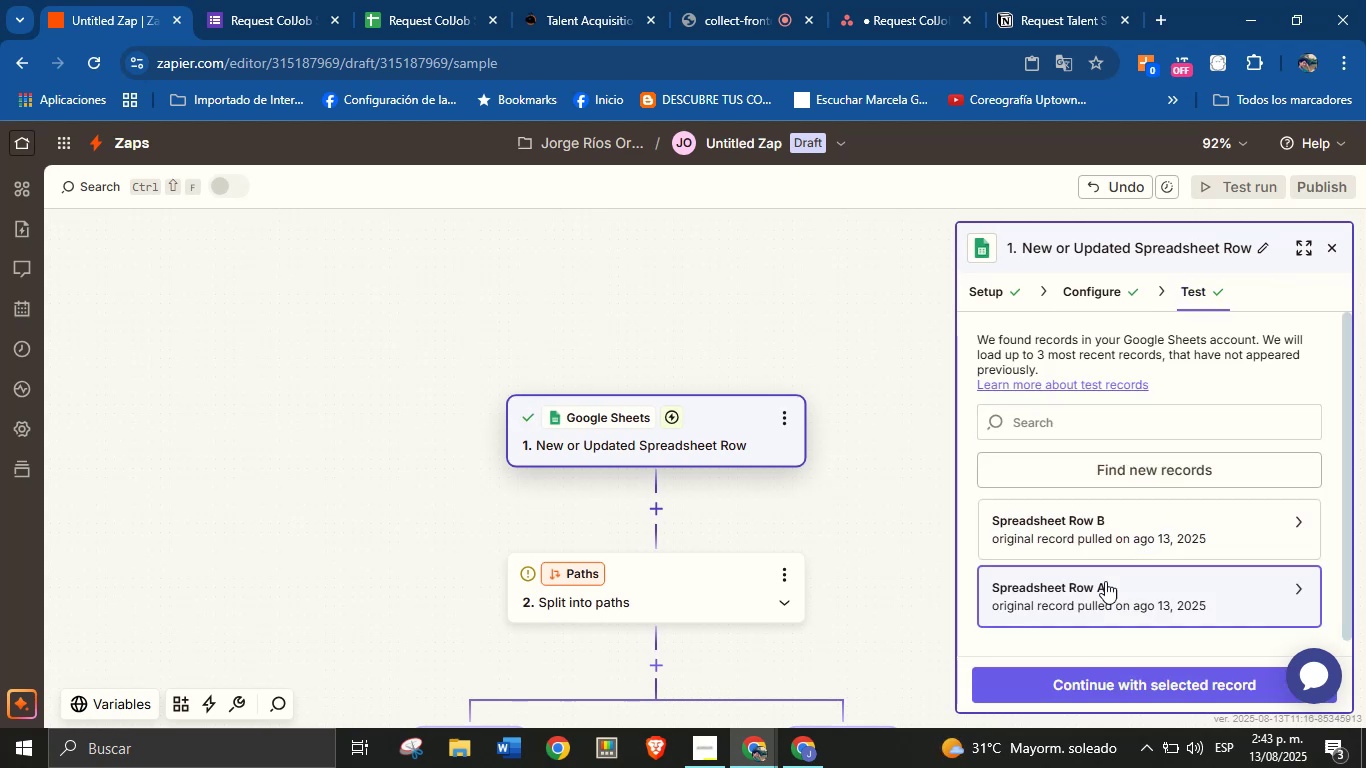 
left_click([1107, 540])
 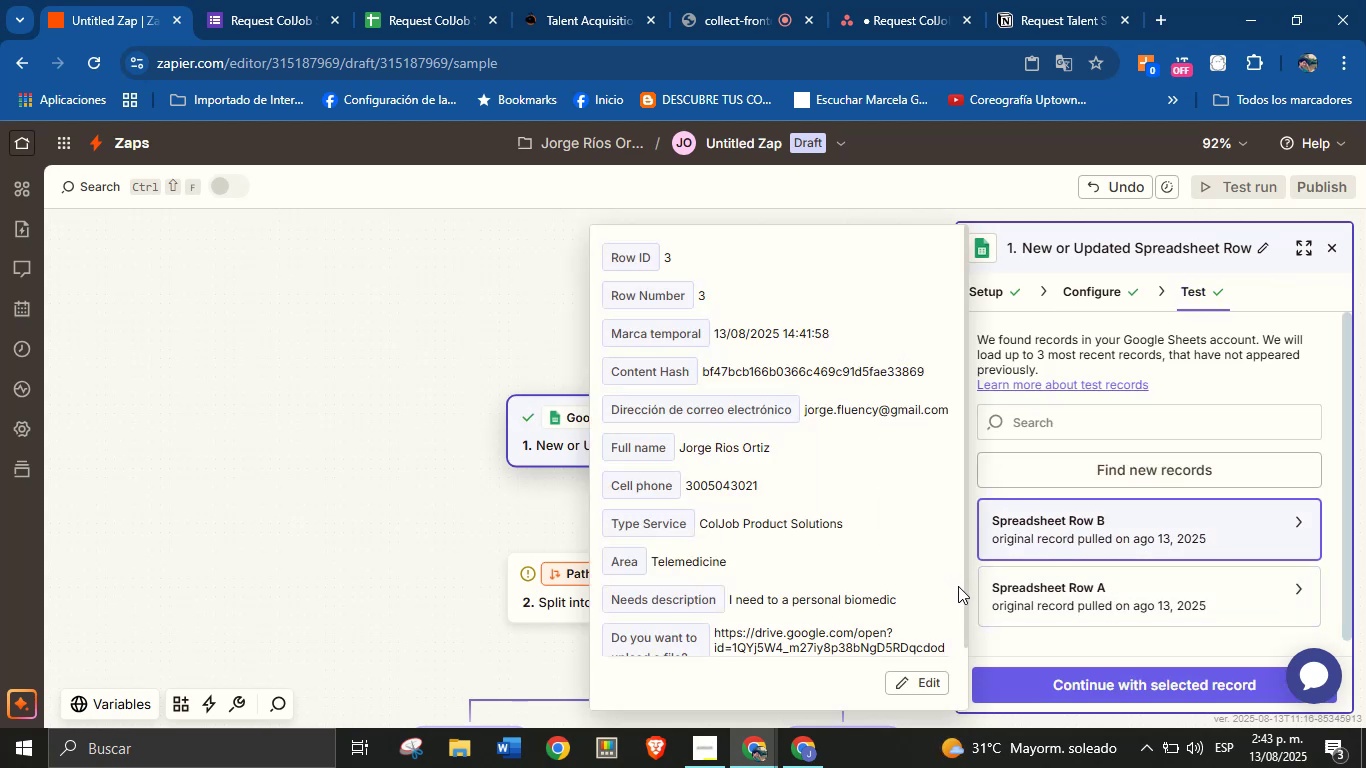 
left_click([1096, 682])
 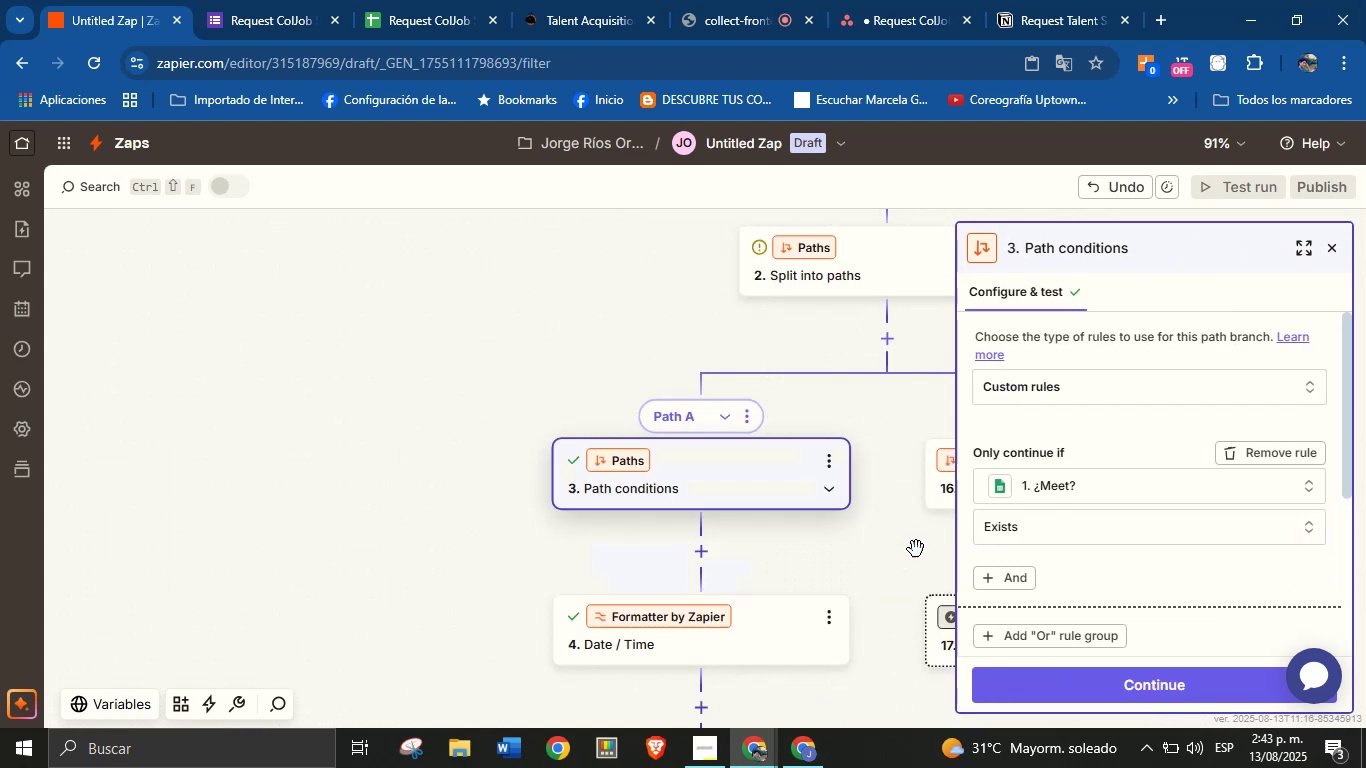 
left_click_drag(start_coordinate=[817, 554], to_coordinate=[695, 299])
 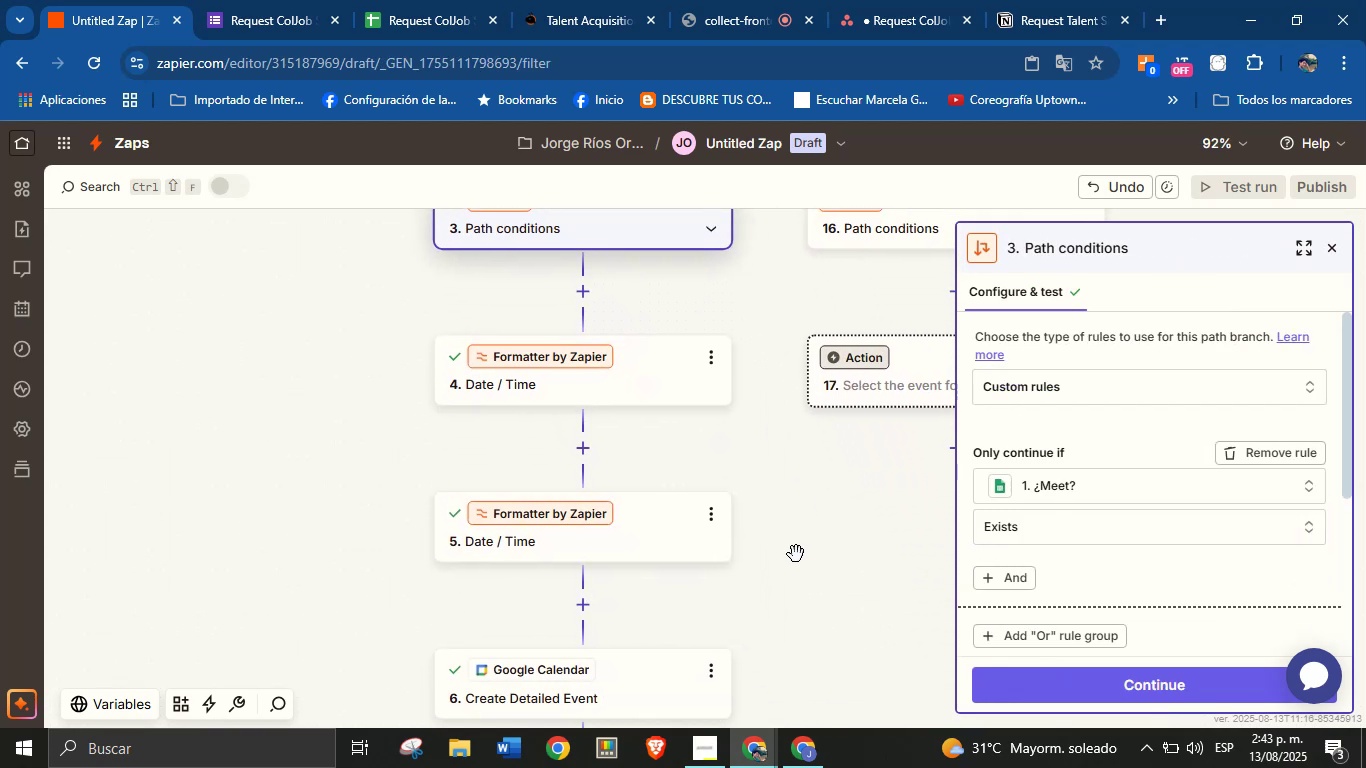 
left_click_drag(start_coordinate=[793, 562], to_coordinate=[609, 618])
 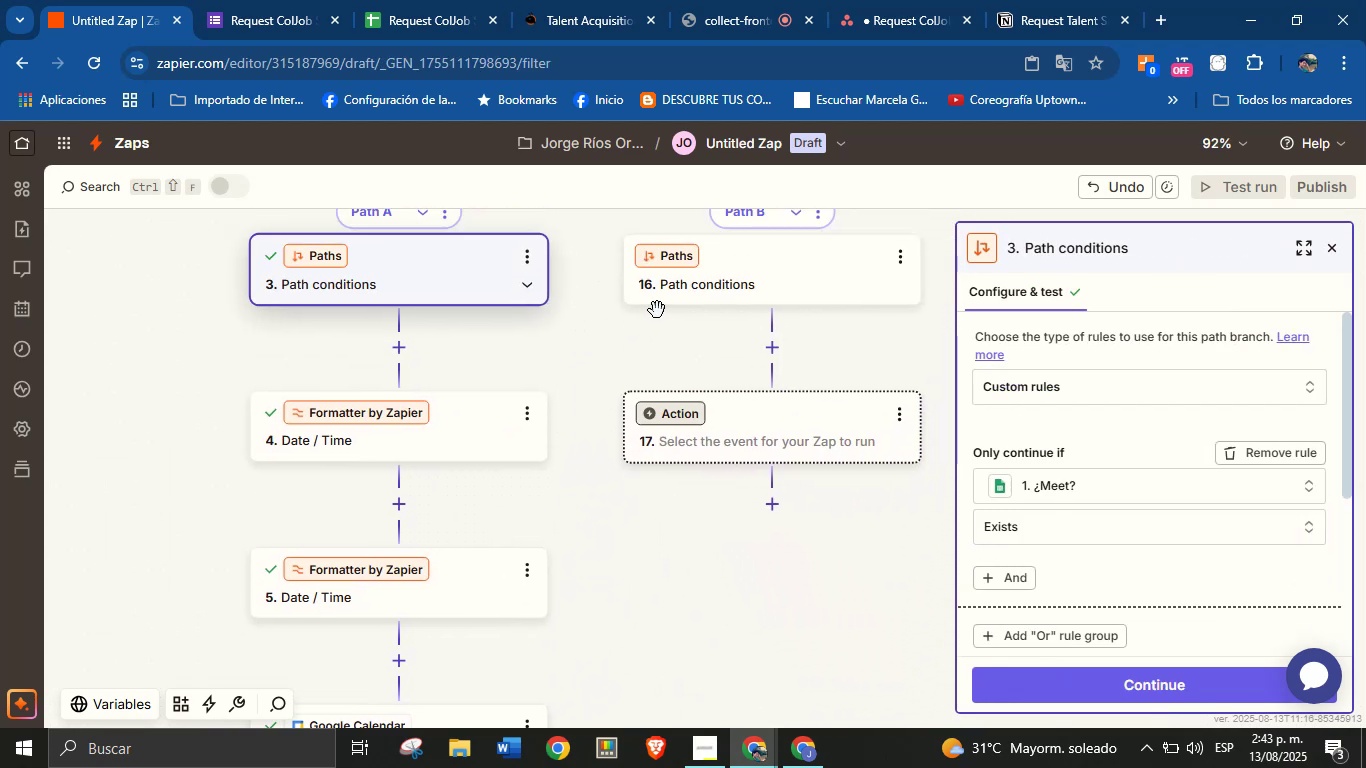 
left_click([729, 285])
 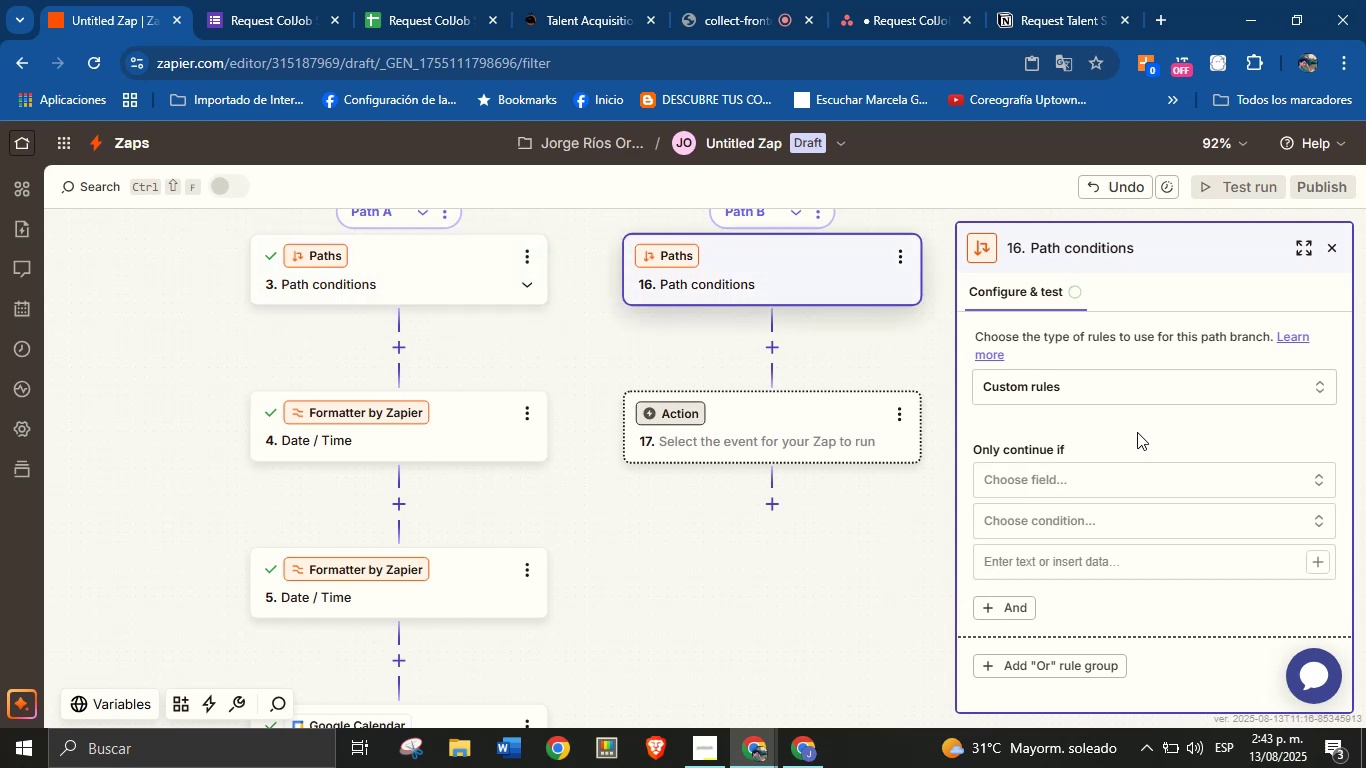 
left_click([1155, 476])
 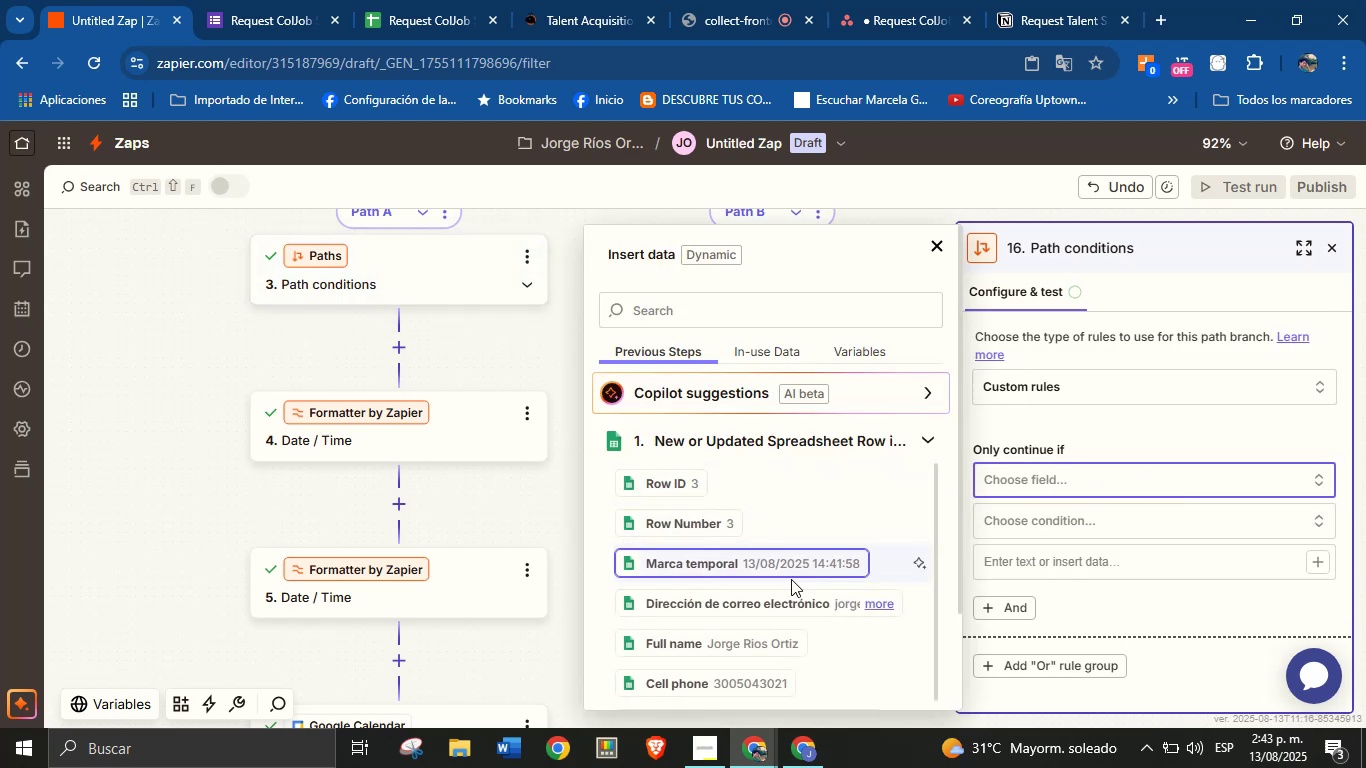 
scroll: coordinate [776, 500], scroll_direction: down, amount: 1.0
 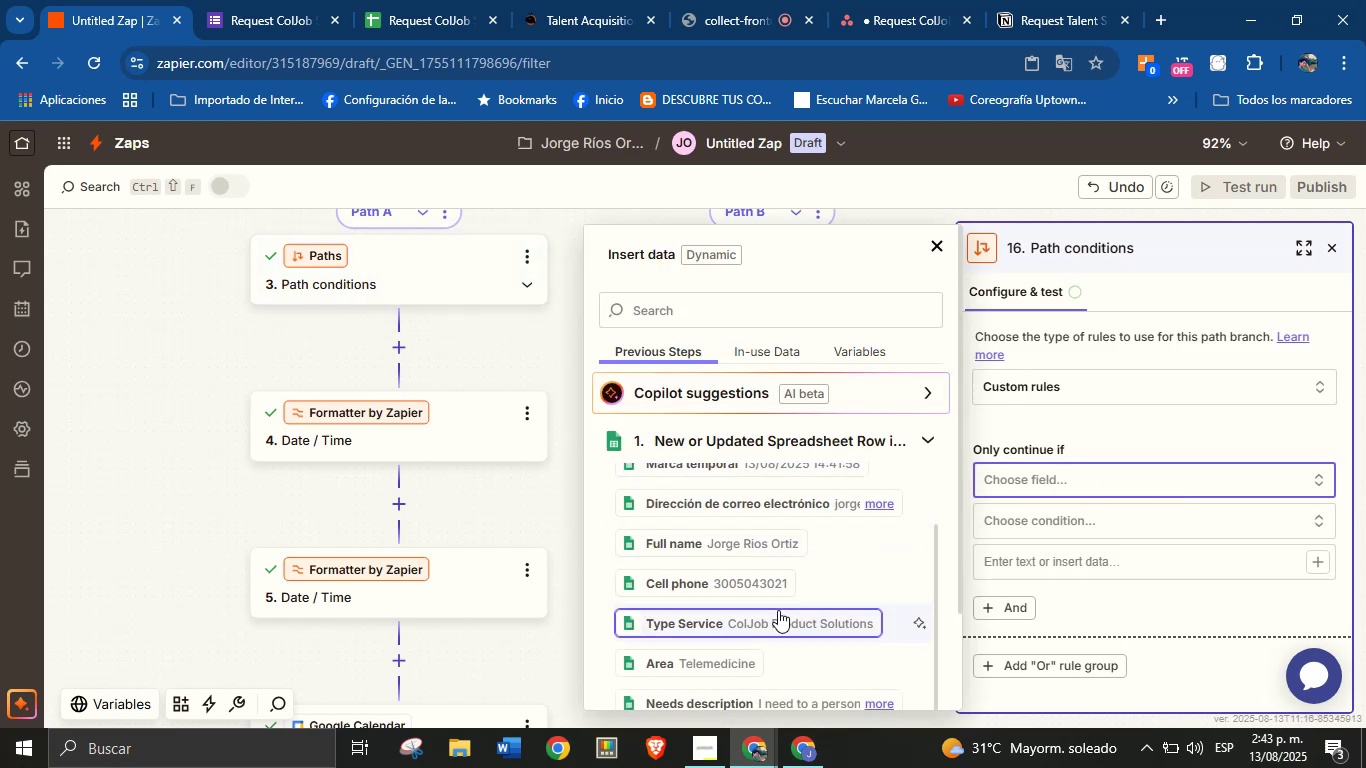 
left_click([778, 612])
 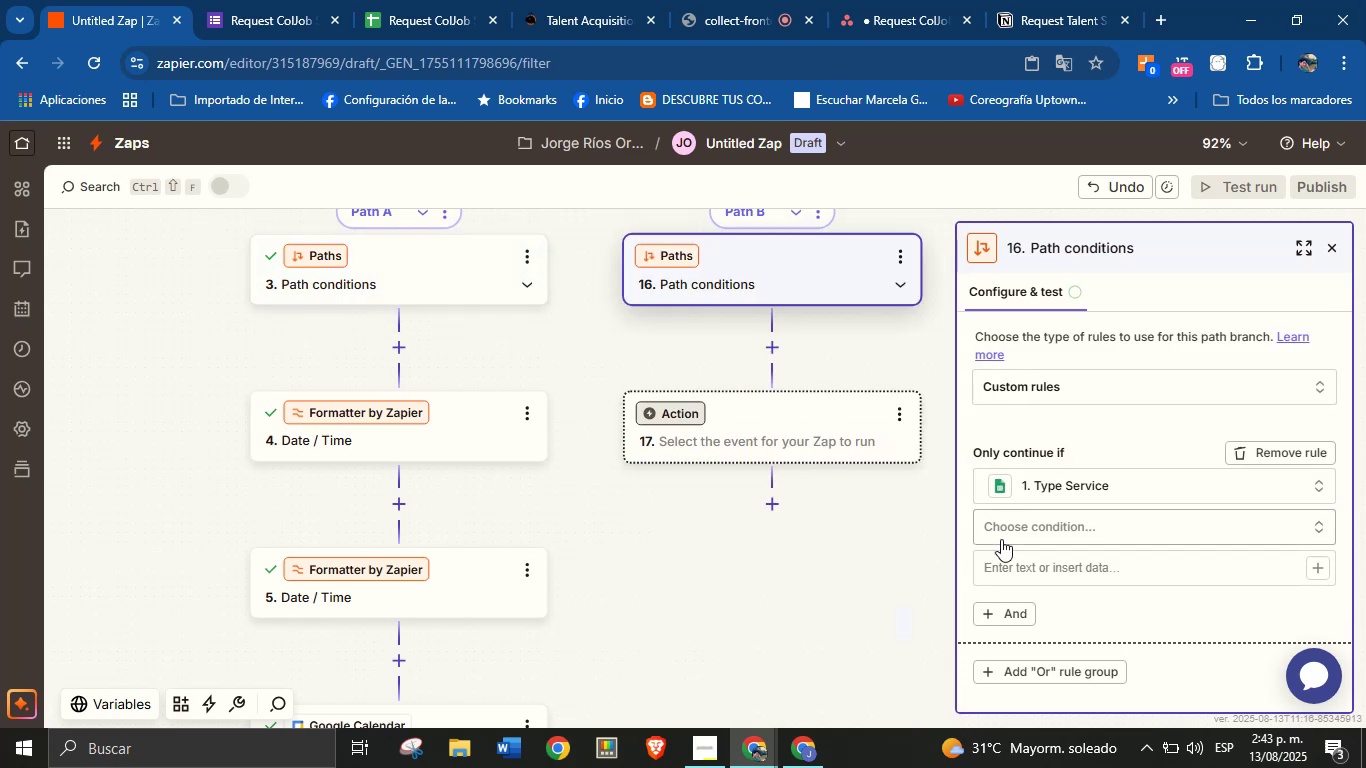 
mouse_move([1038, 541])
 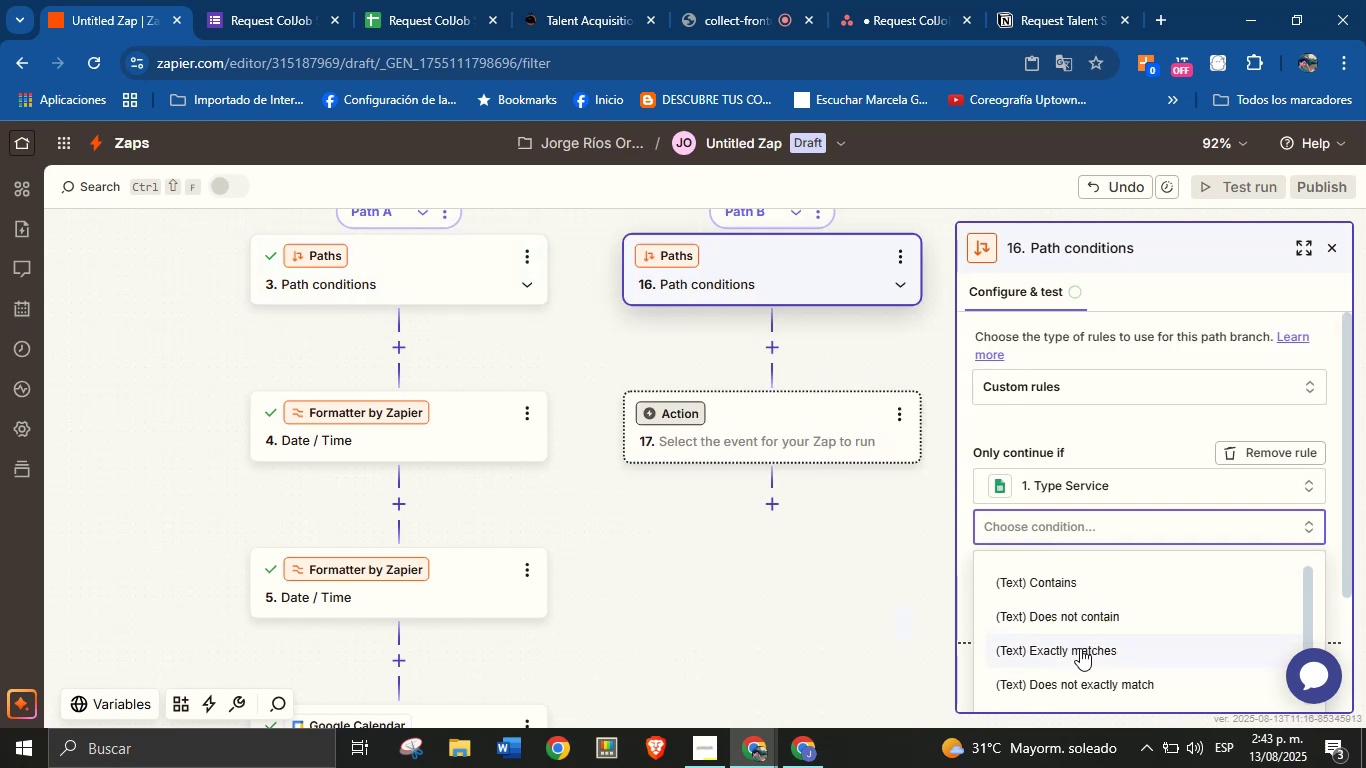 
left_click([1080, 649])
 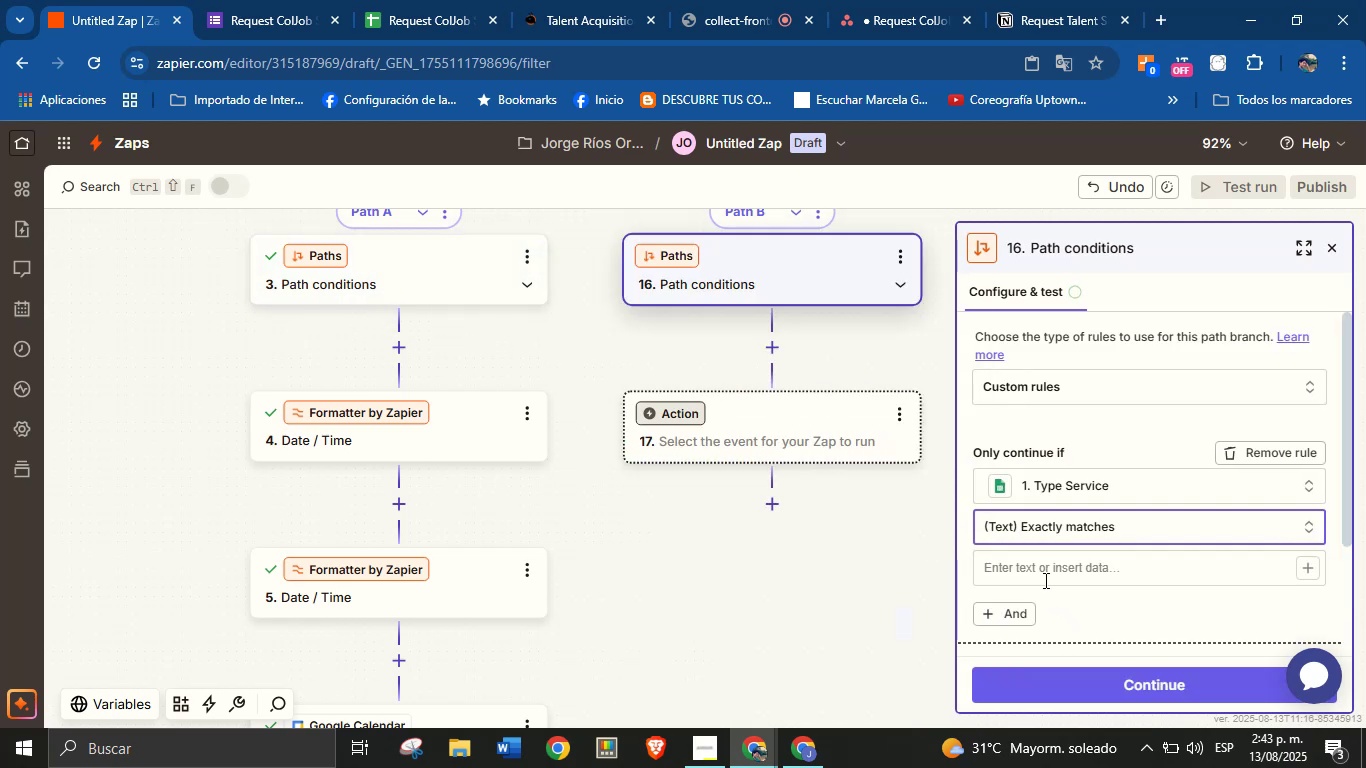 
left_click([1041, 567])
 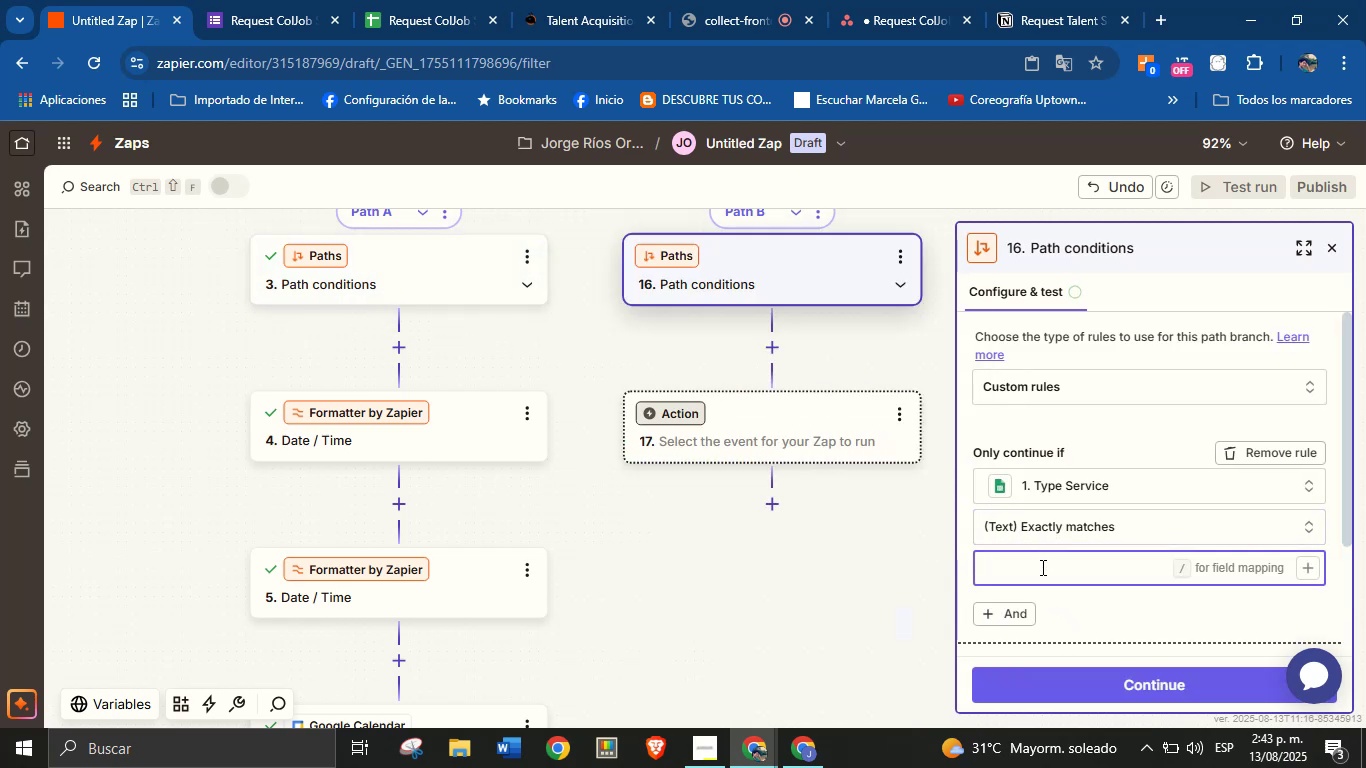 
key(Meta+V)
 